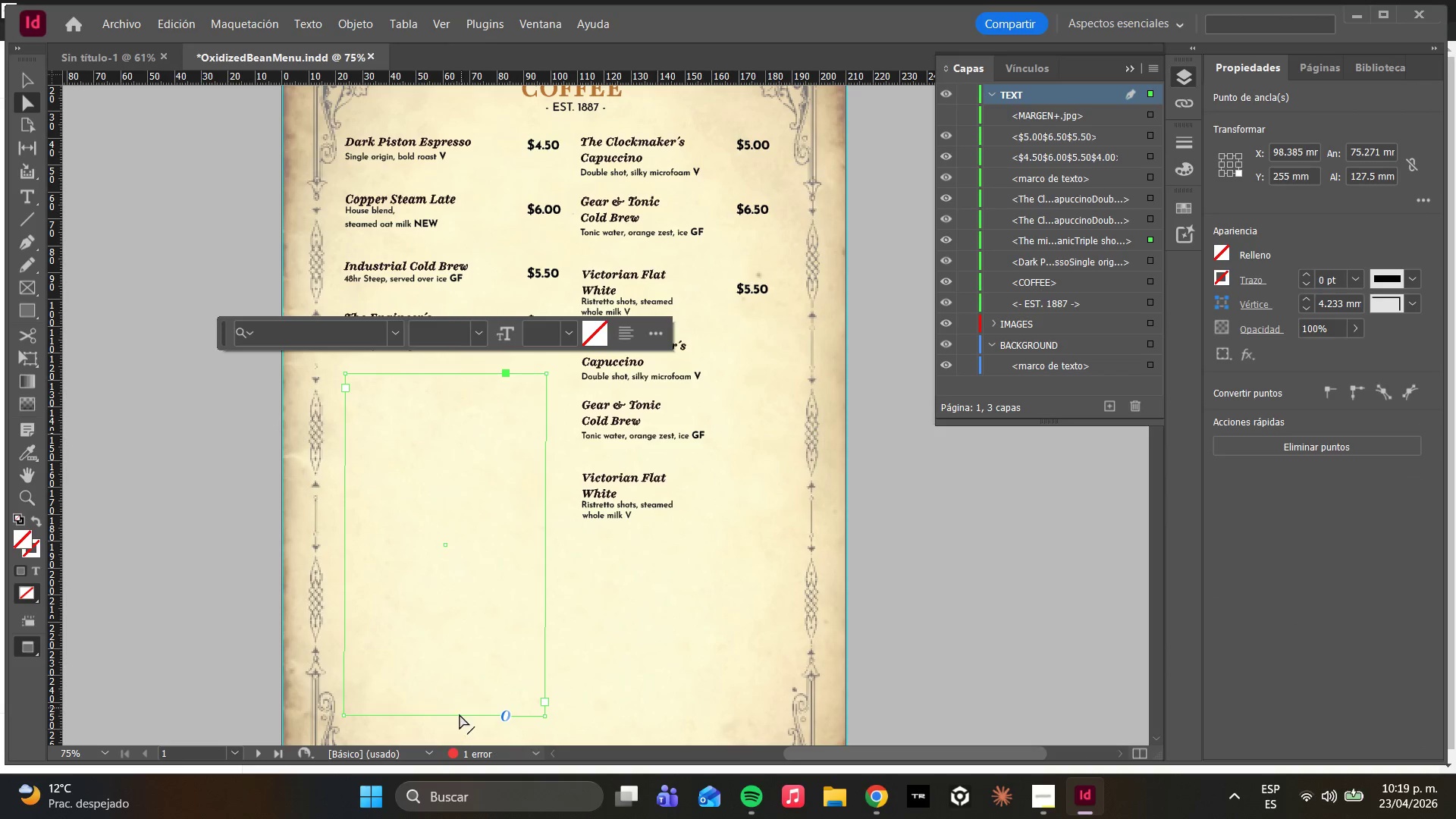 
scroll: coordinate [474, 690], scroll_direction: down, amount: 2.0
 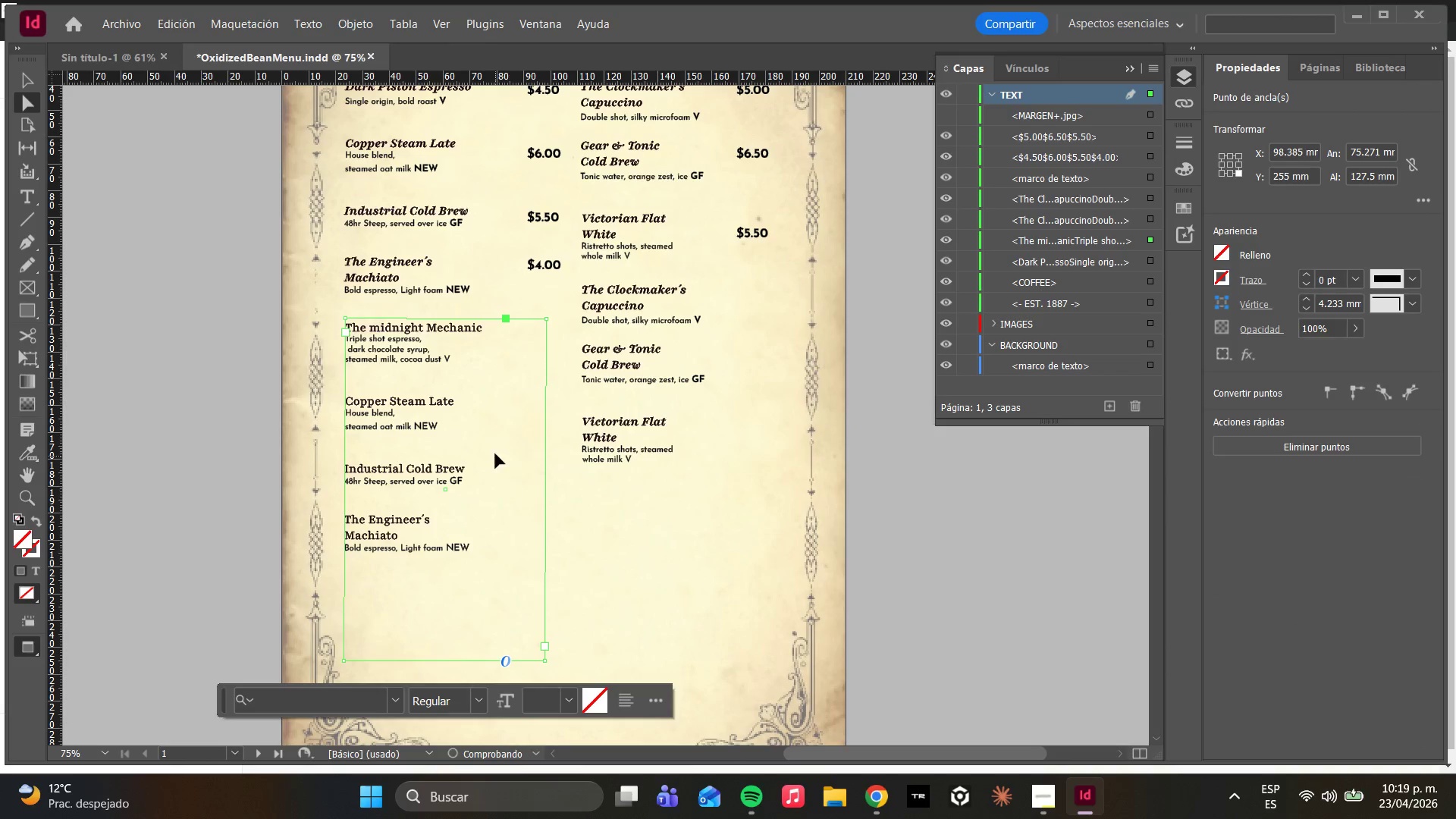 
left_click([601, 548])
 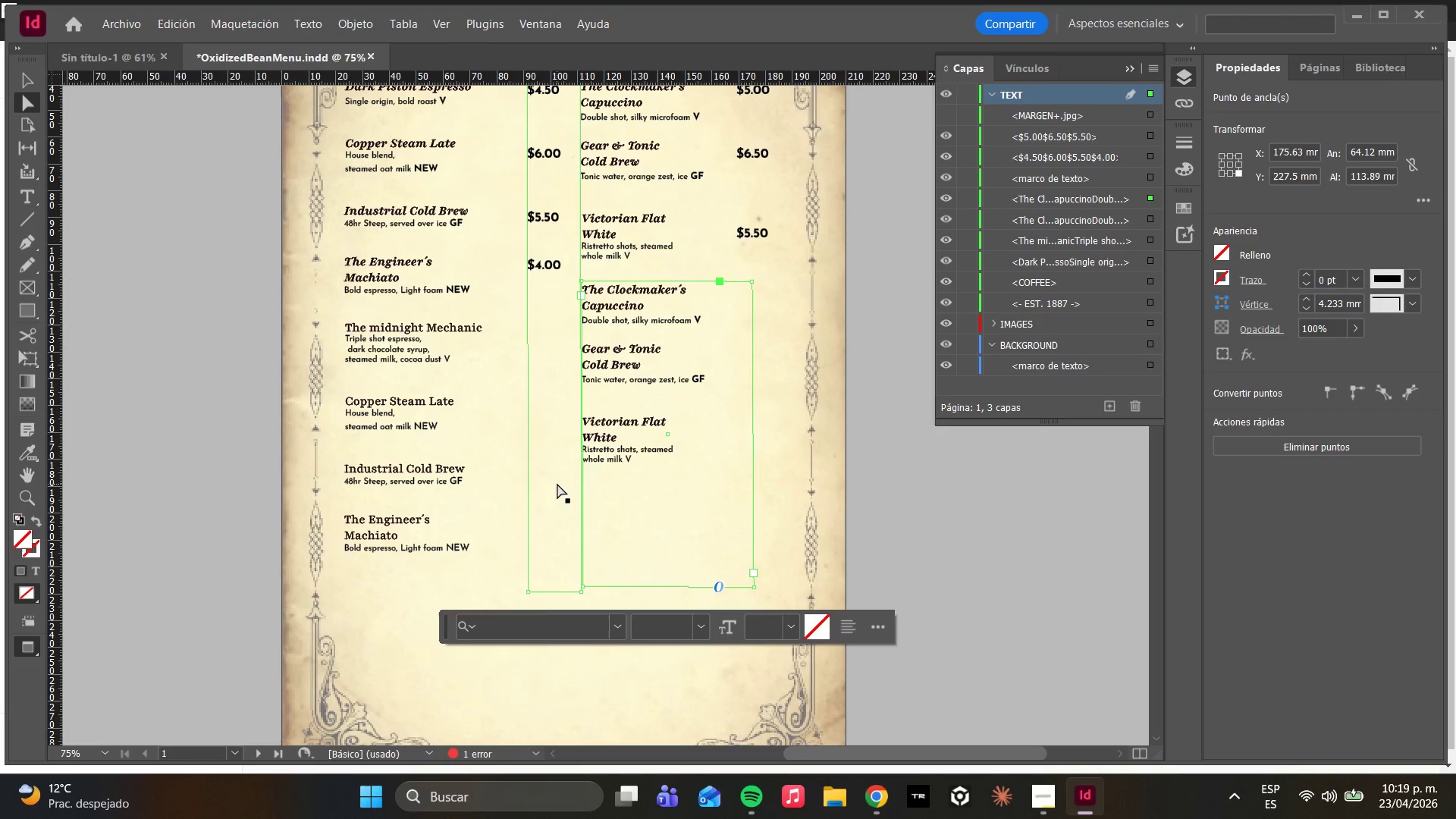 
left_click([435, 480])
 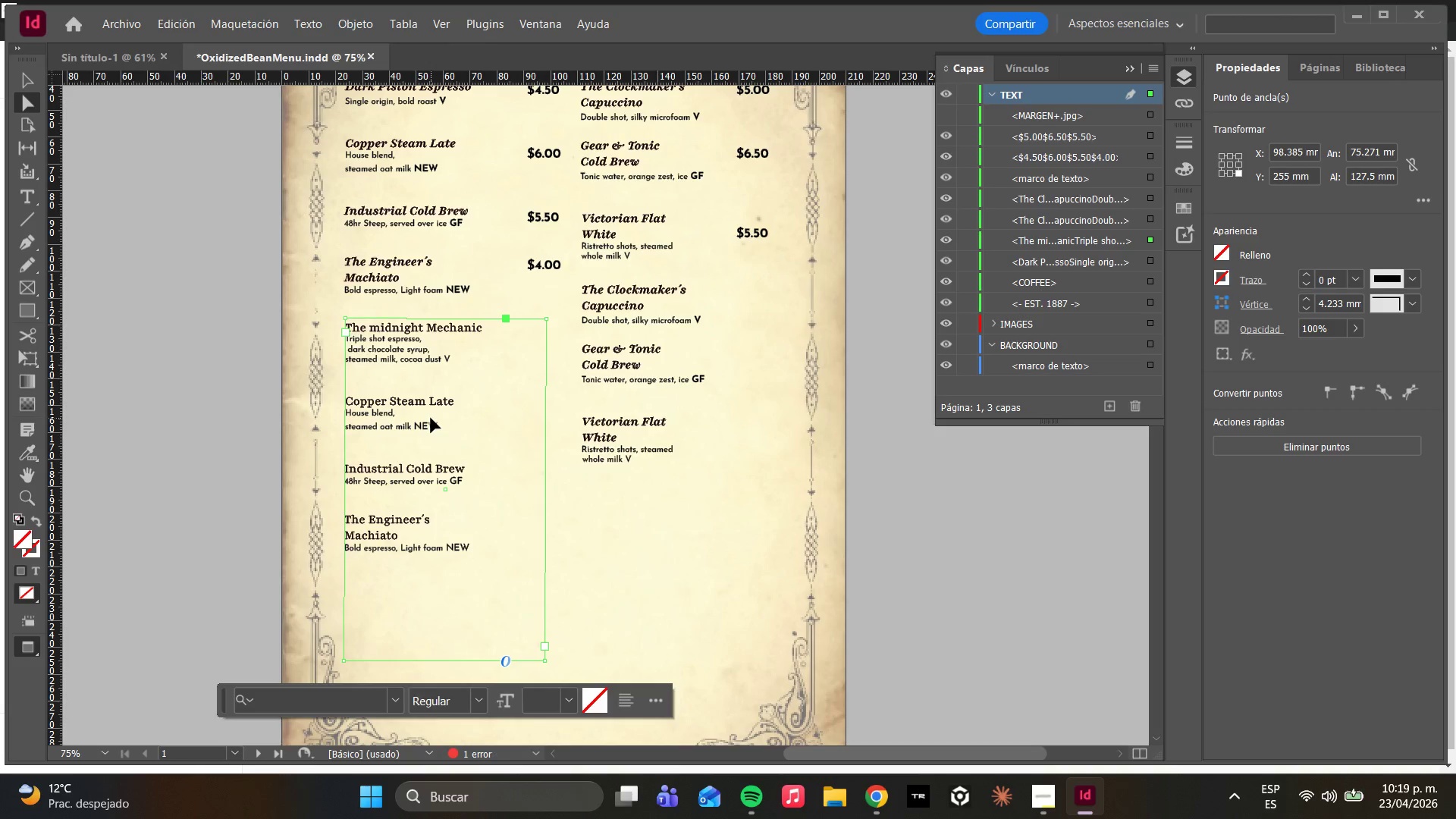 
double_click([431, 418])
 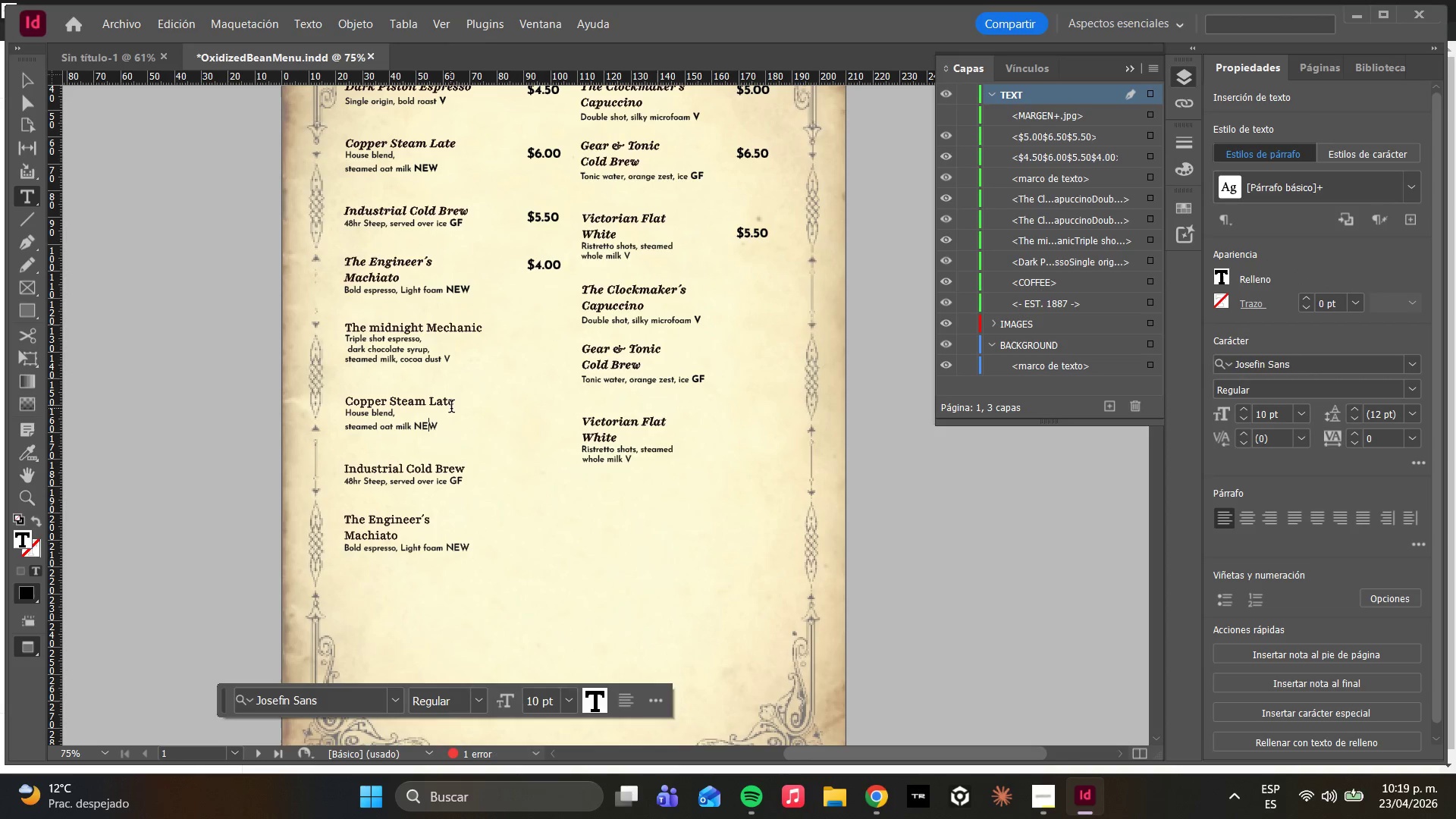 
double_click([458, 399])
 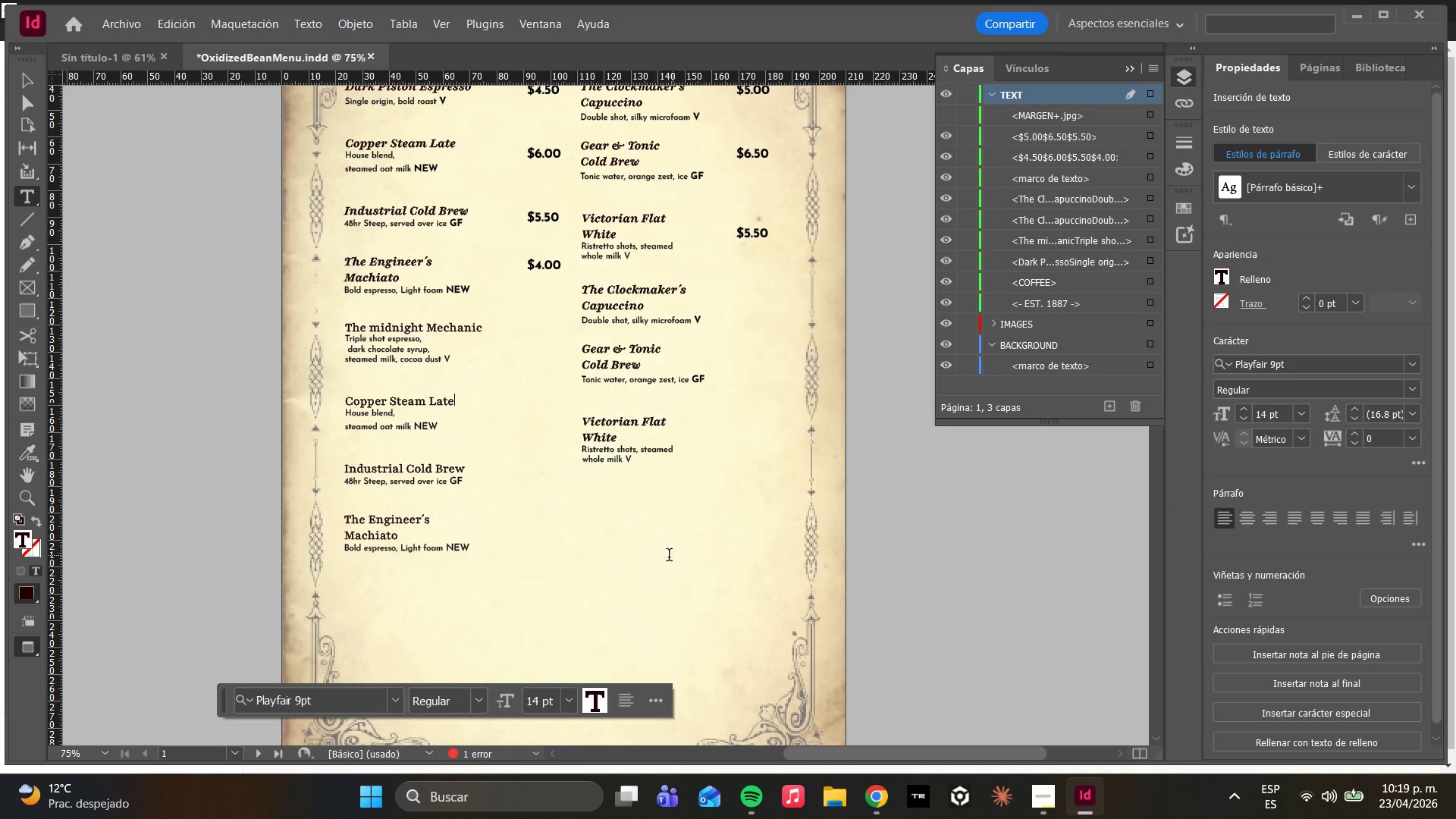 
left_click([22, 100])
 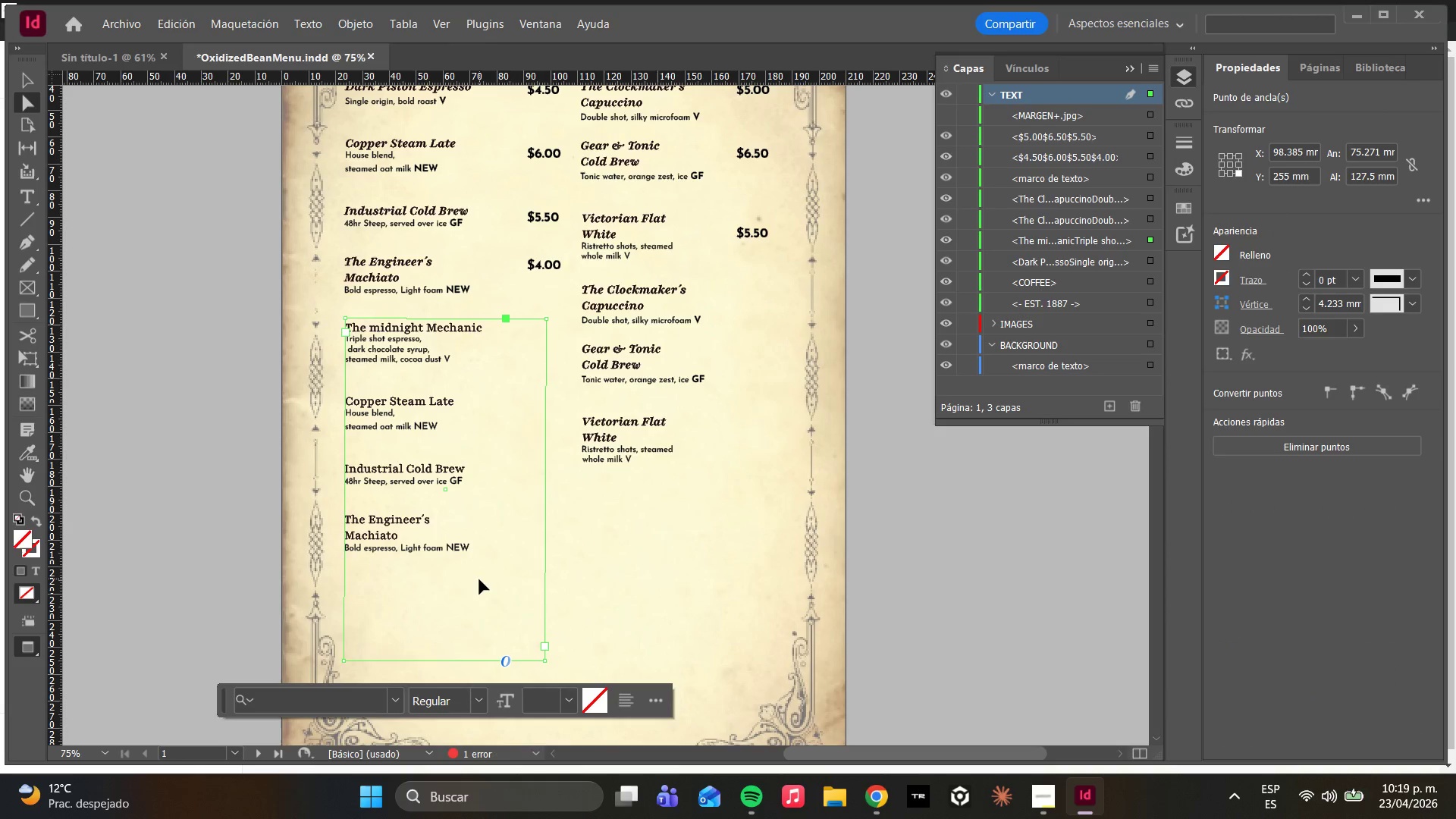 
left_click([641, 465])
 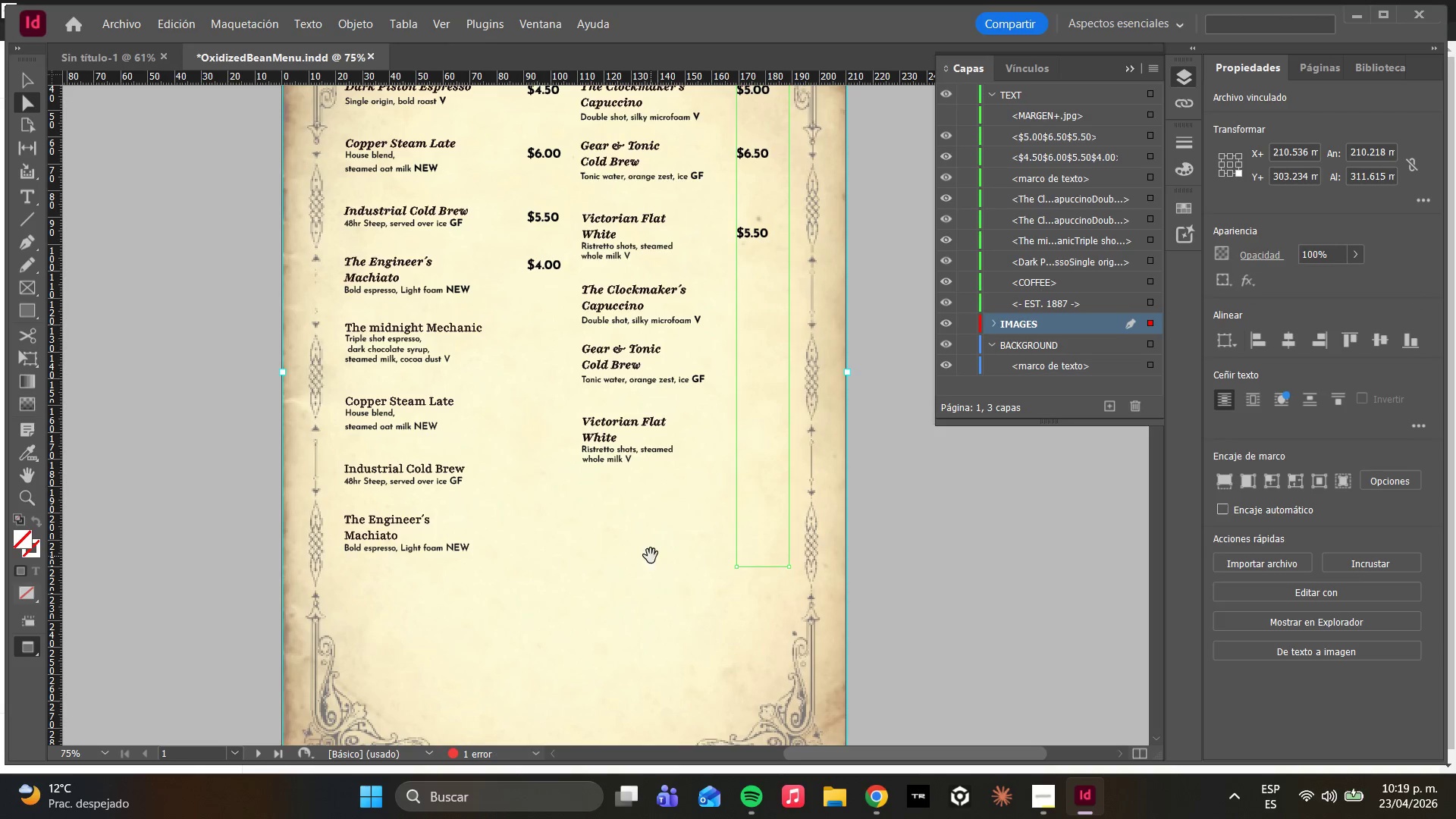 
key(Control+Z)
 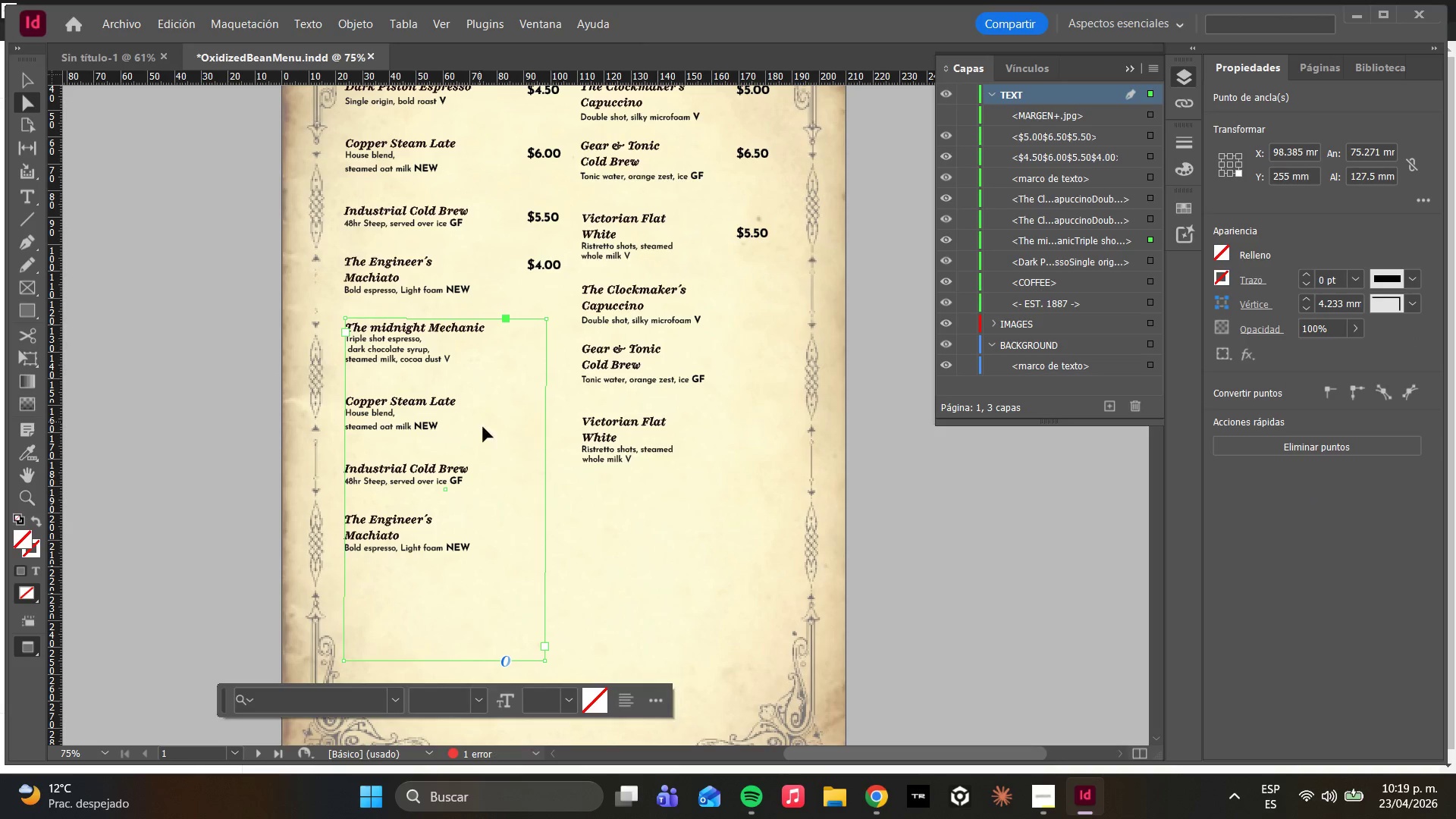 
left_click([446, 368])
 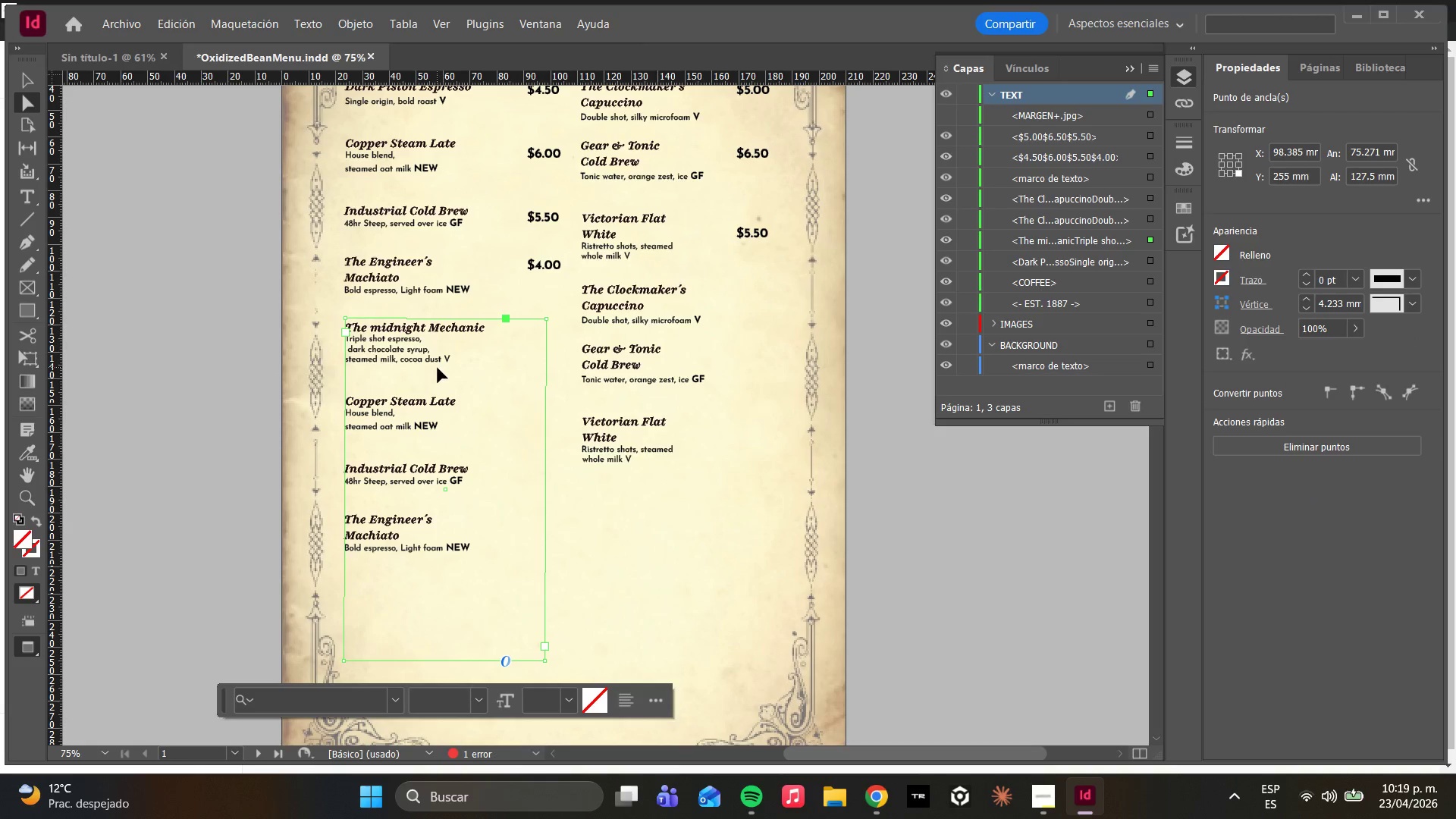 
left_click([437, 368])
 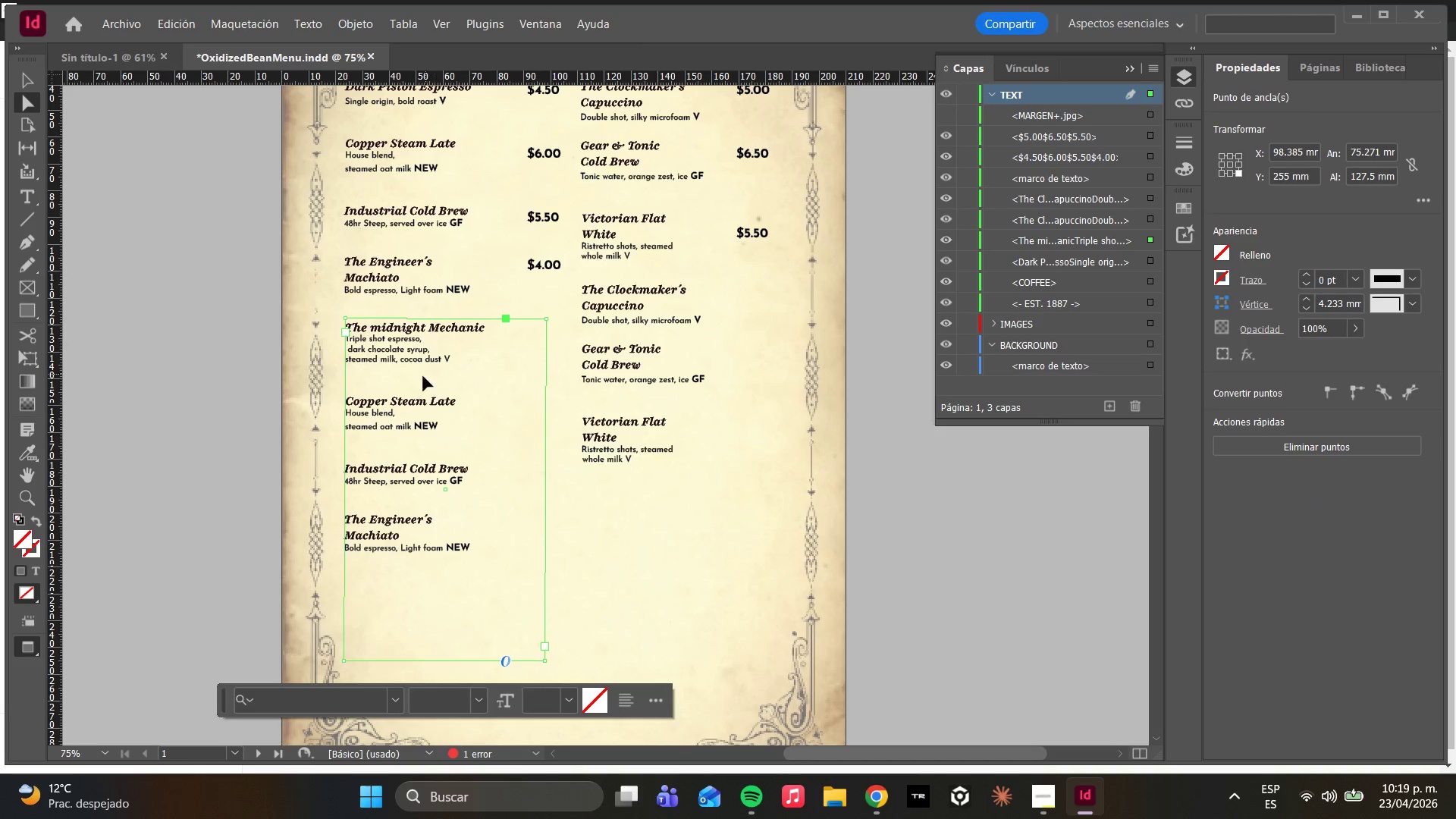 
left_click([430, 394])
 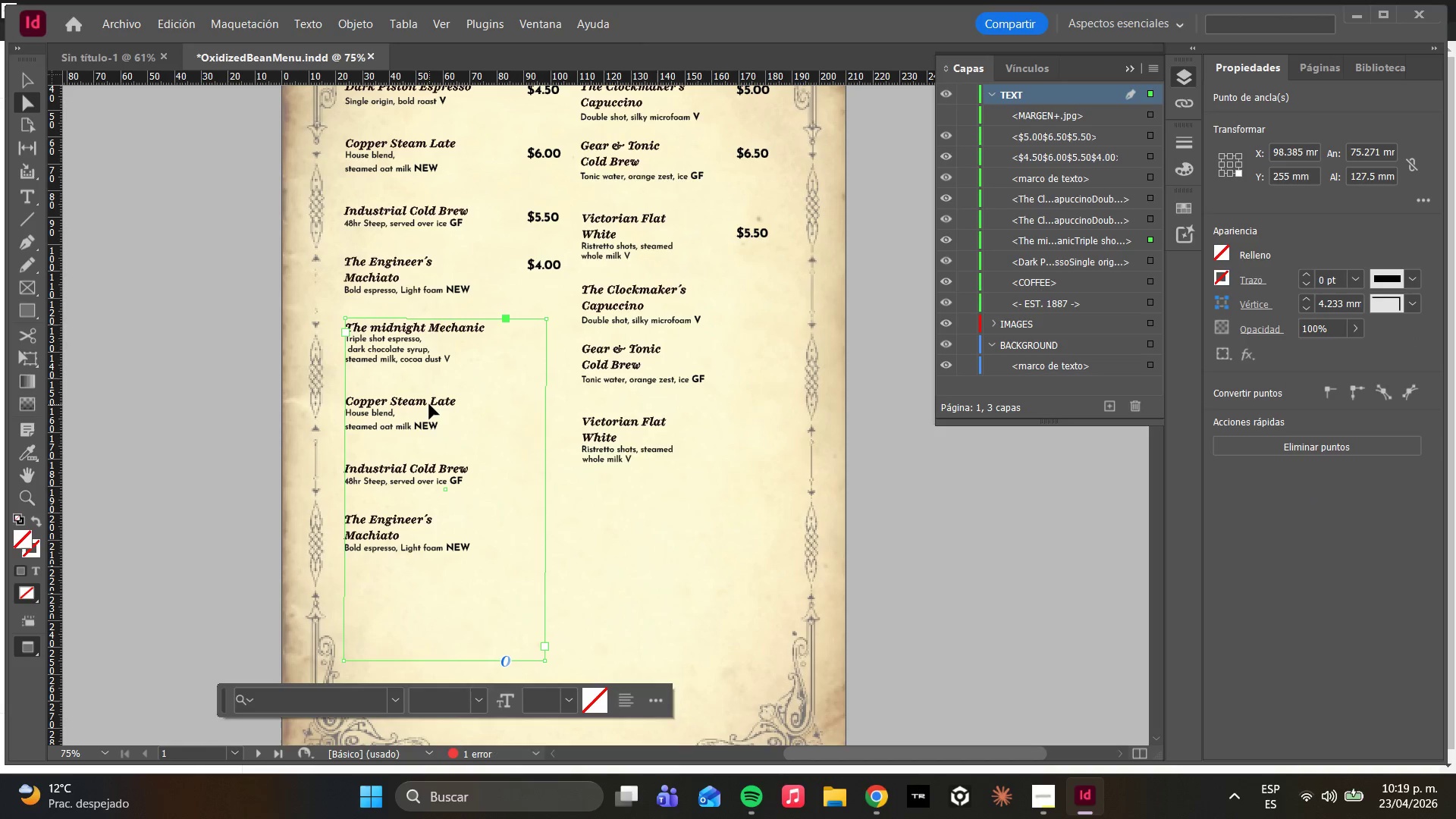 
left_click([429, 404])
 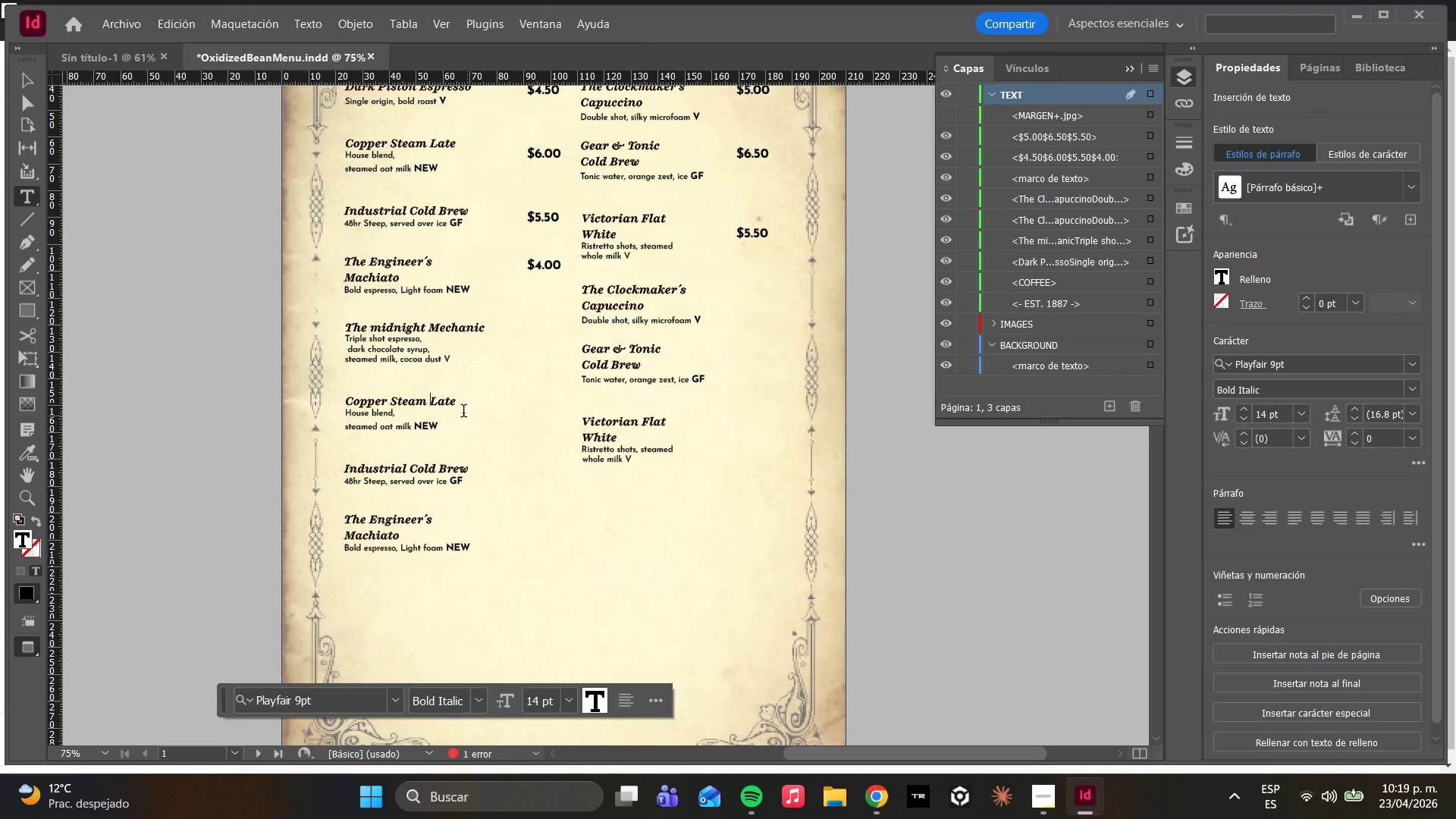 
left_click([457, 407])
 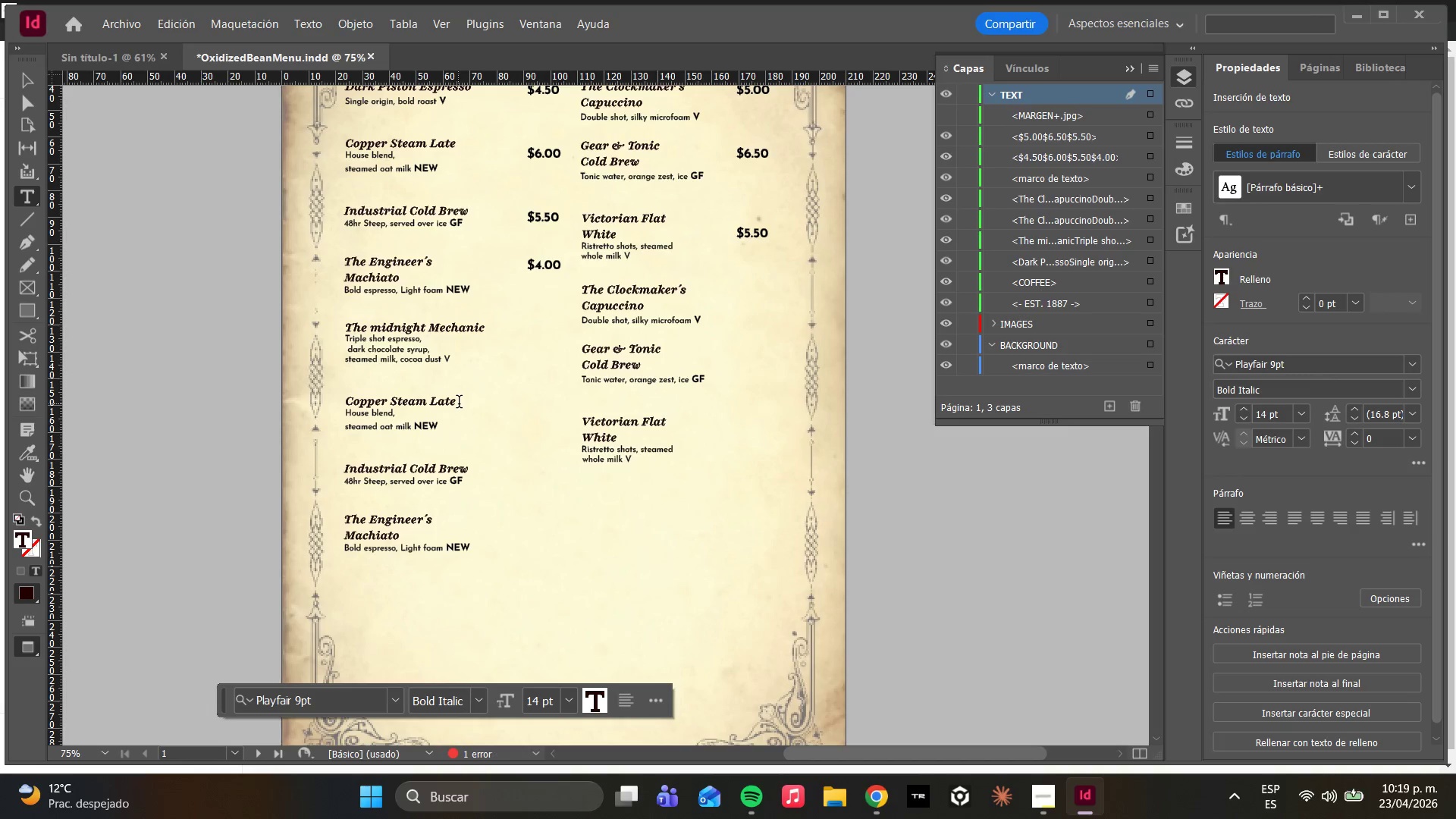 
wait(9.25)
 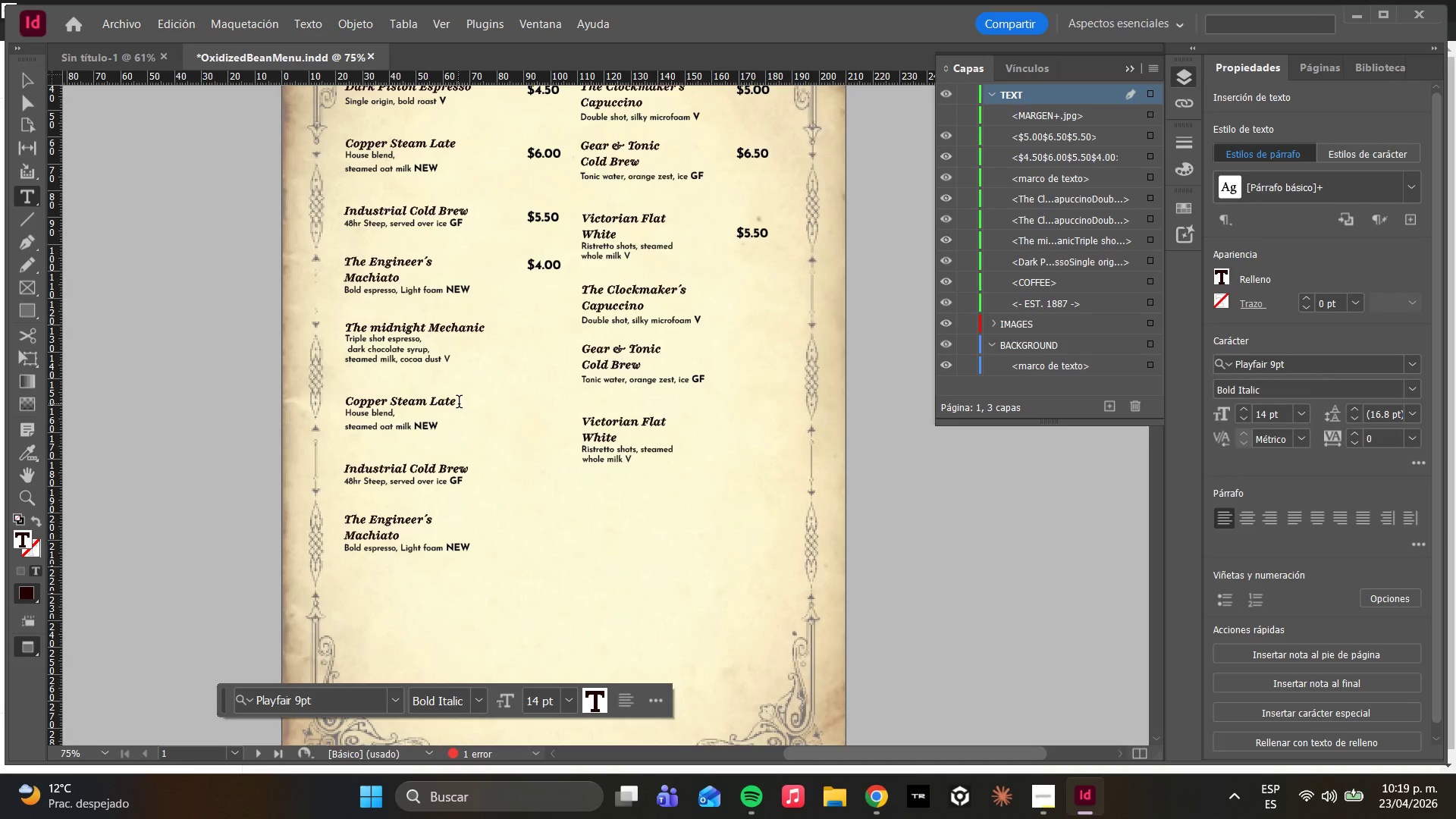 
left_click_drag(start_coordinate=[460, 406], to_coordinate=[344, 383])
 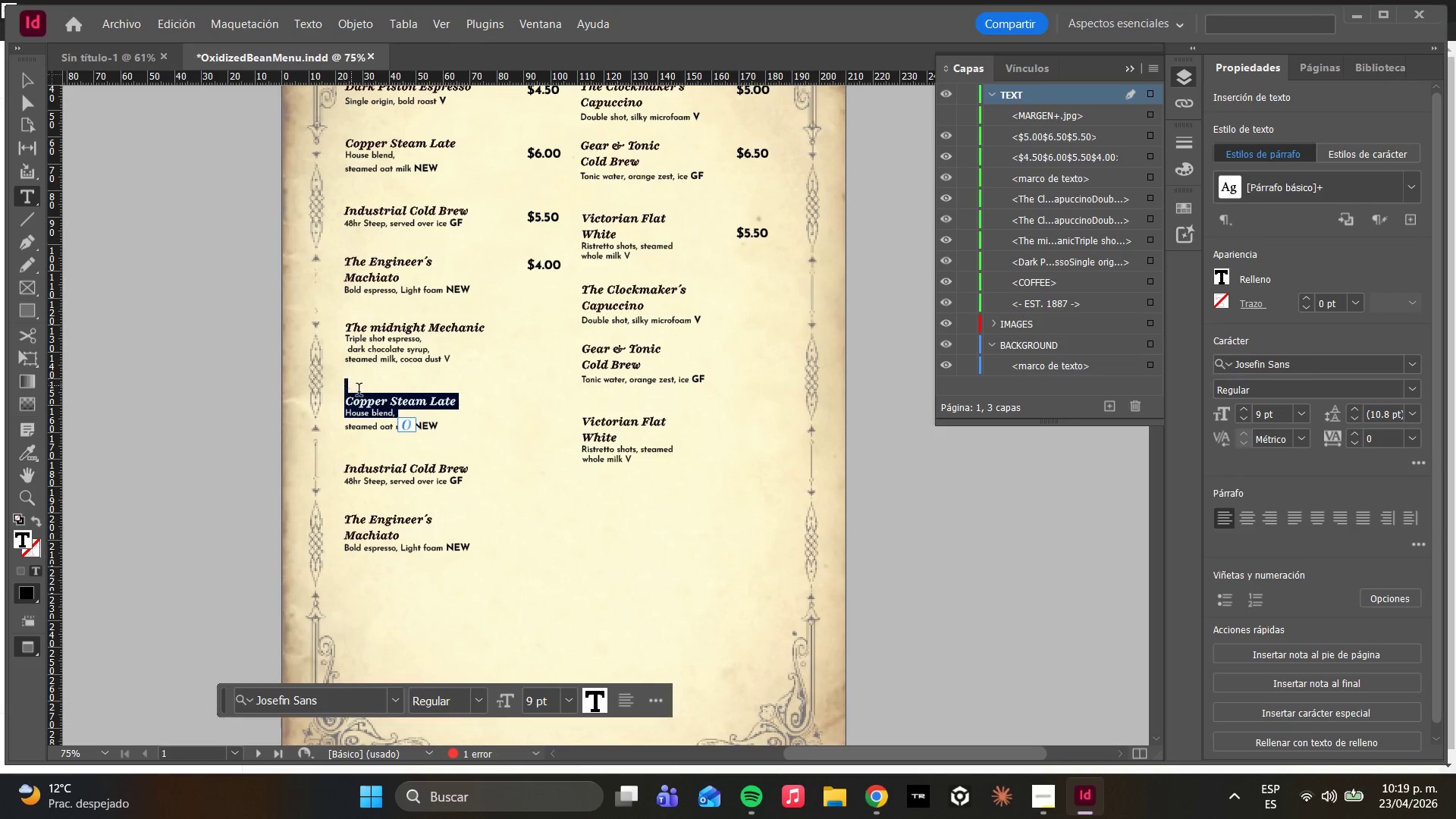 
left_click([375, 402])
 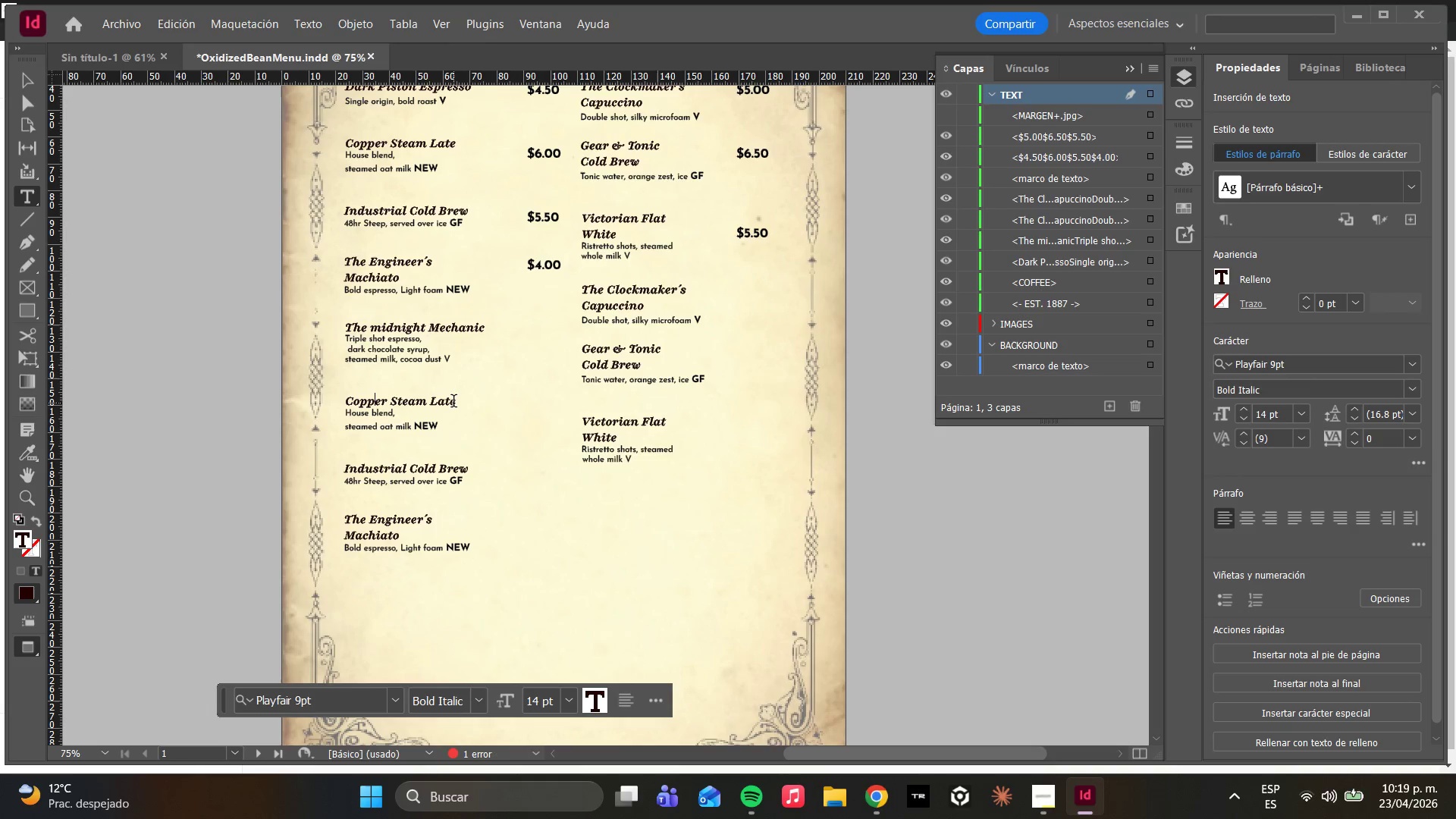 
left_click_drag(start_coordinate=[457, 401], to_coordinate=[330, 386])
 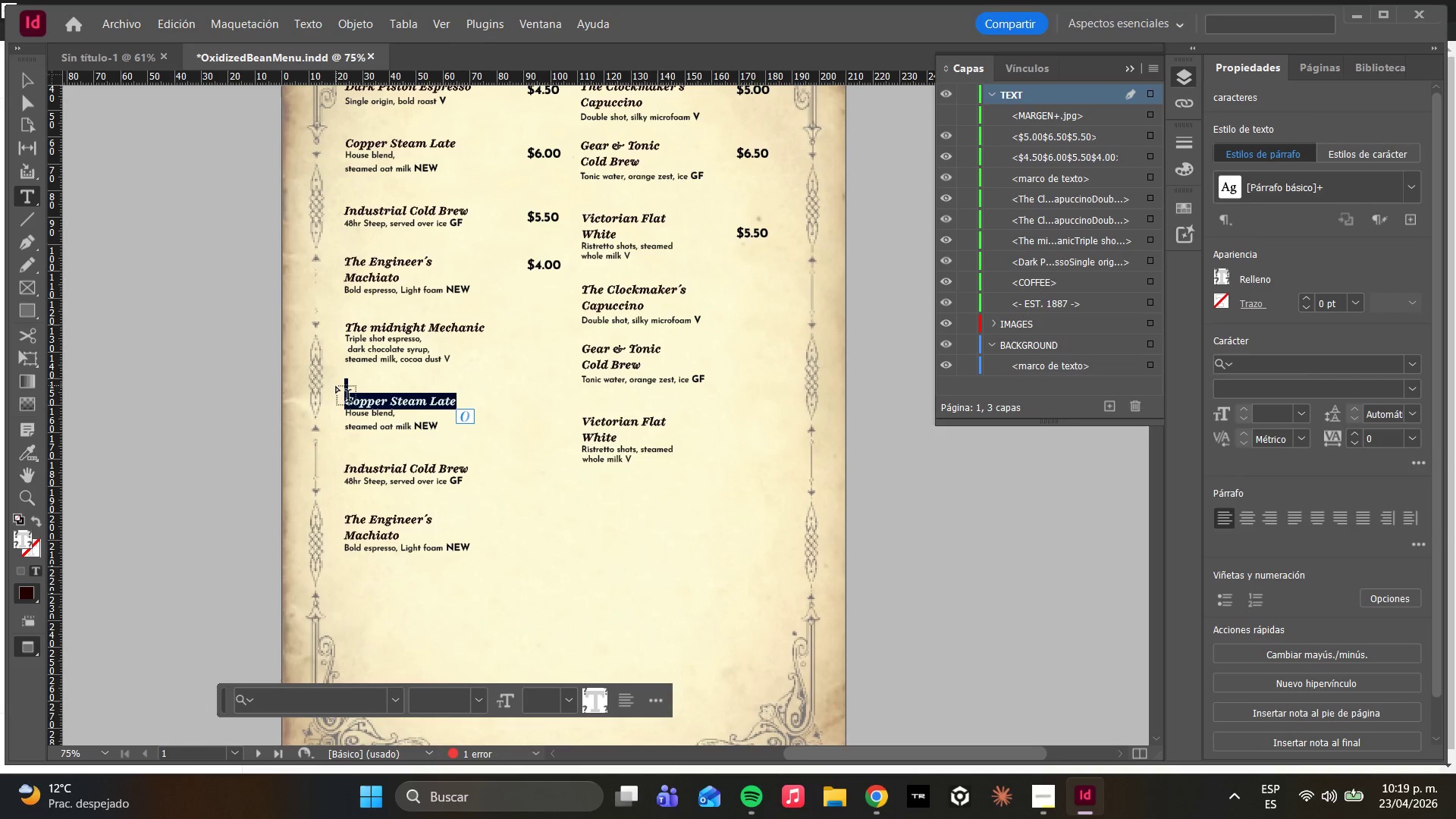 
key(Backspace)
 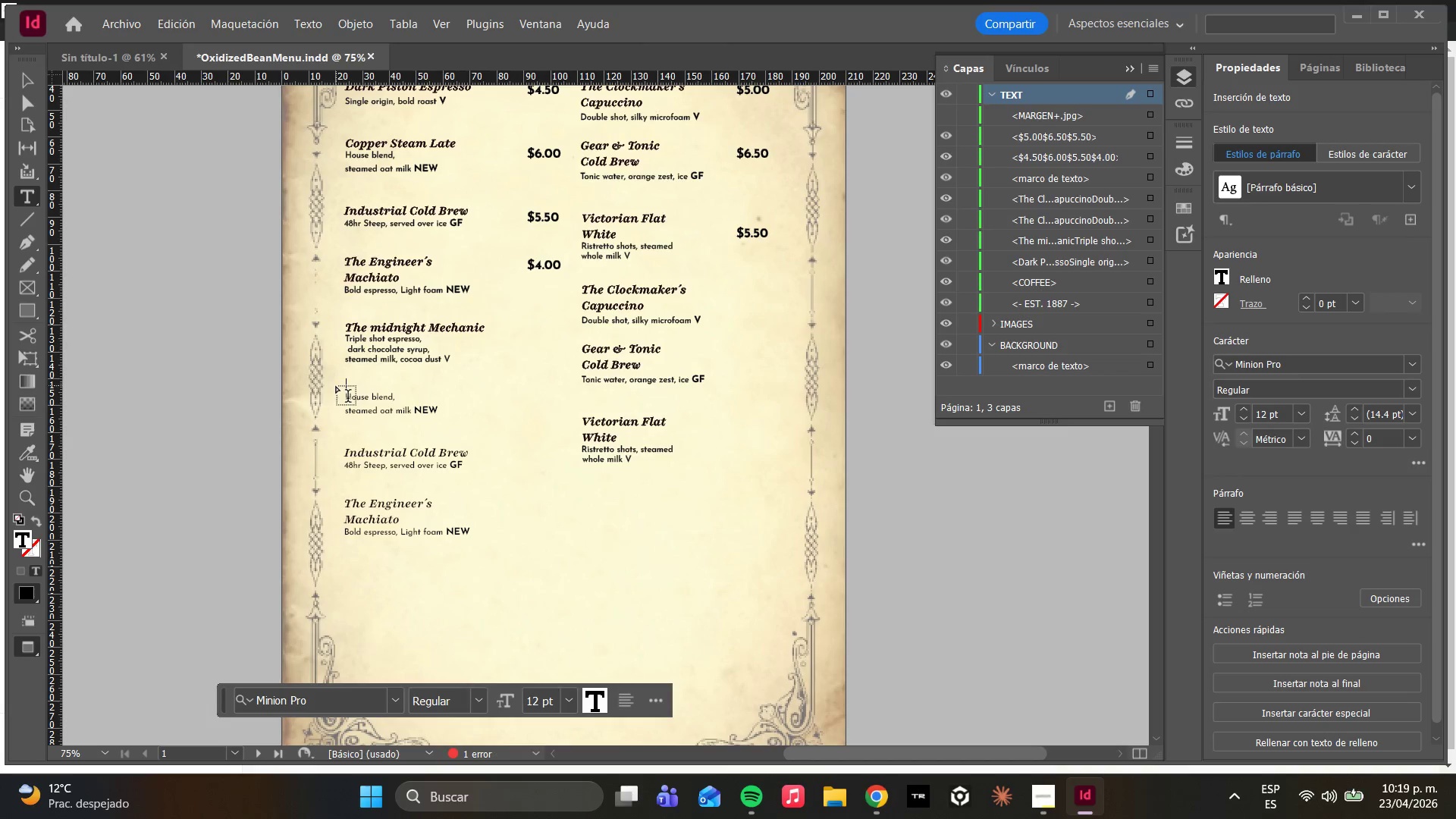 
key(CapsLock)
 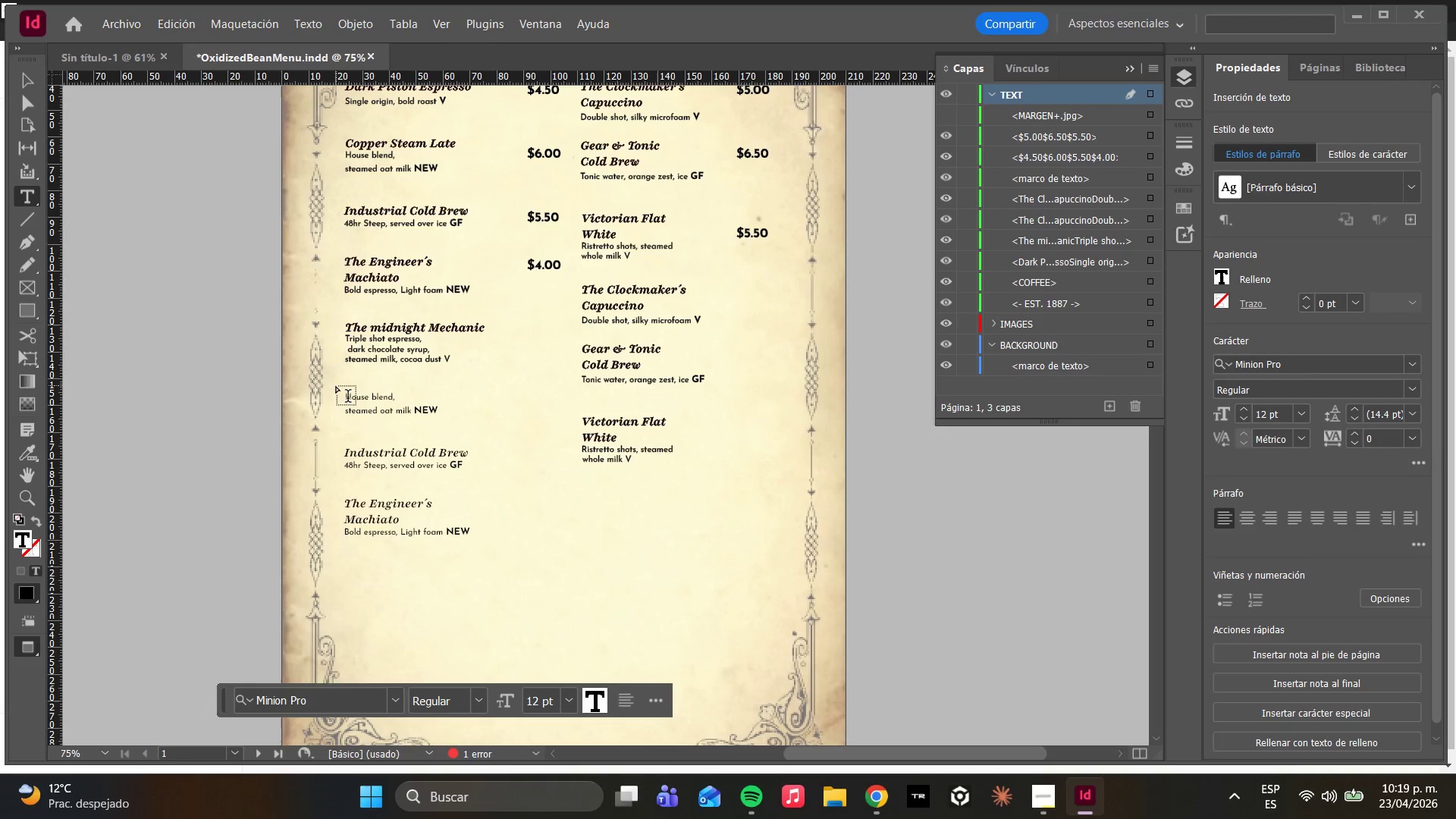 
key(B)
 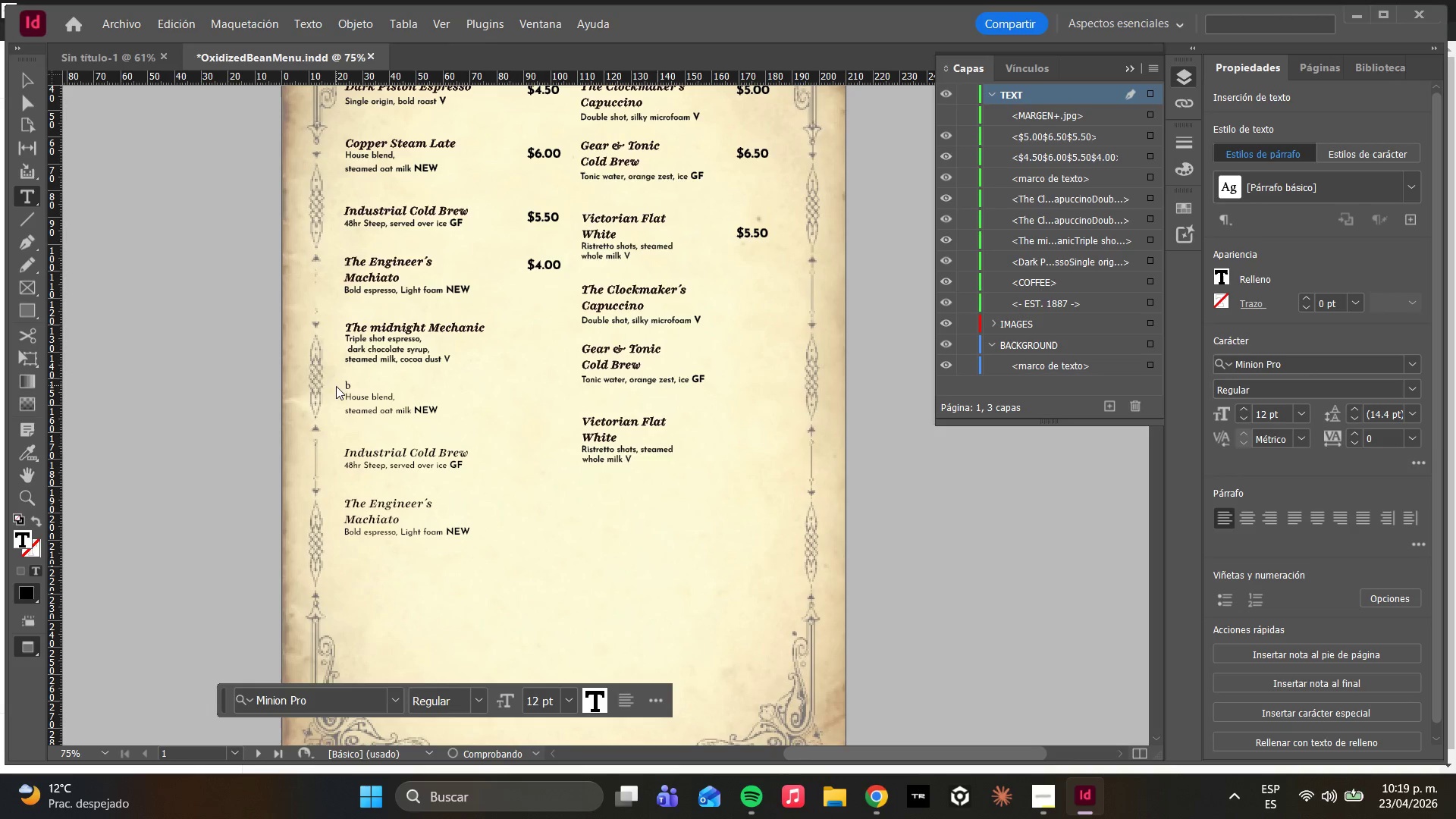 
key(Backspace)
 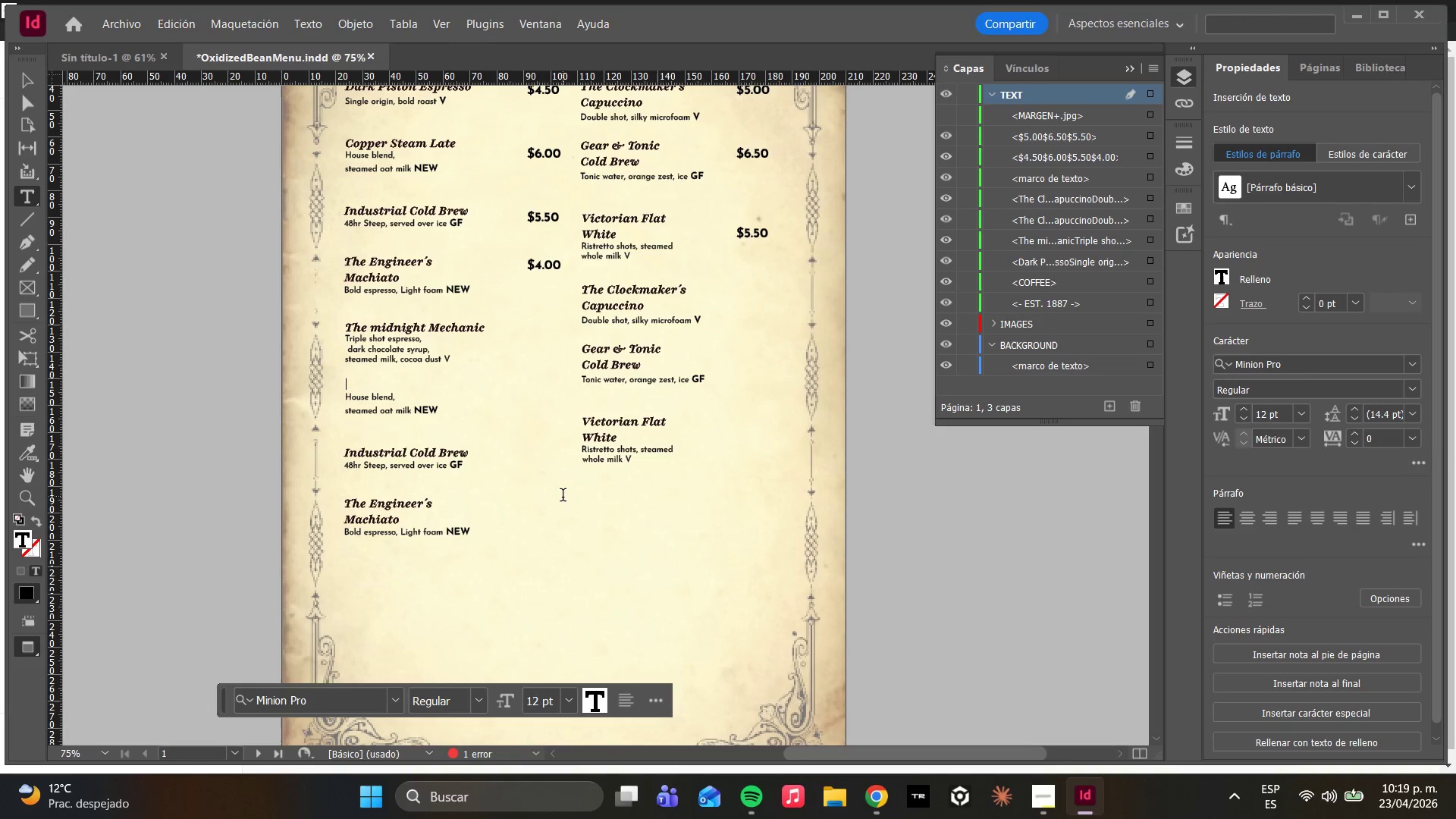 
key(Control+ControlLeft)
 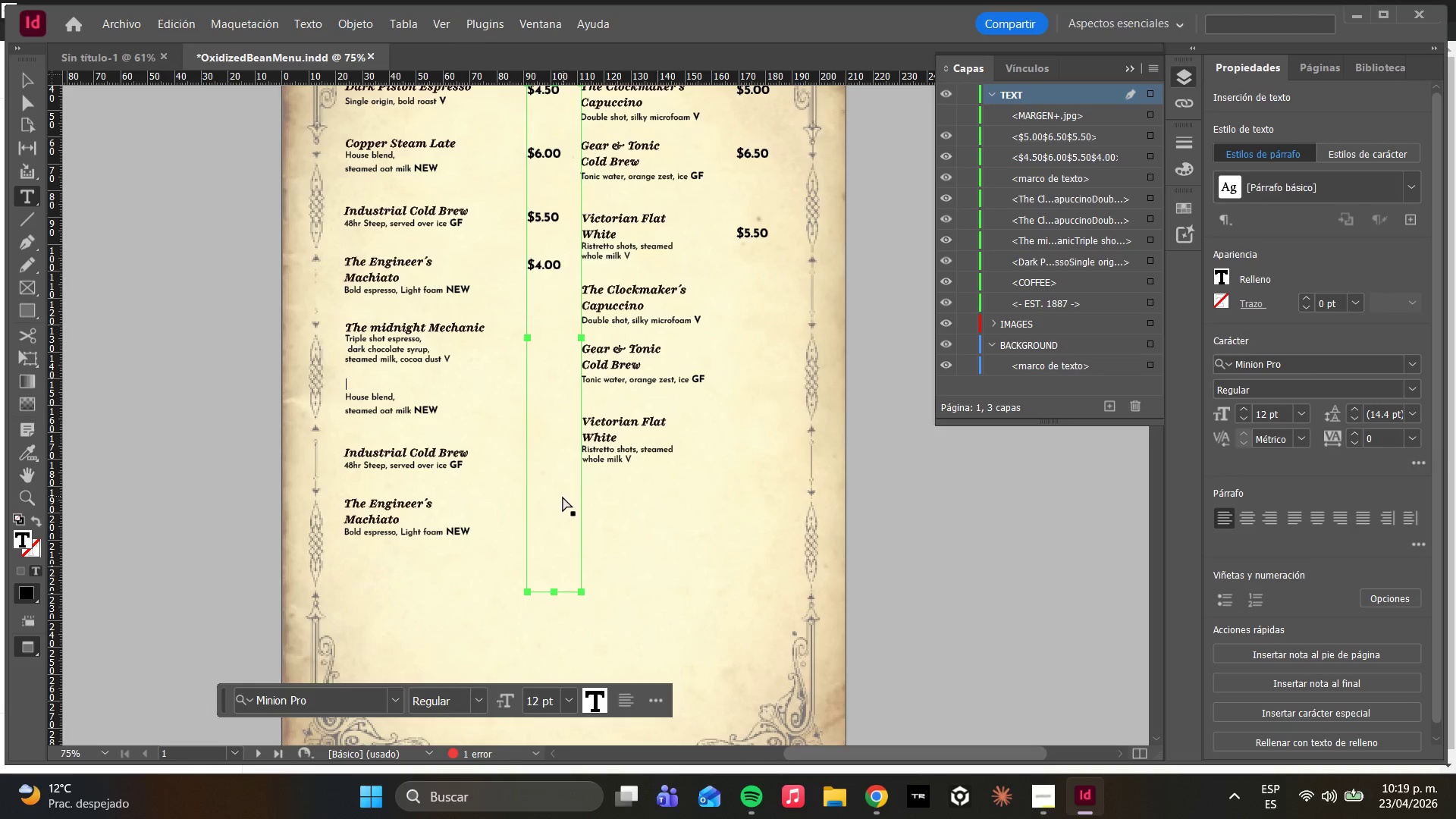 
key(Control+Z)
 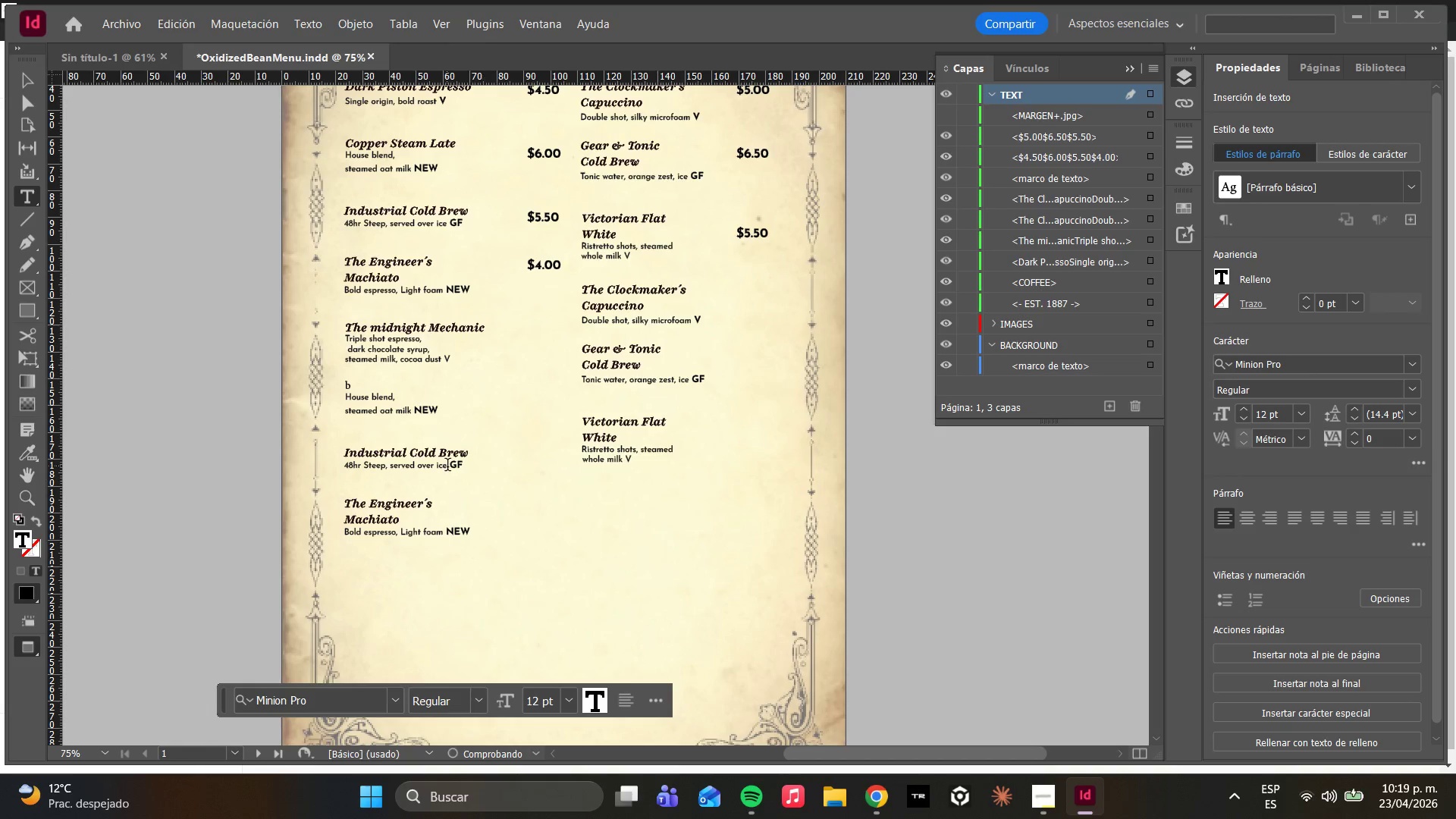 
key(Control+Z)
 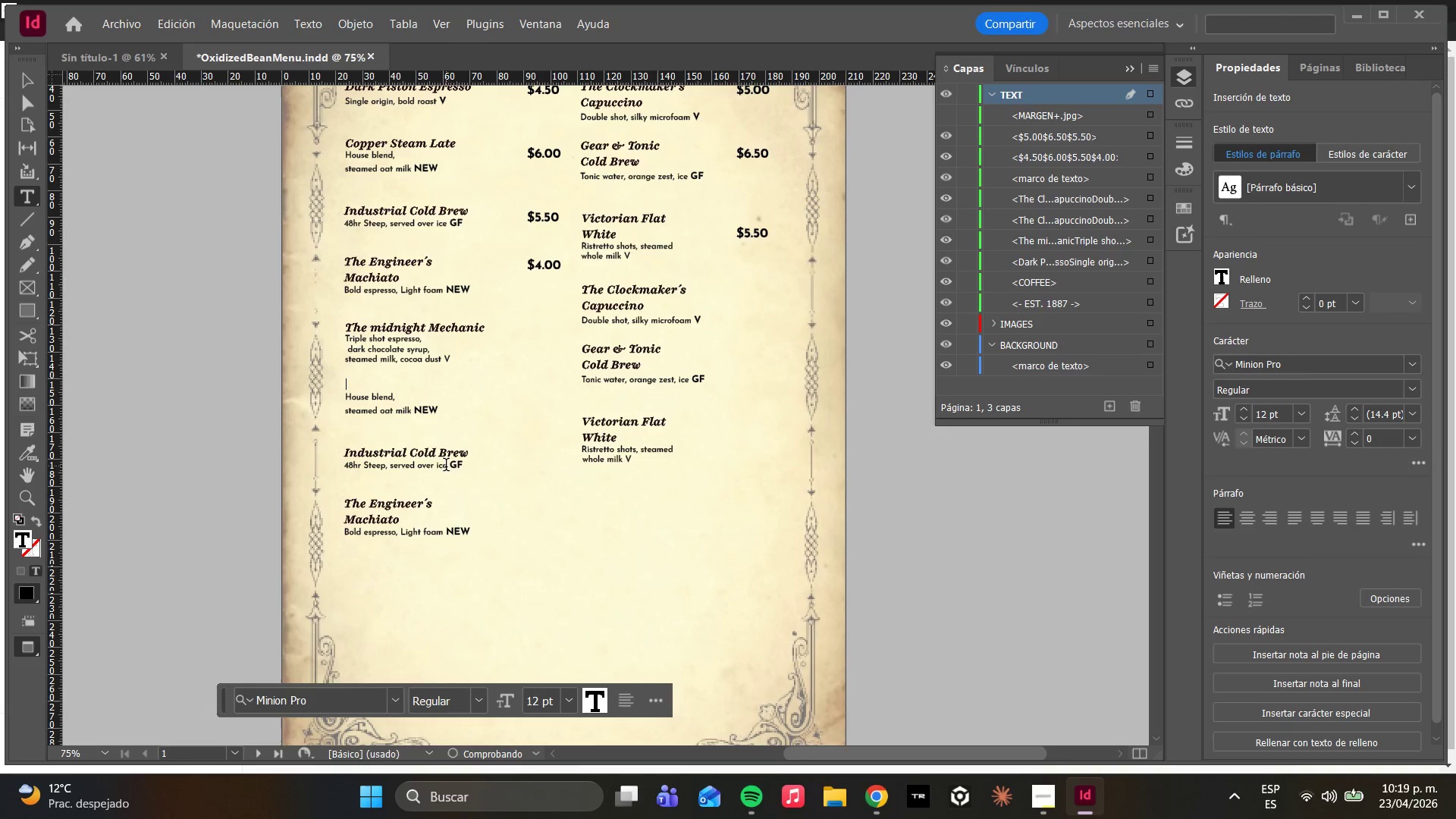 
key(Control+Z)
 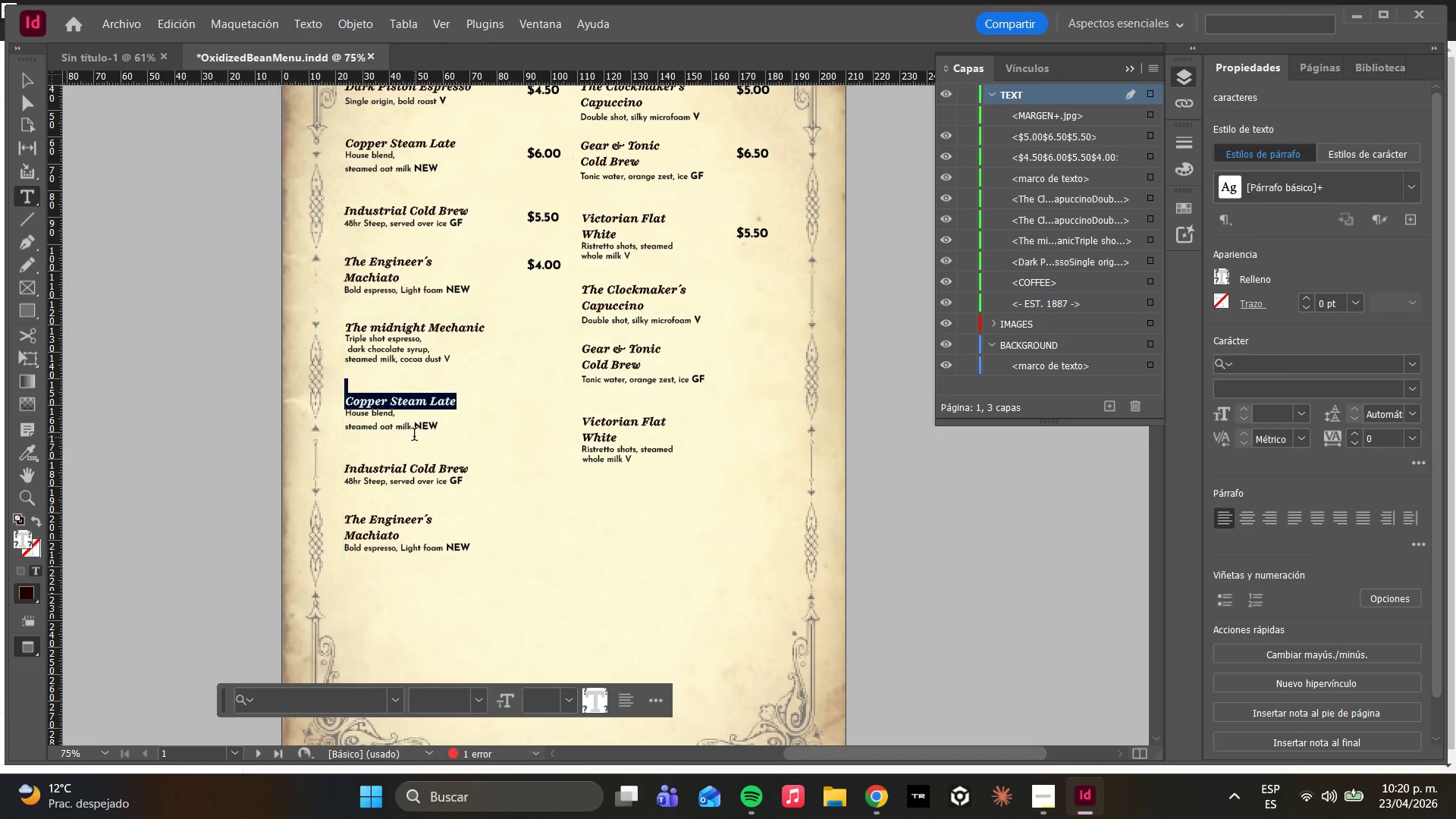 
left_click([422, 412])
 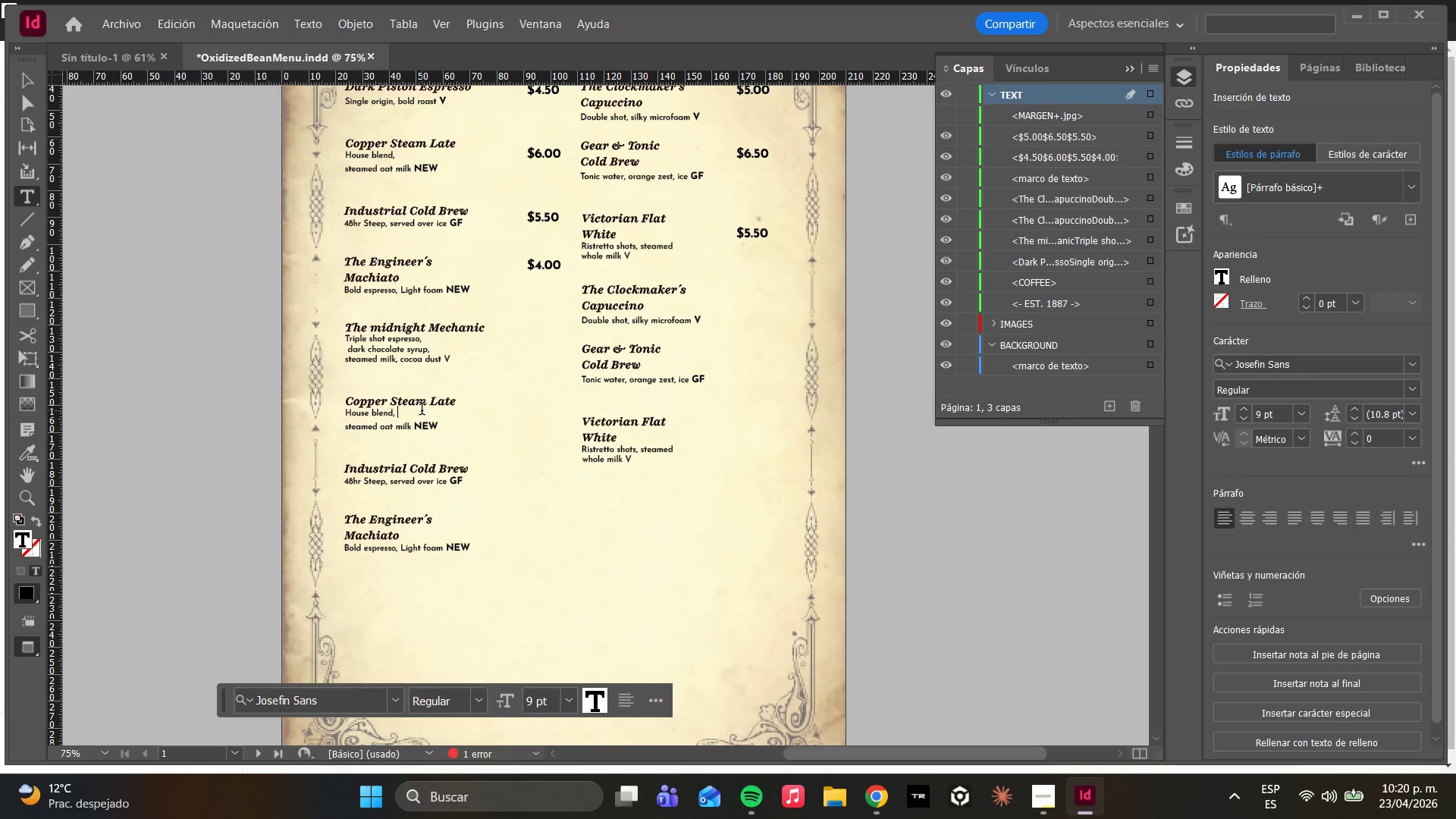 
wait(6.83)
 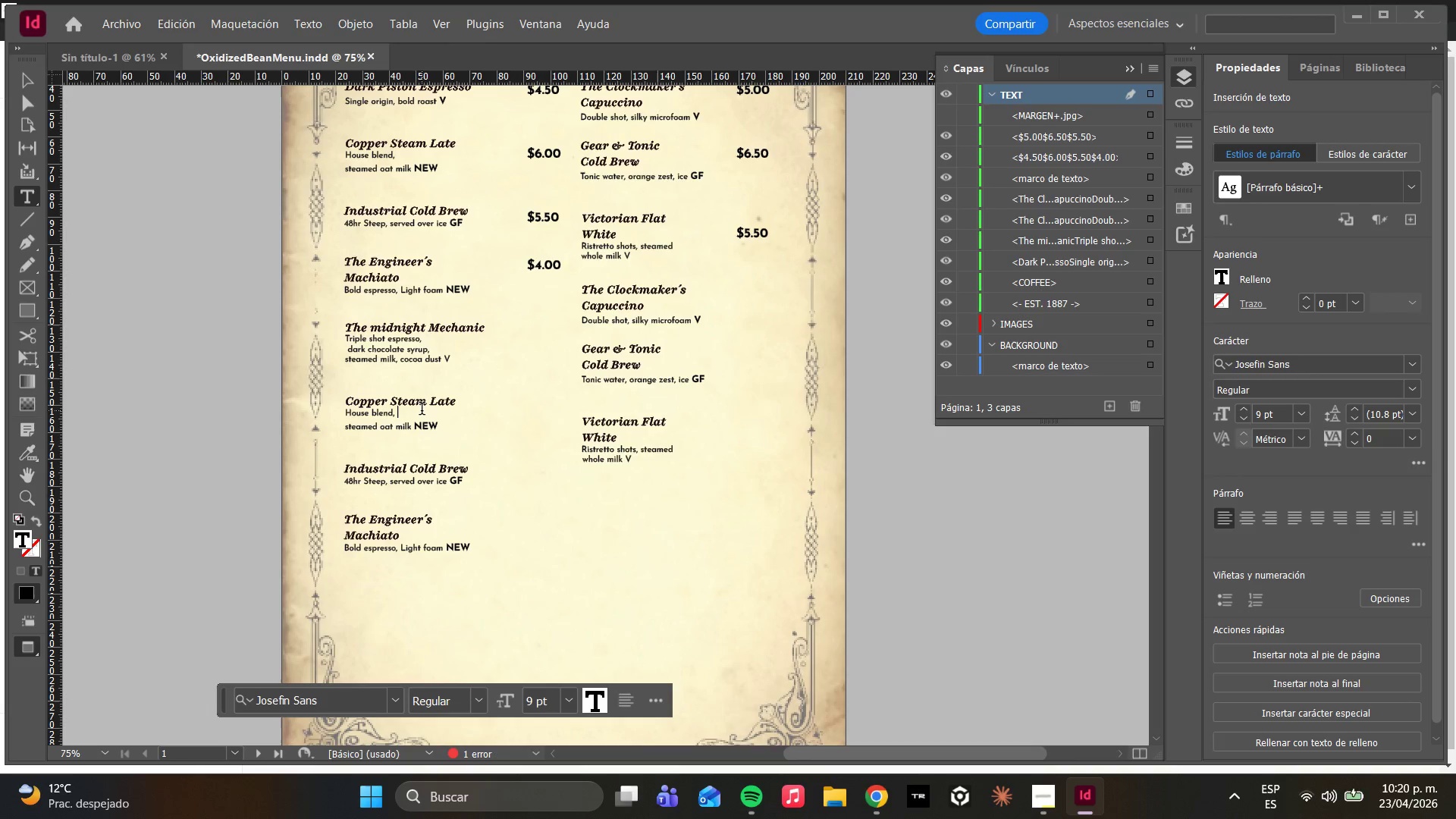 
key(CapsLock)
 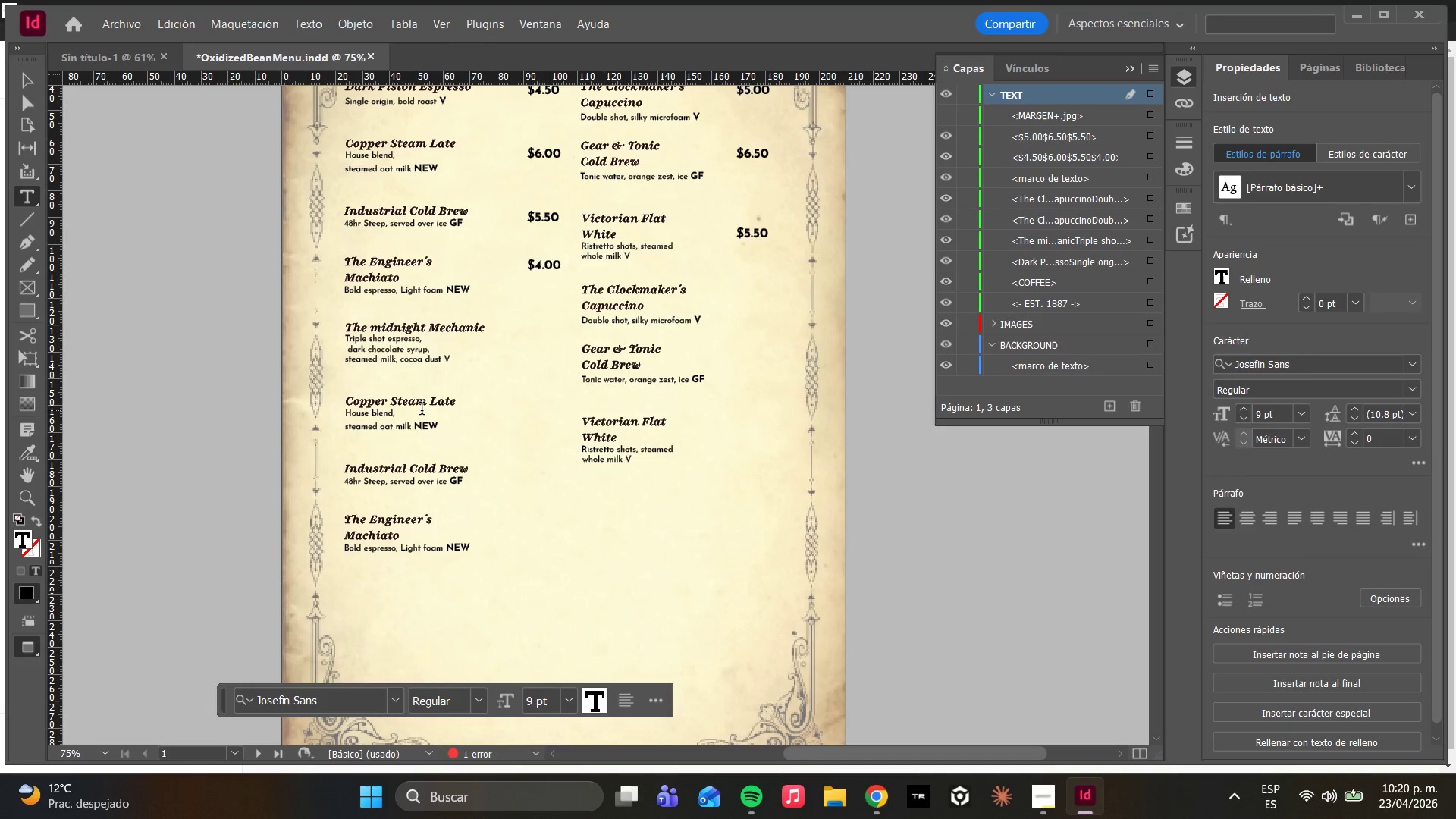 
key(B)
 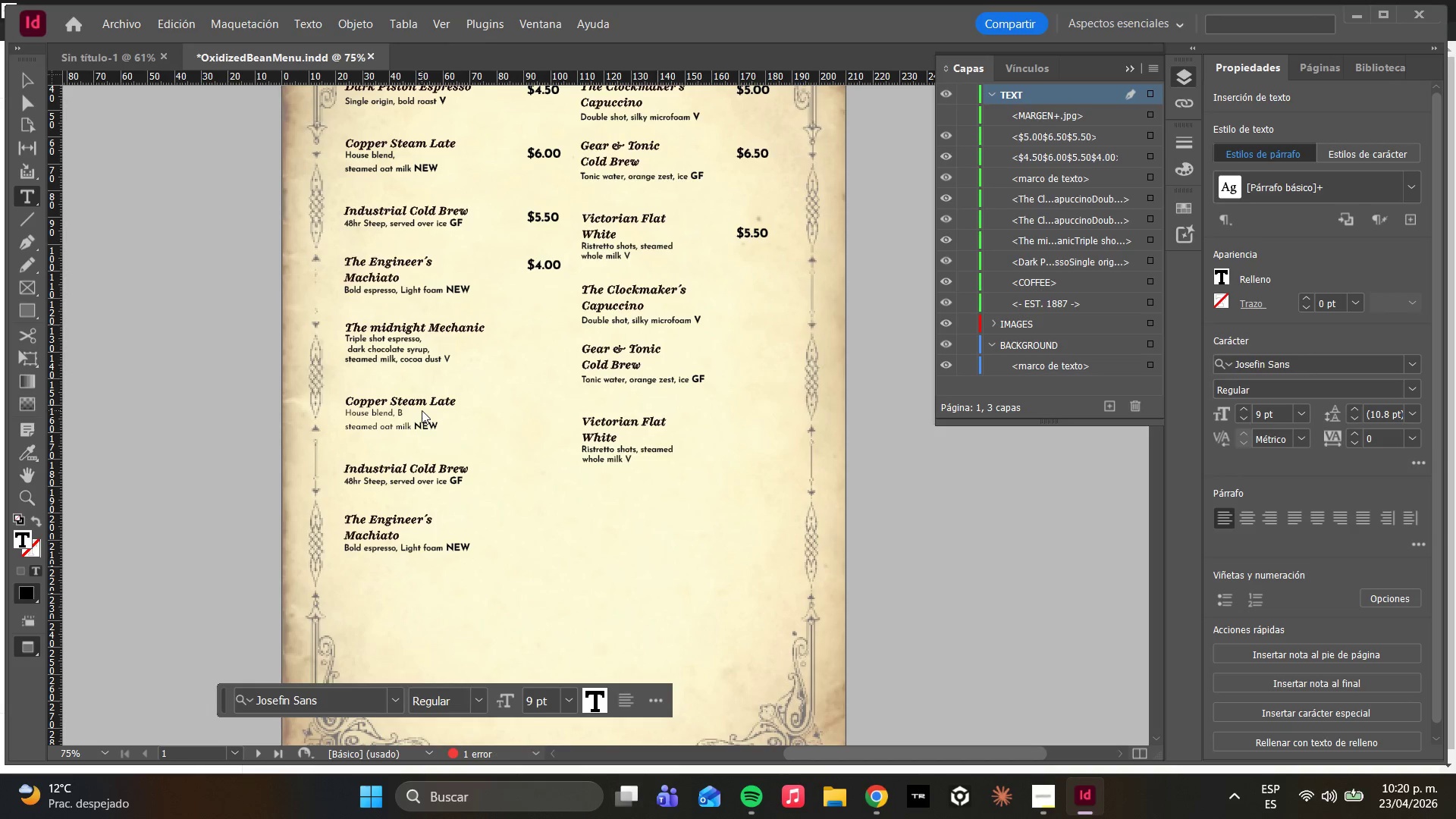 
key(Control+Z)
 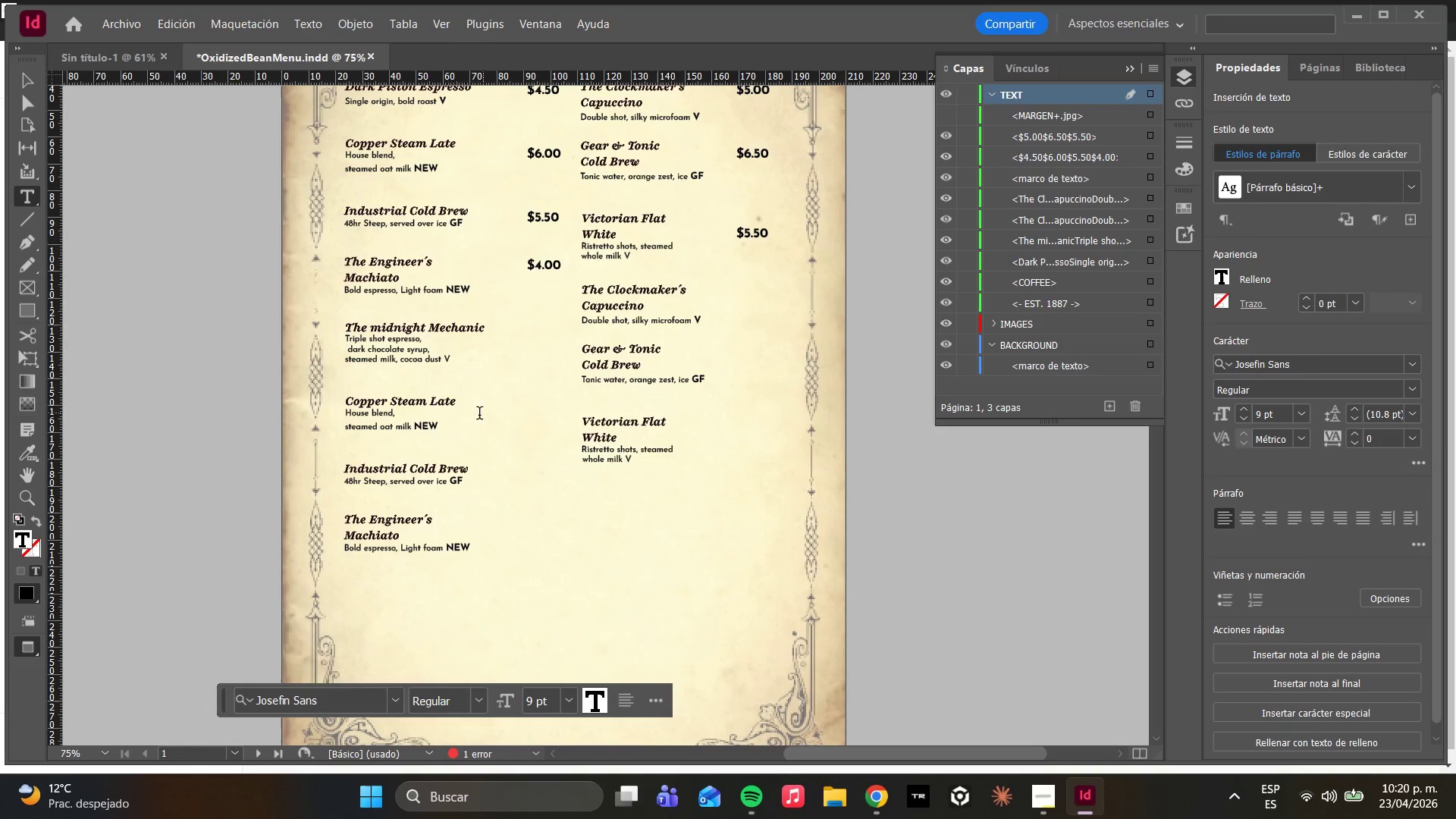 
left_click([449, 401])
 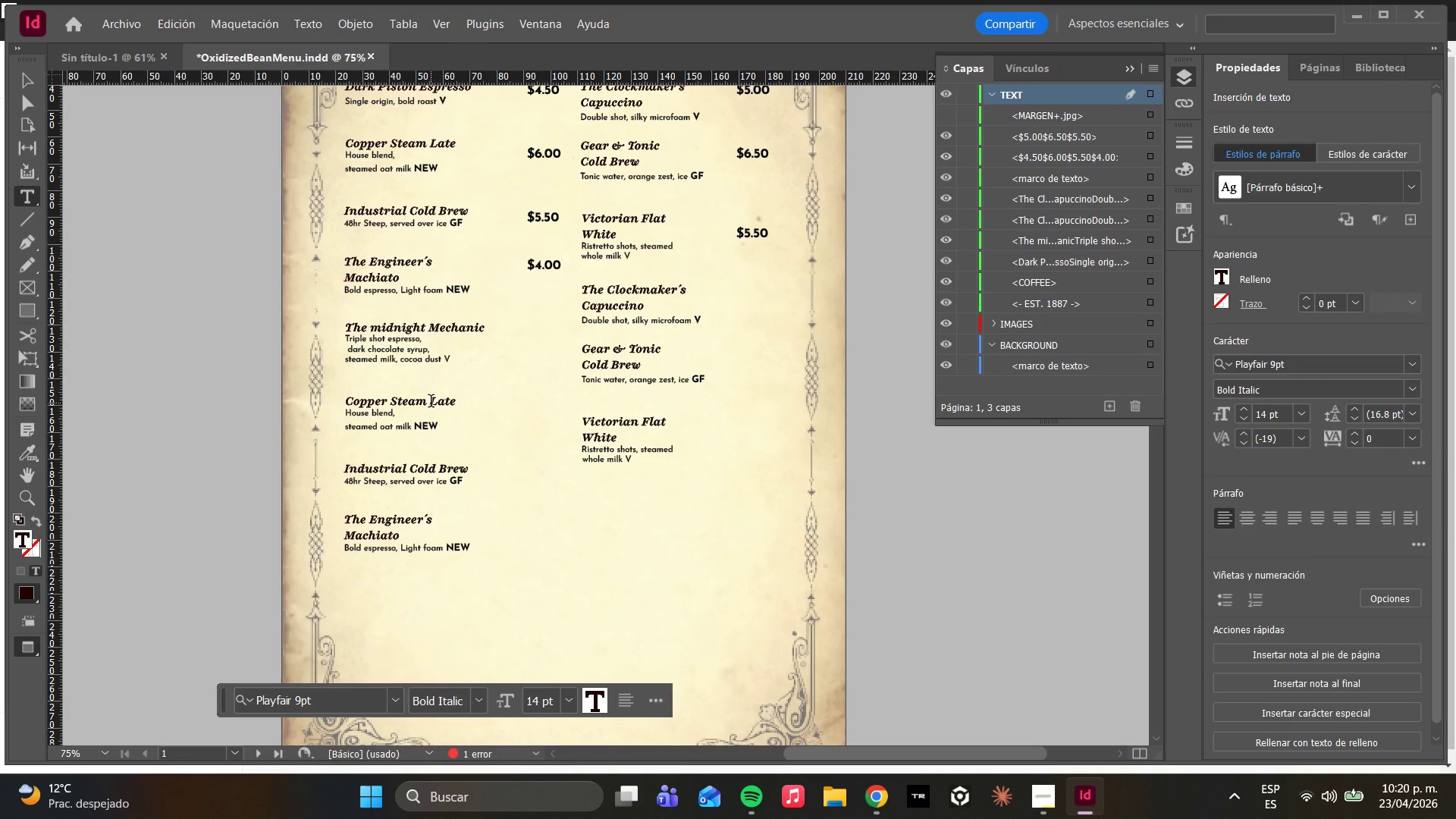 
left_click_drag(start_coordinate=[431, 403], to_coordinate=[349, 400])
 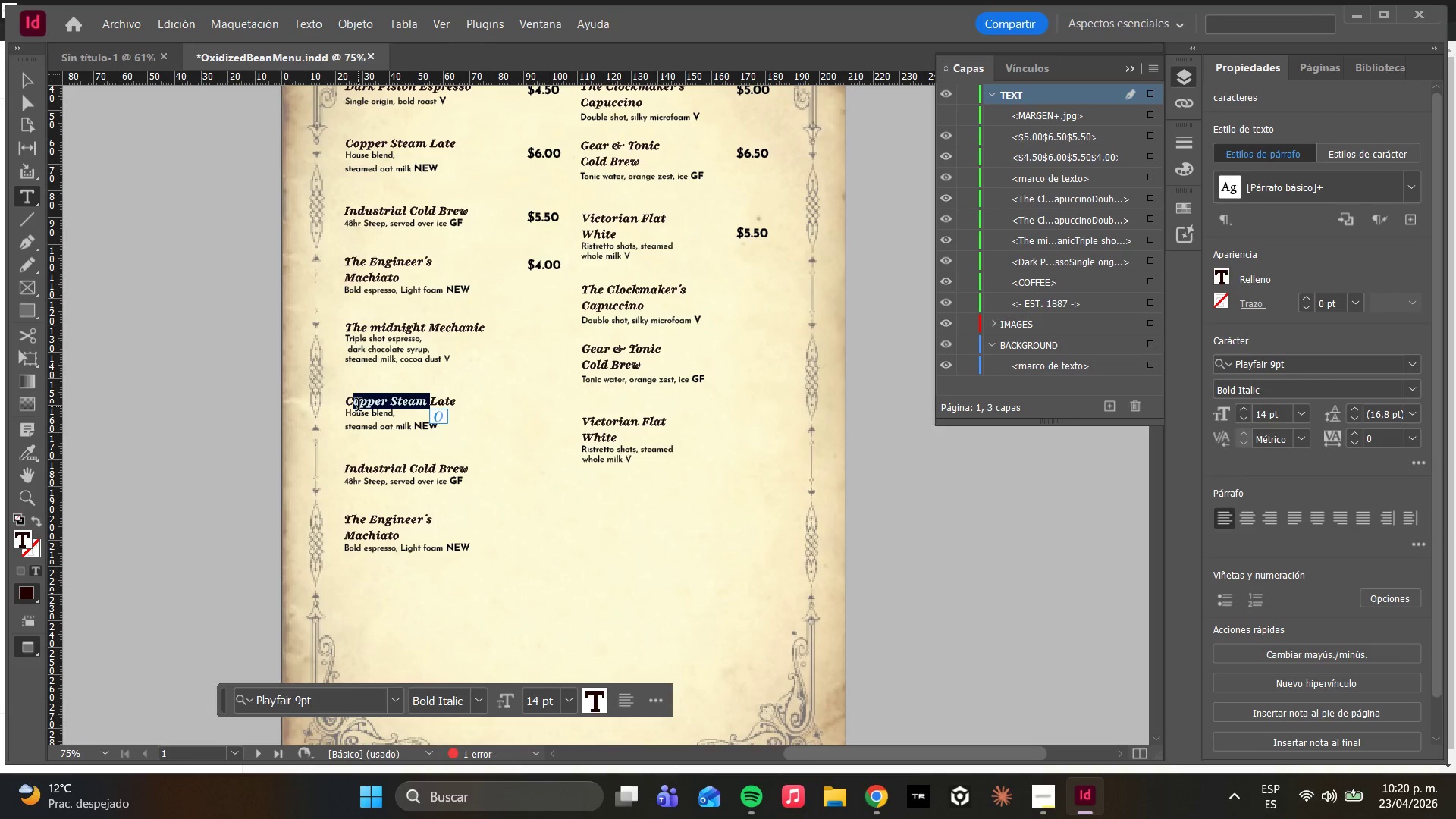 
key(Backspace)
key(Backspace)
type(bRA)
key(Backspace)
key(Backspace)
key(Backspace)
type(Brass )
 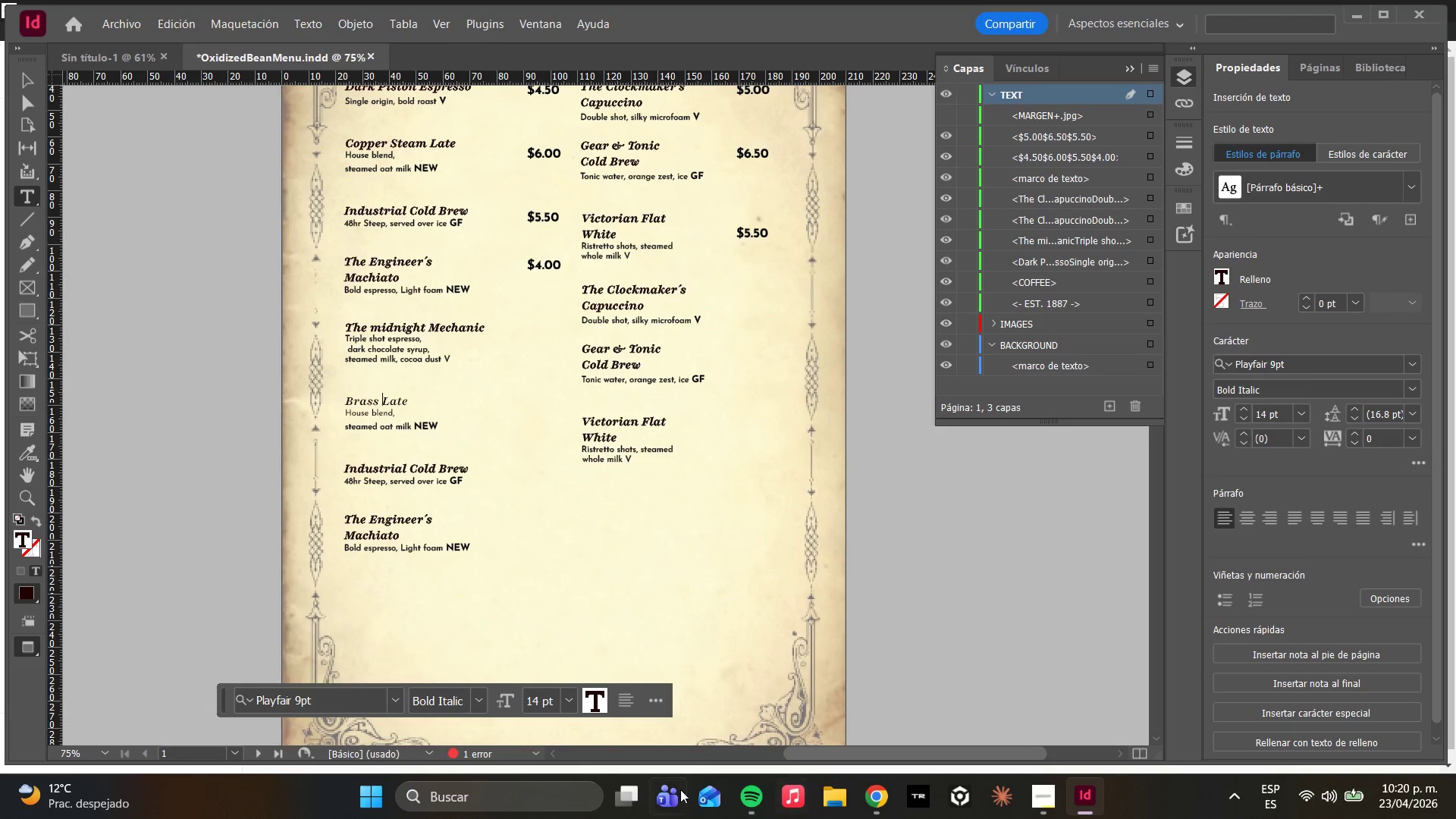 
left_click([866, 791])
 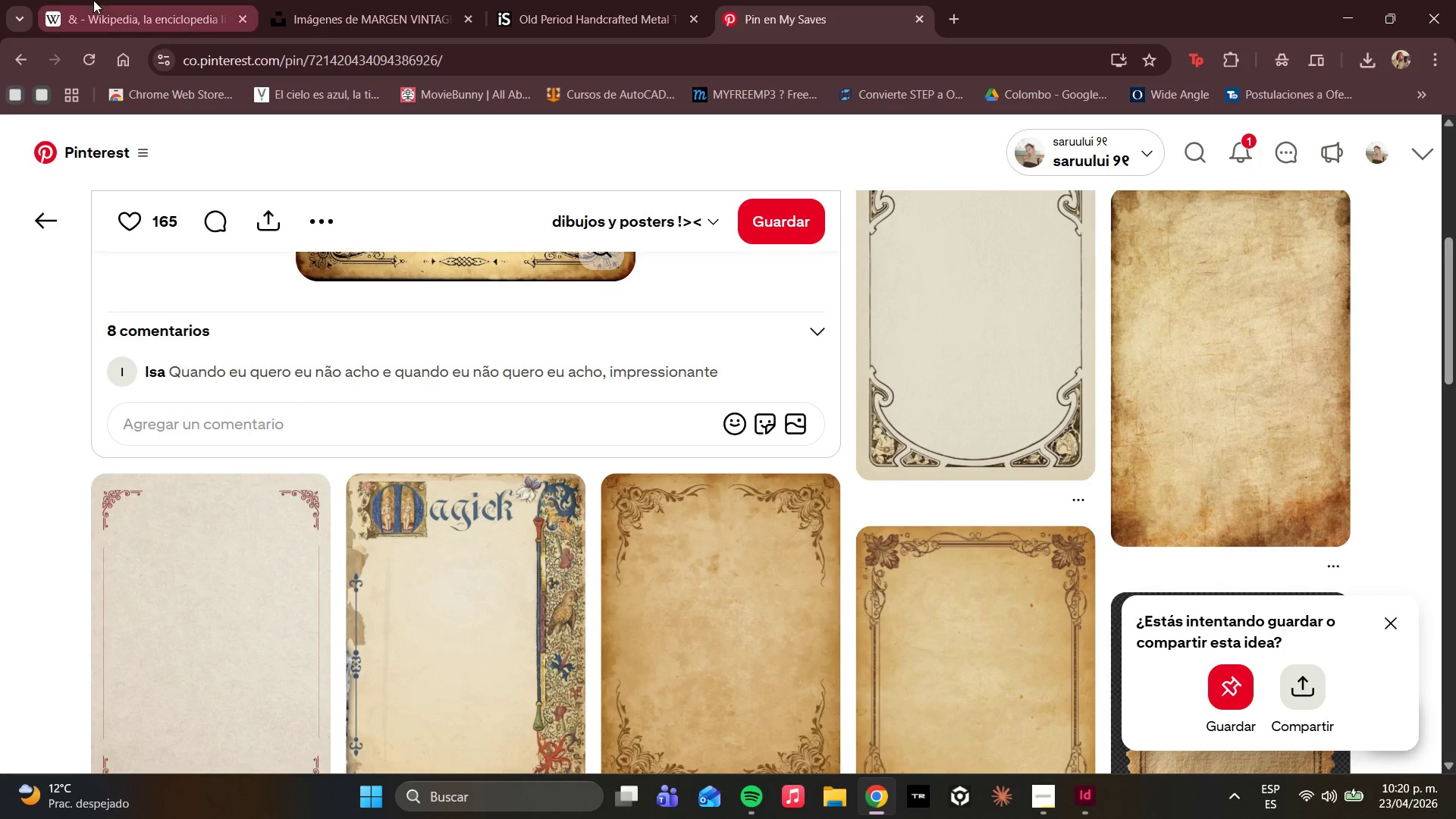 
left_click([100, 0])
 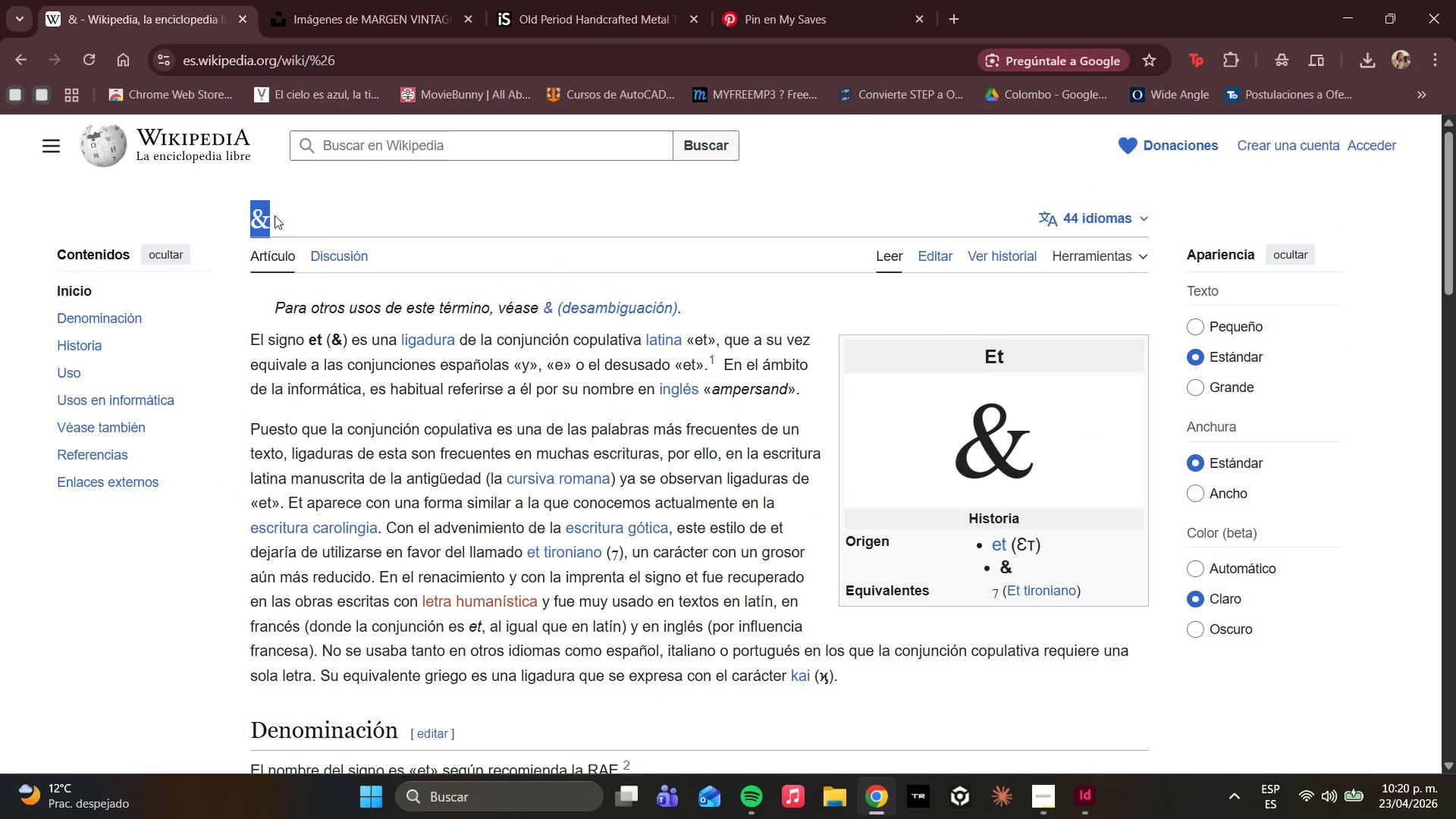 
key(Control+C)
 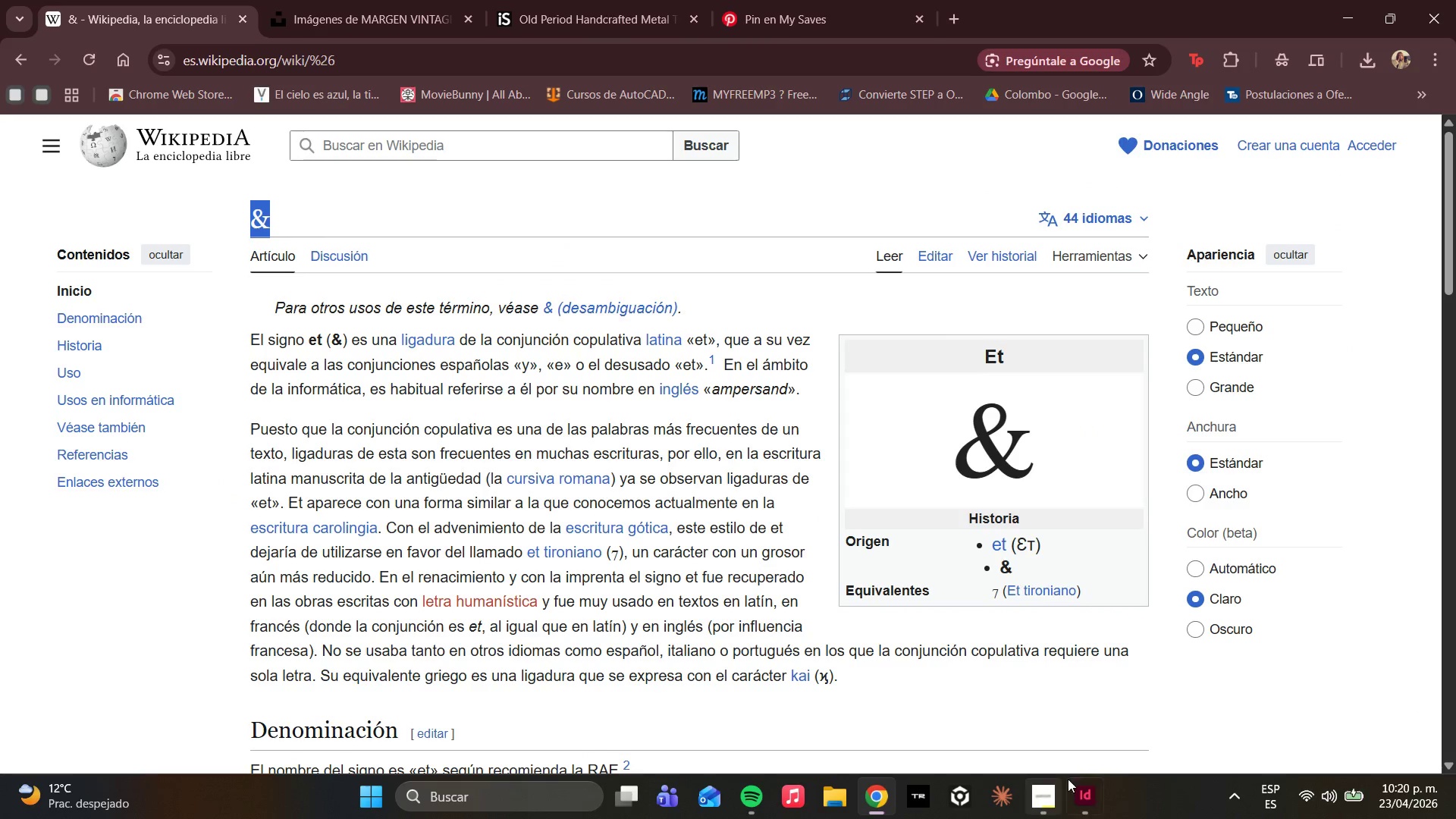 
left_click([1094, 784])
 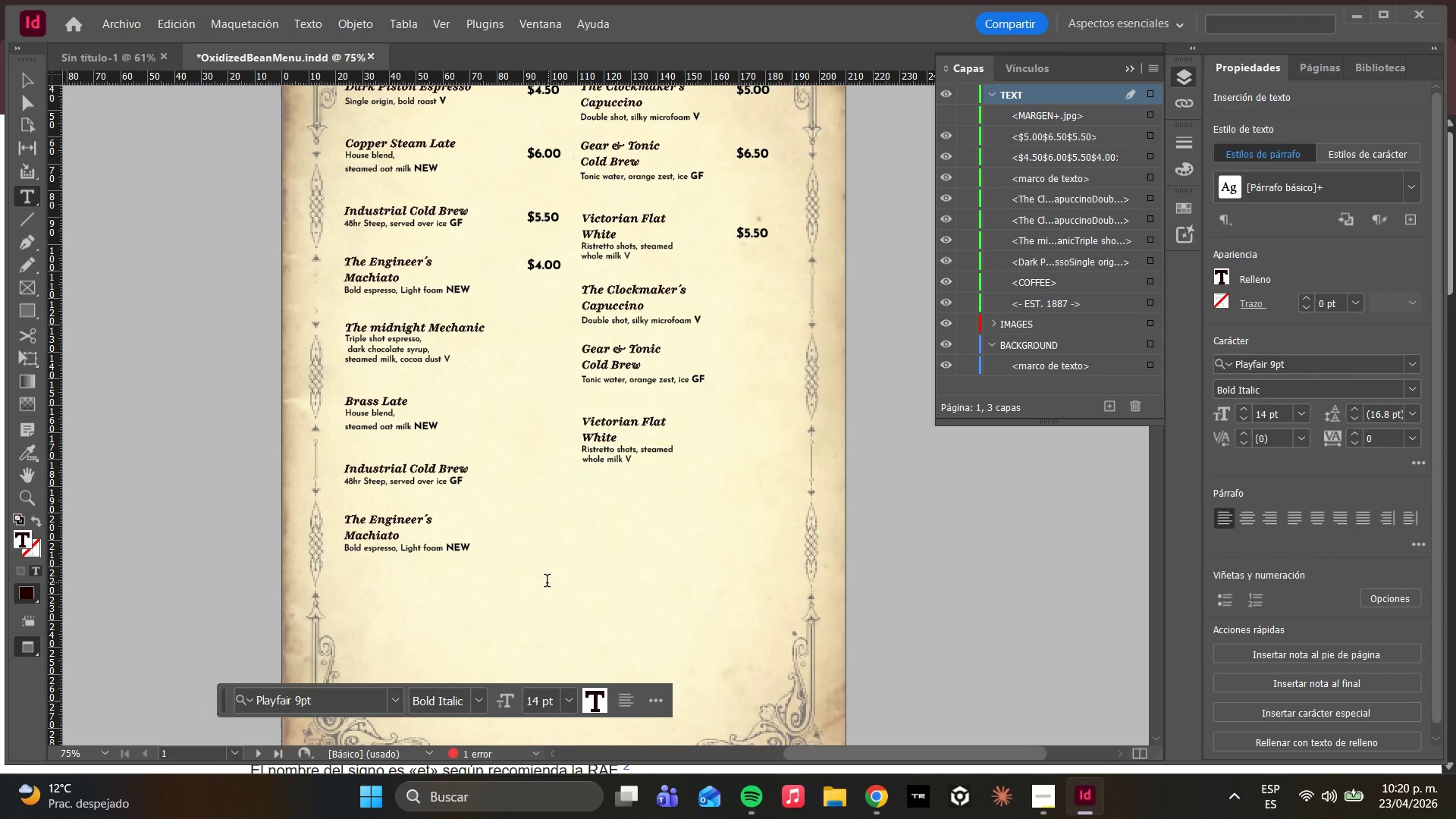 
key(Control+V)
 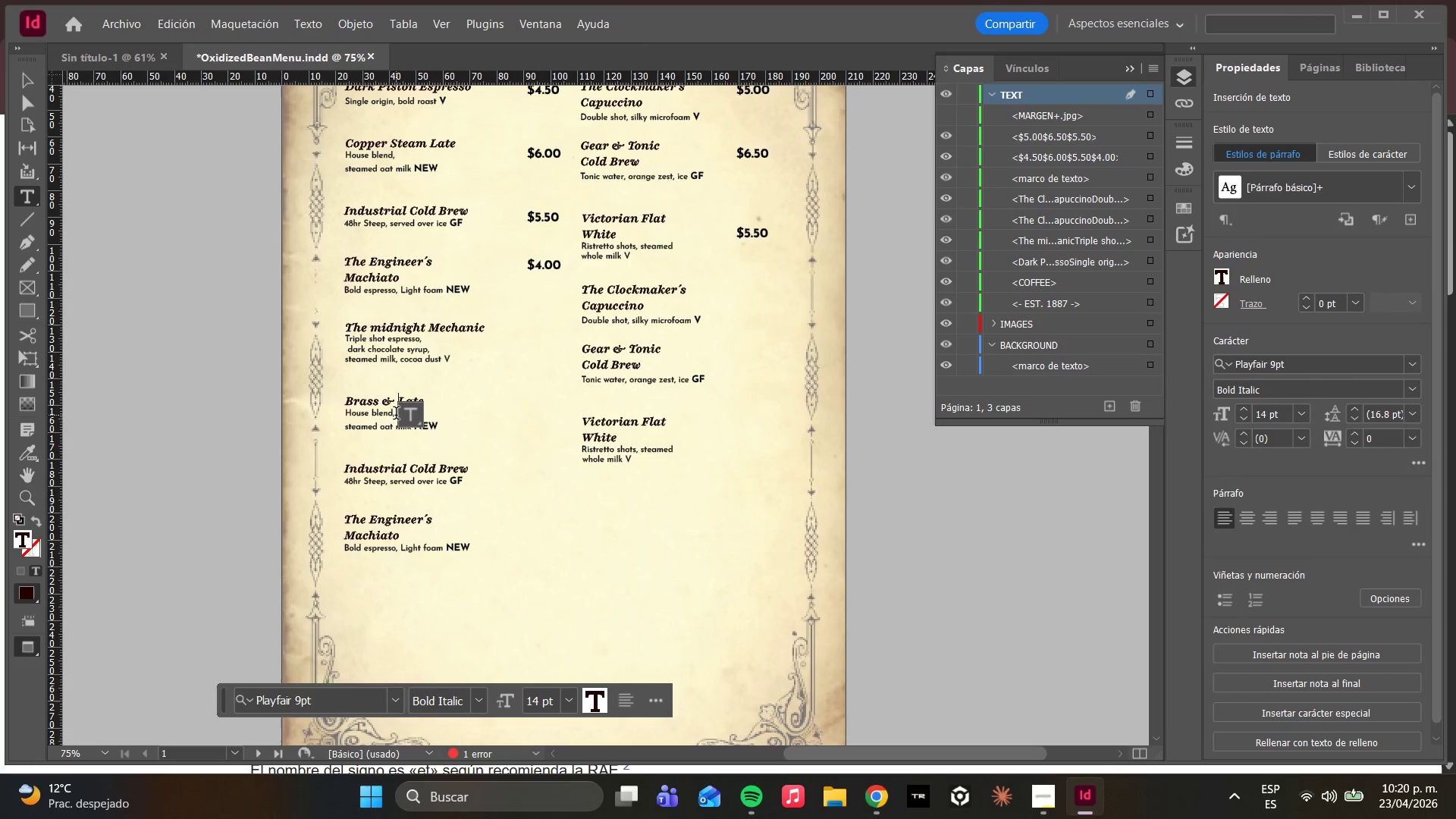 
type(Vainilla)
key(Backspace)
key(Backspace)
key(Backspace)
key(Backspace)
key(Backspace)
key(Backspace)
type(nilla )
 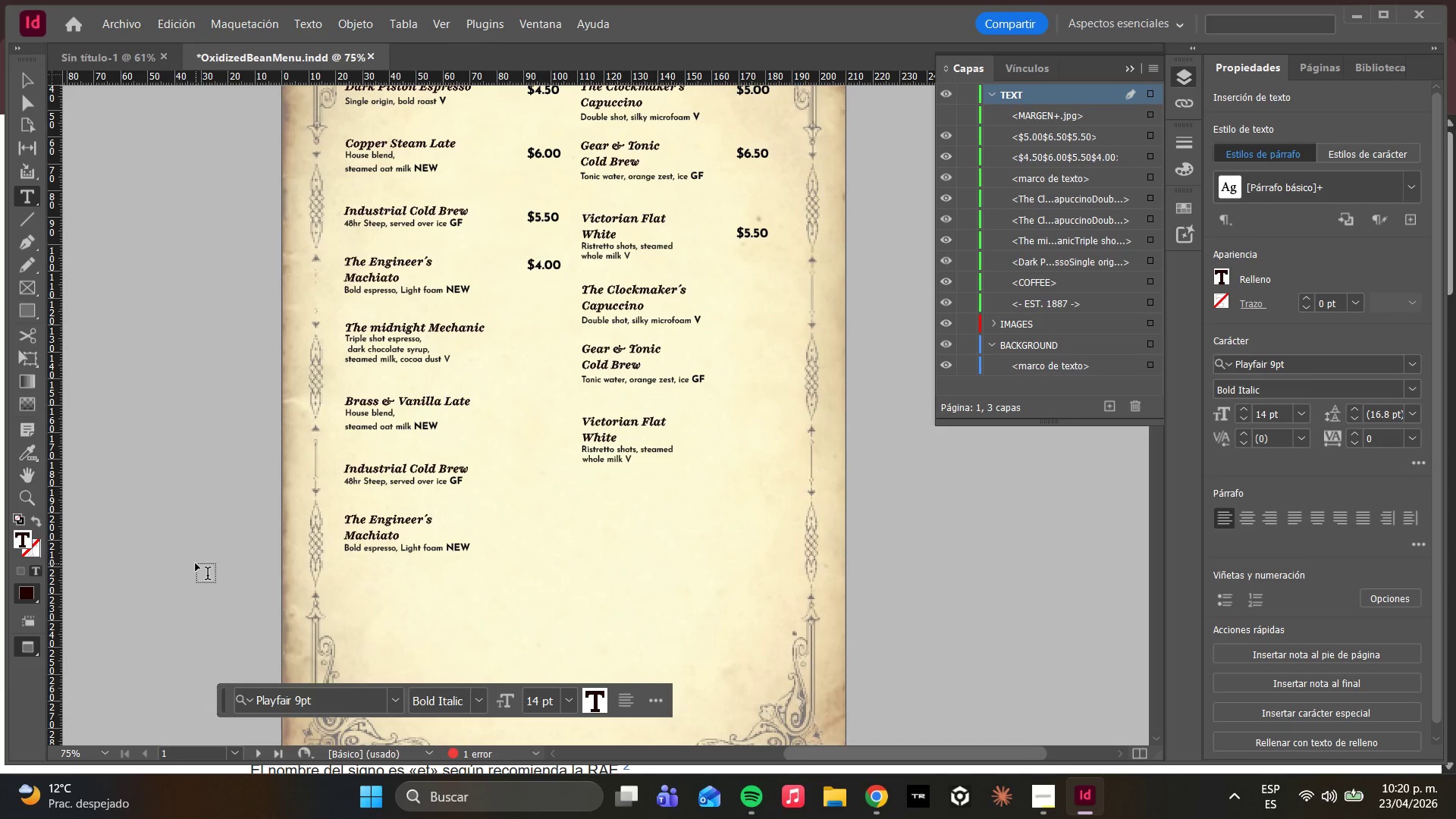 
wait(13.57)
 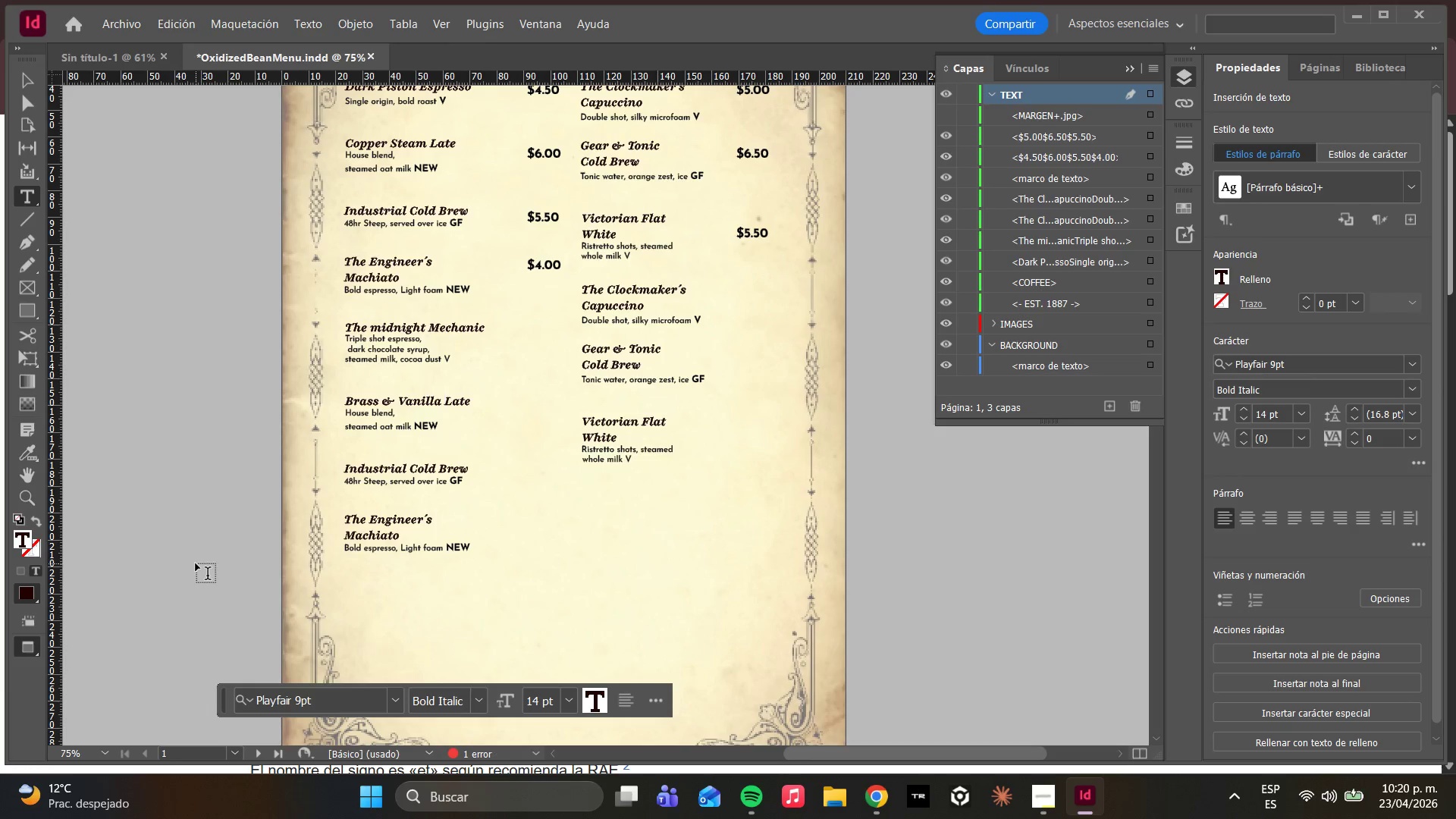 
mouse_move([1440, 811])
 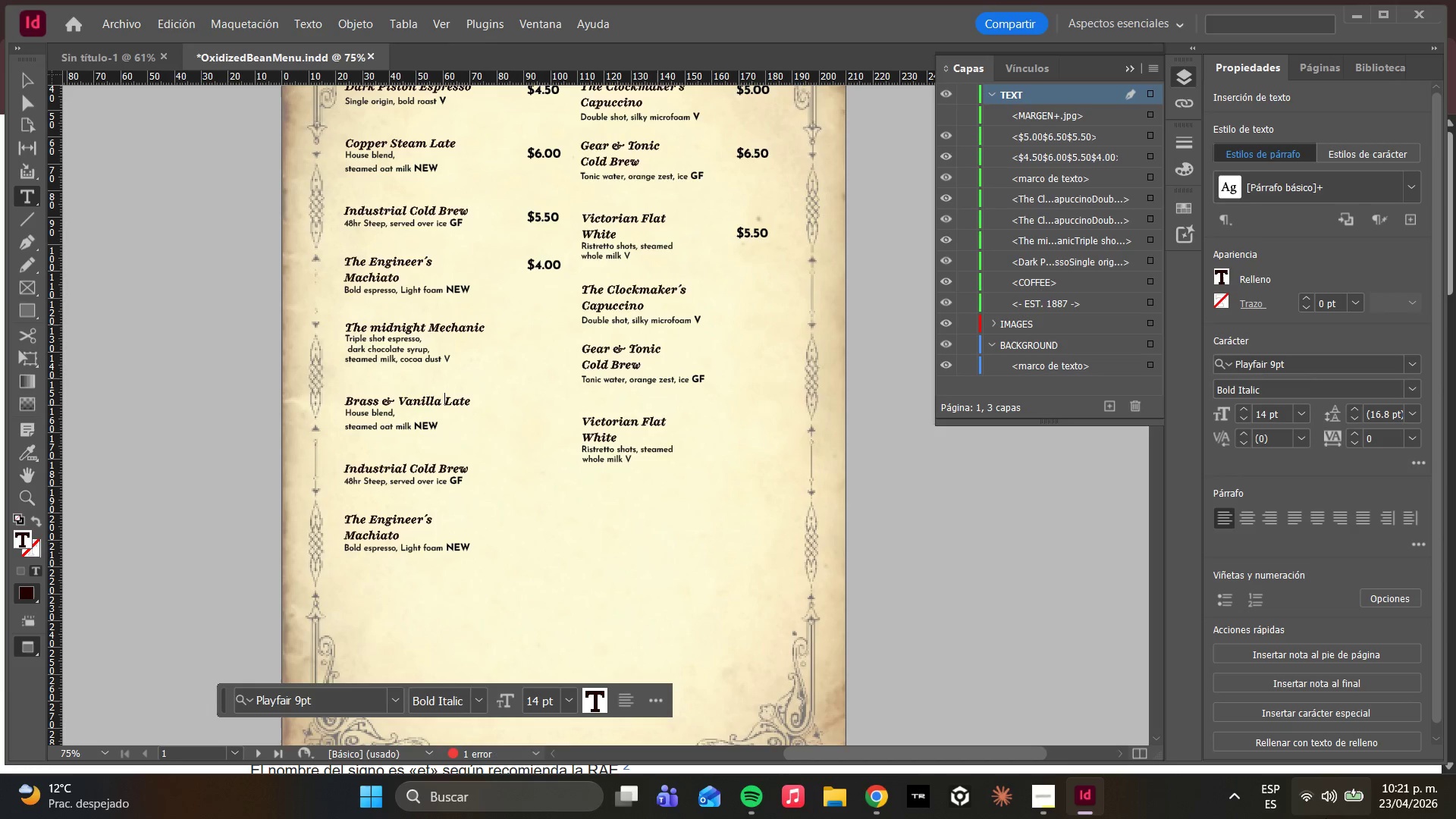 
wait(9.69)
 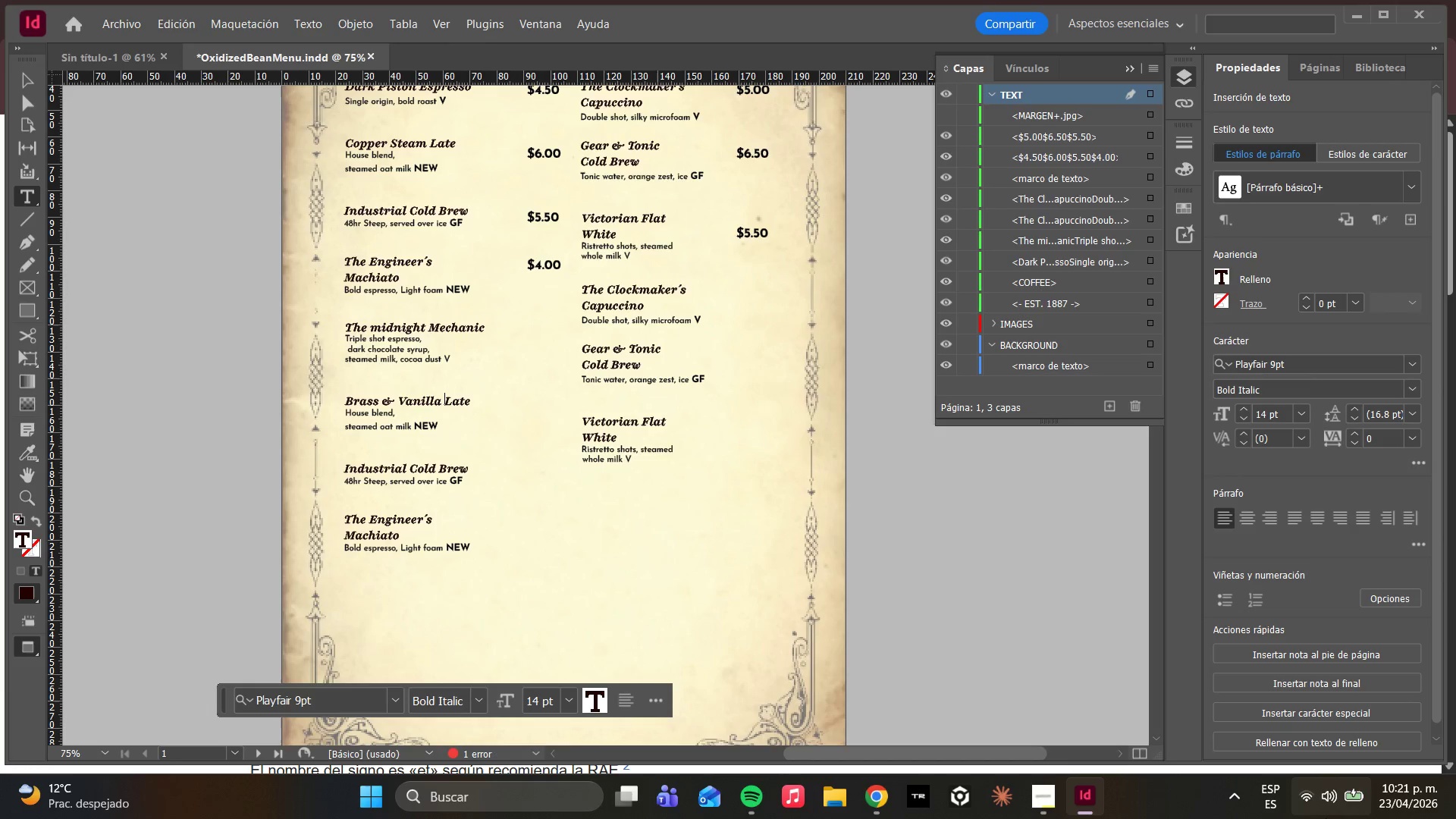 
left_click([448, 431])
 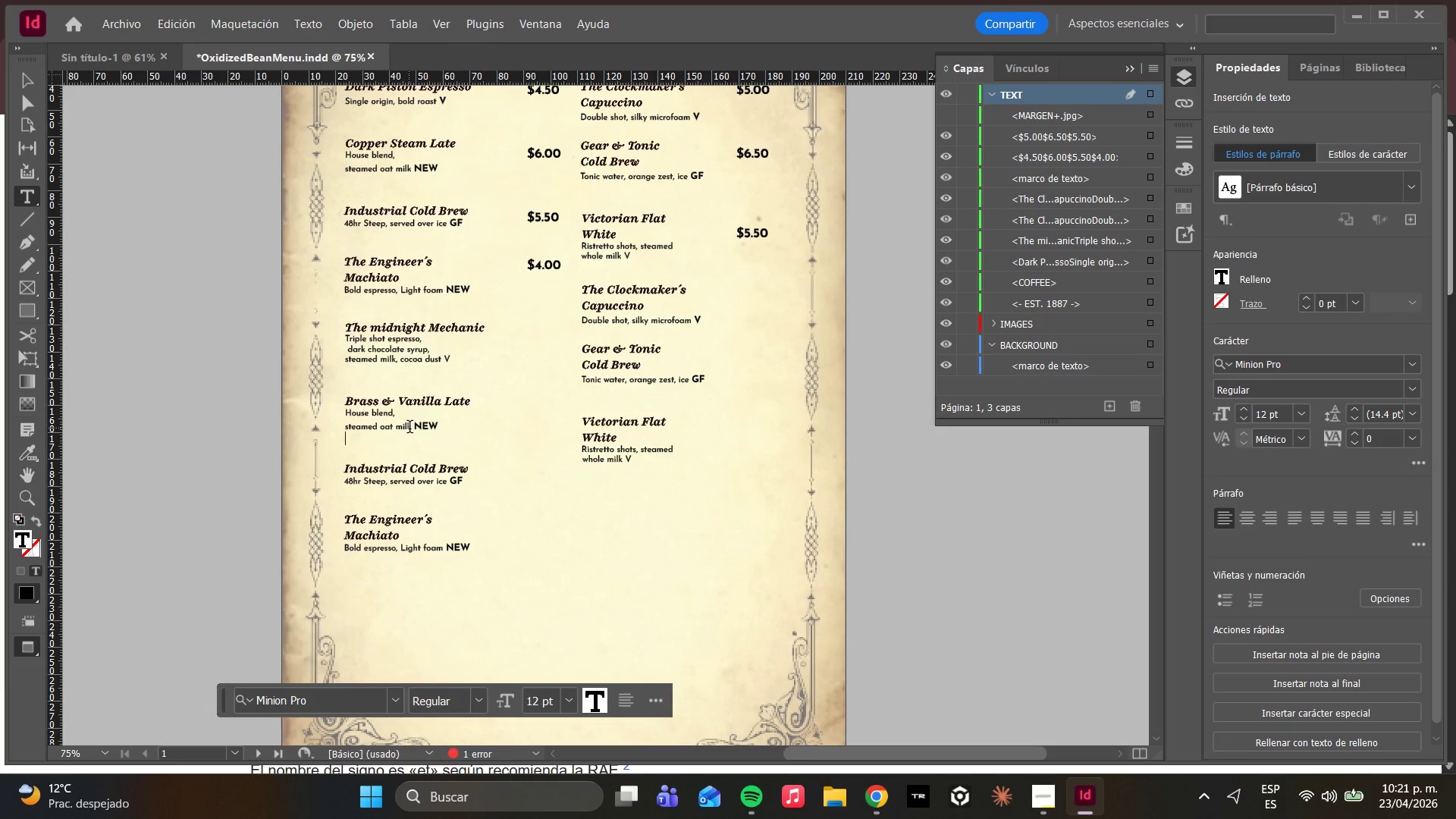 
left_click_drag(start_coordinate=[410, 428], to_coordinate=[331, 413])
 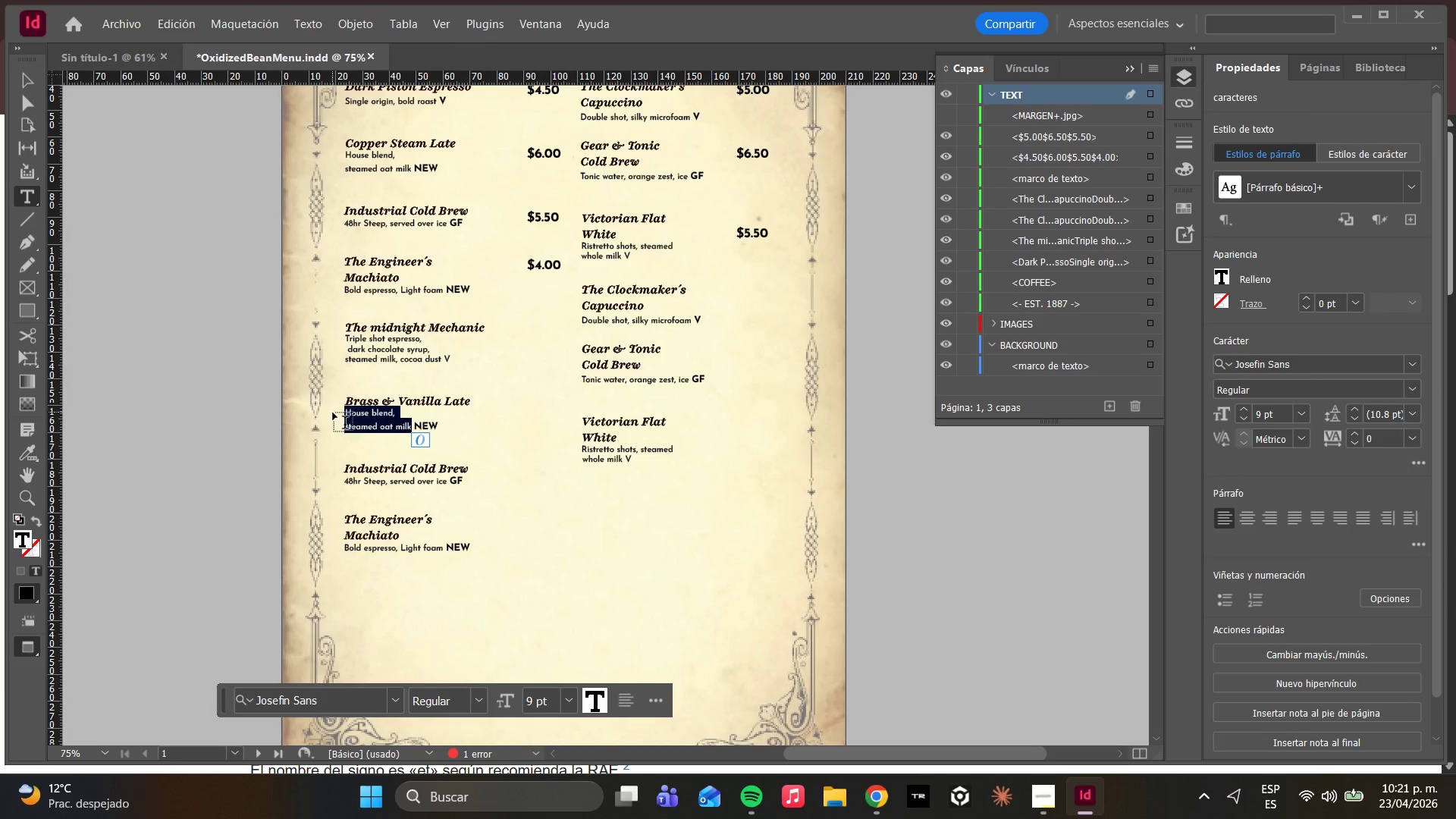 
type(Madagascar vanilla,h)
key(Backspace)
type( ho)
key(Backspace)
key(Backspace)
 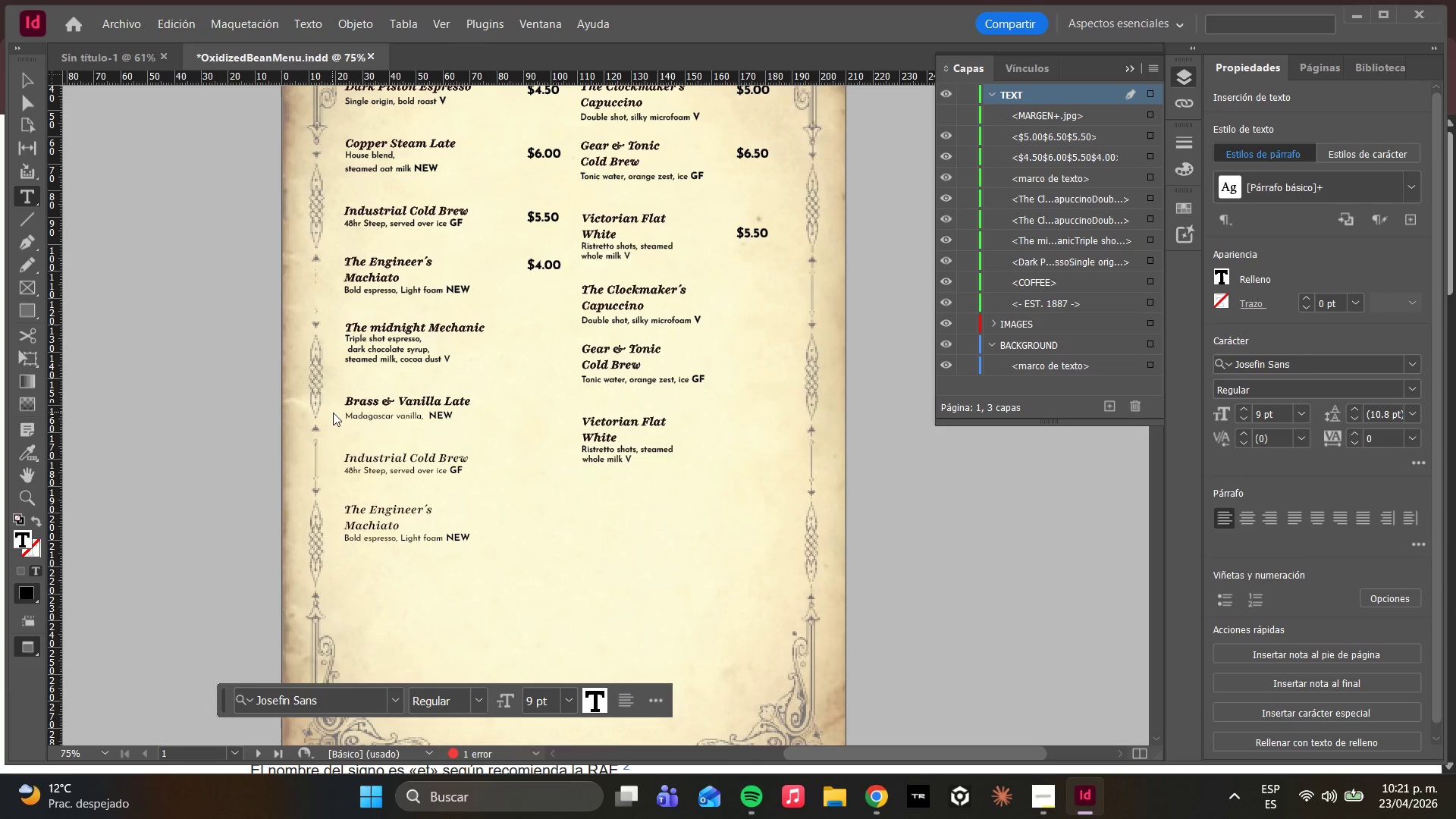 
key(Enter)
 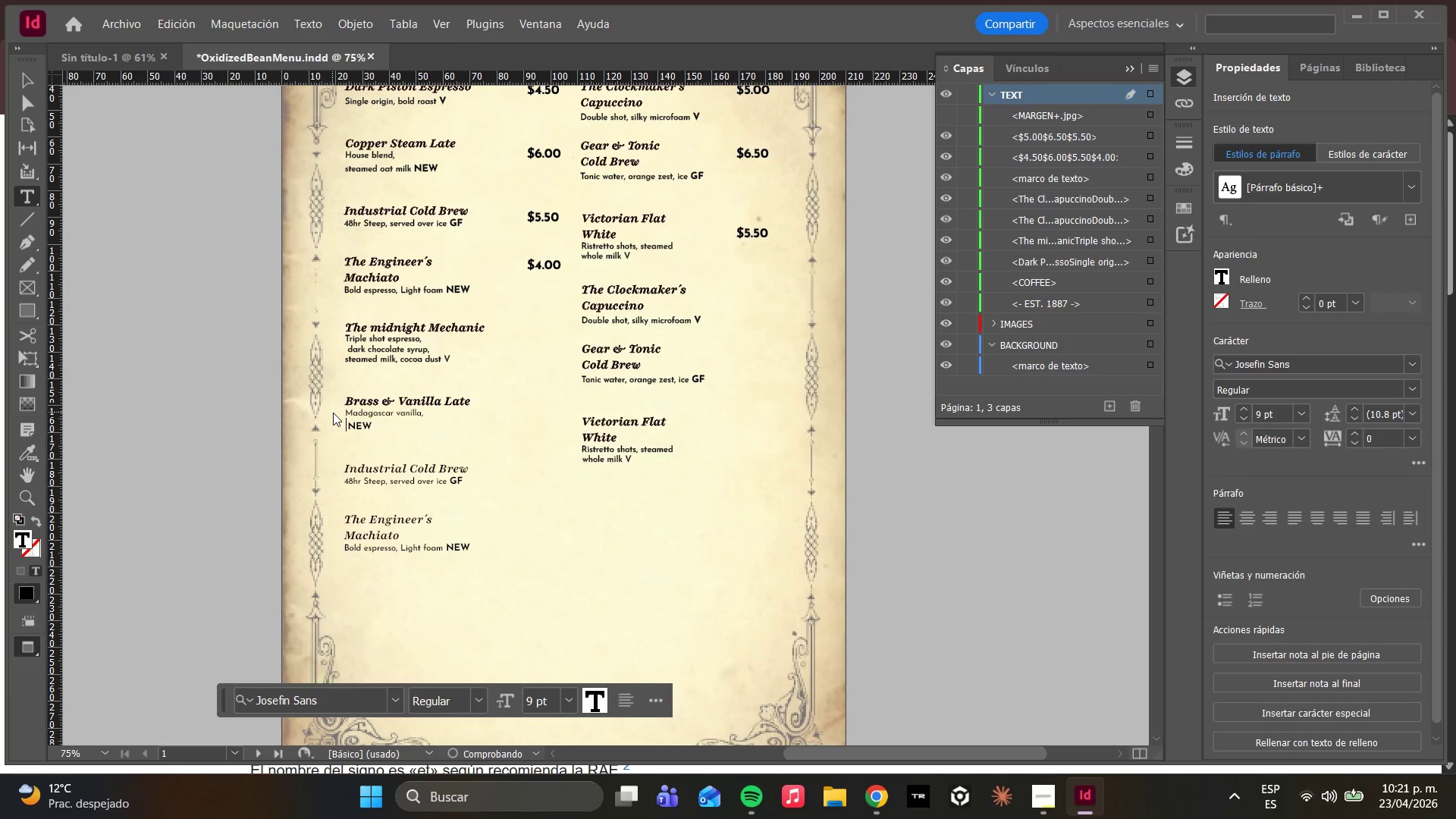 
type(house espresso, steamed oat milk V)
 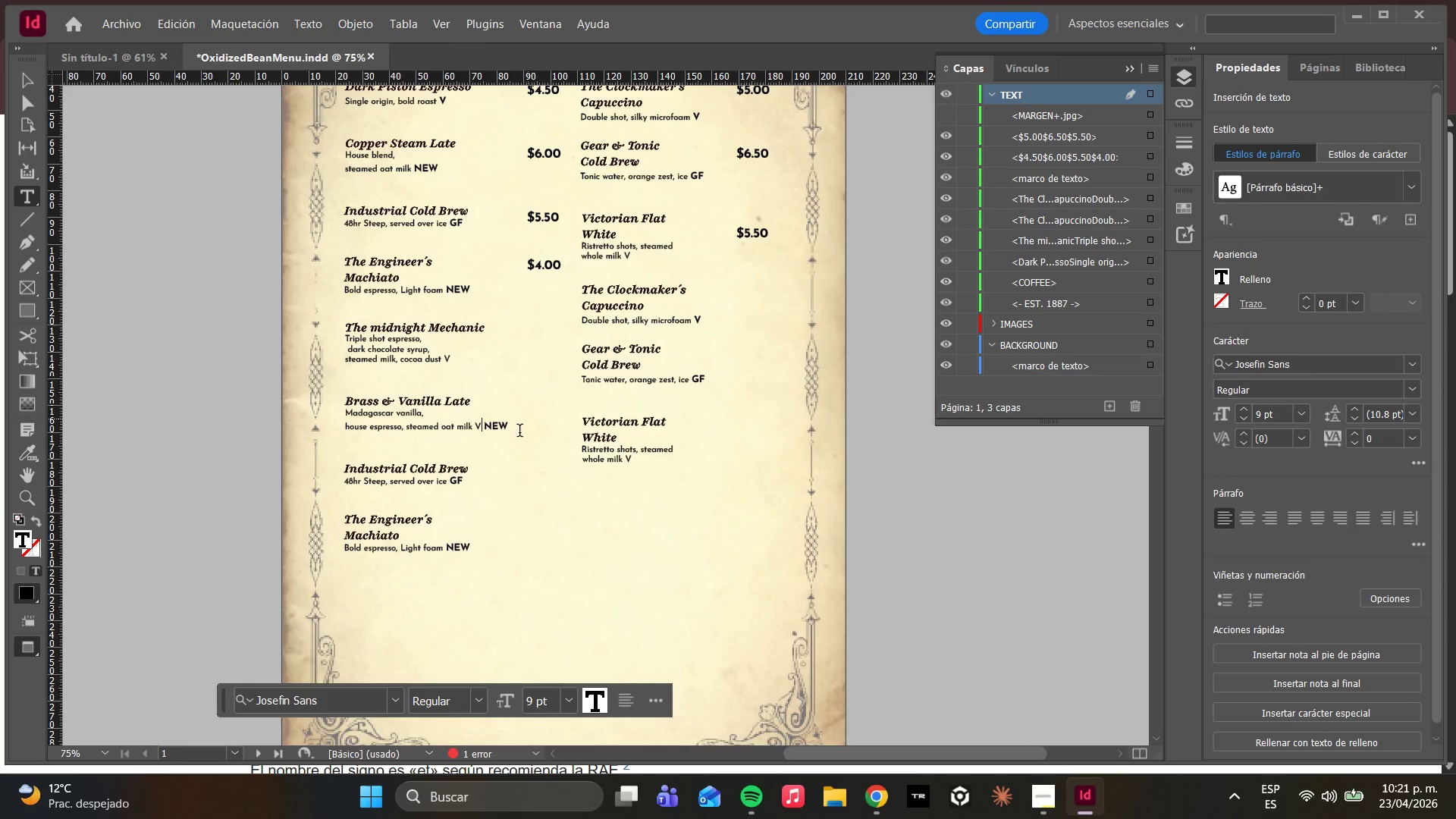 
wait(6.77)
 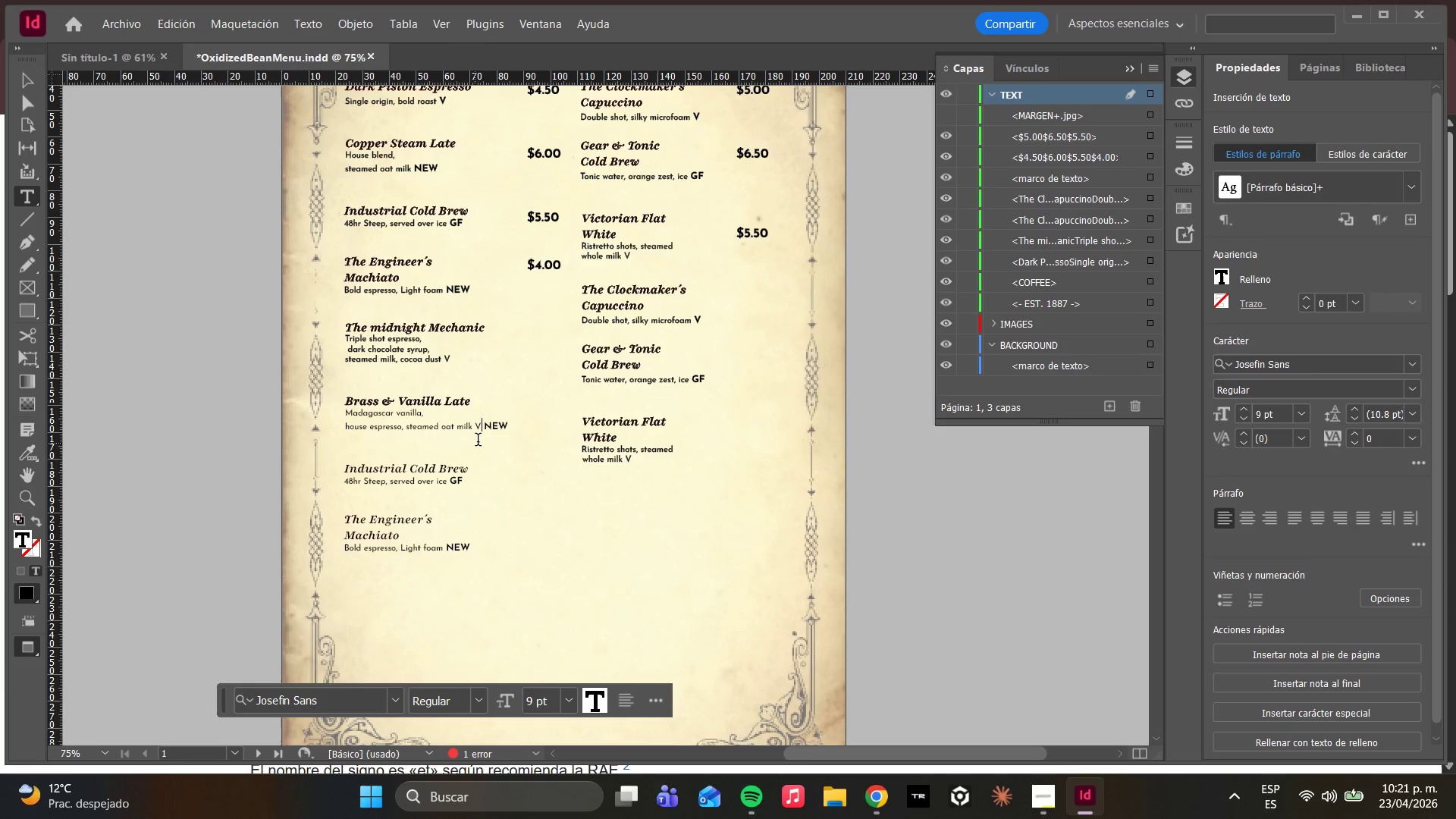 
left_click([32, 100])
 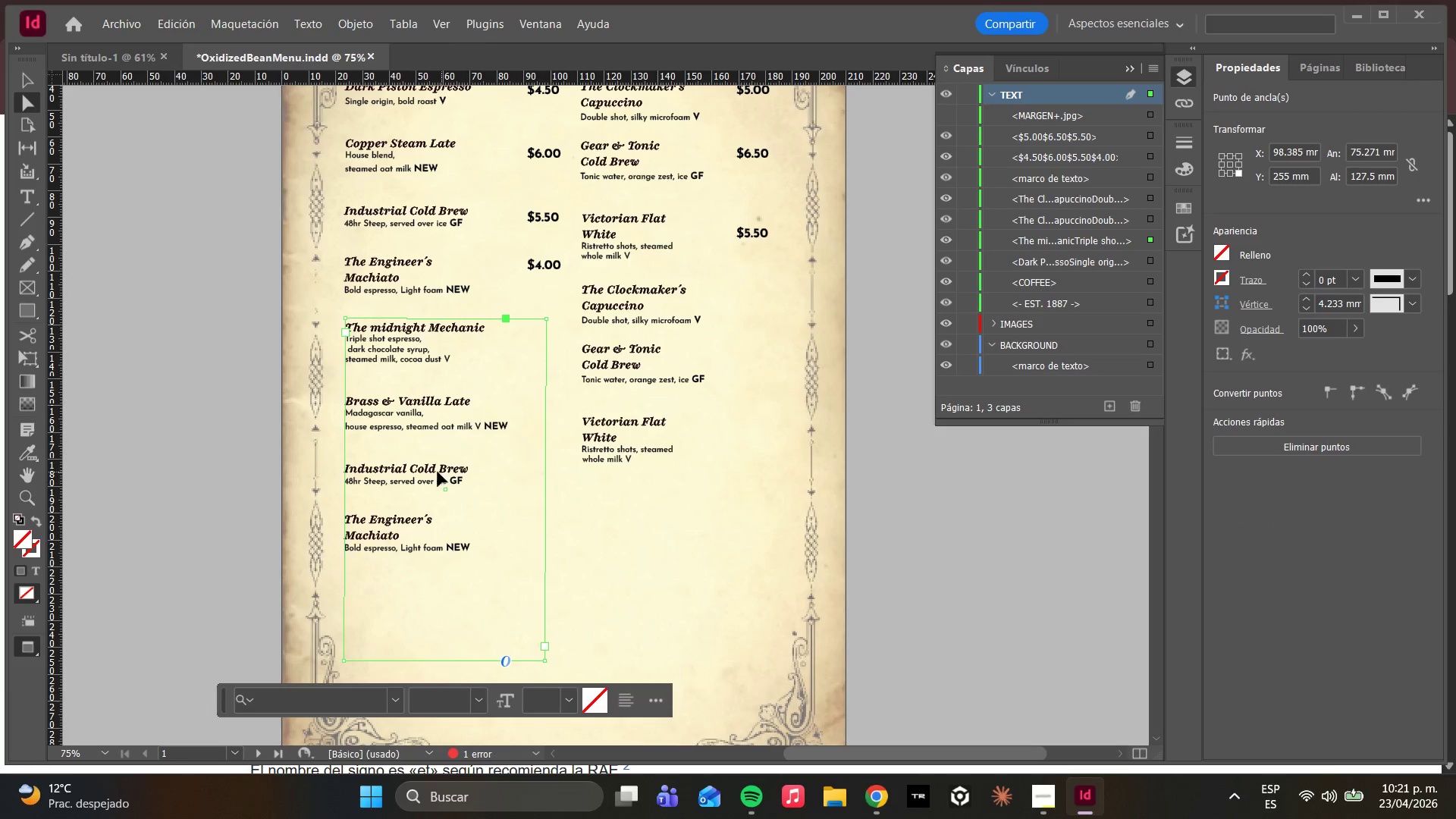 
left_click([420, 478])
 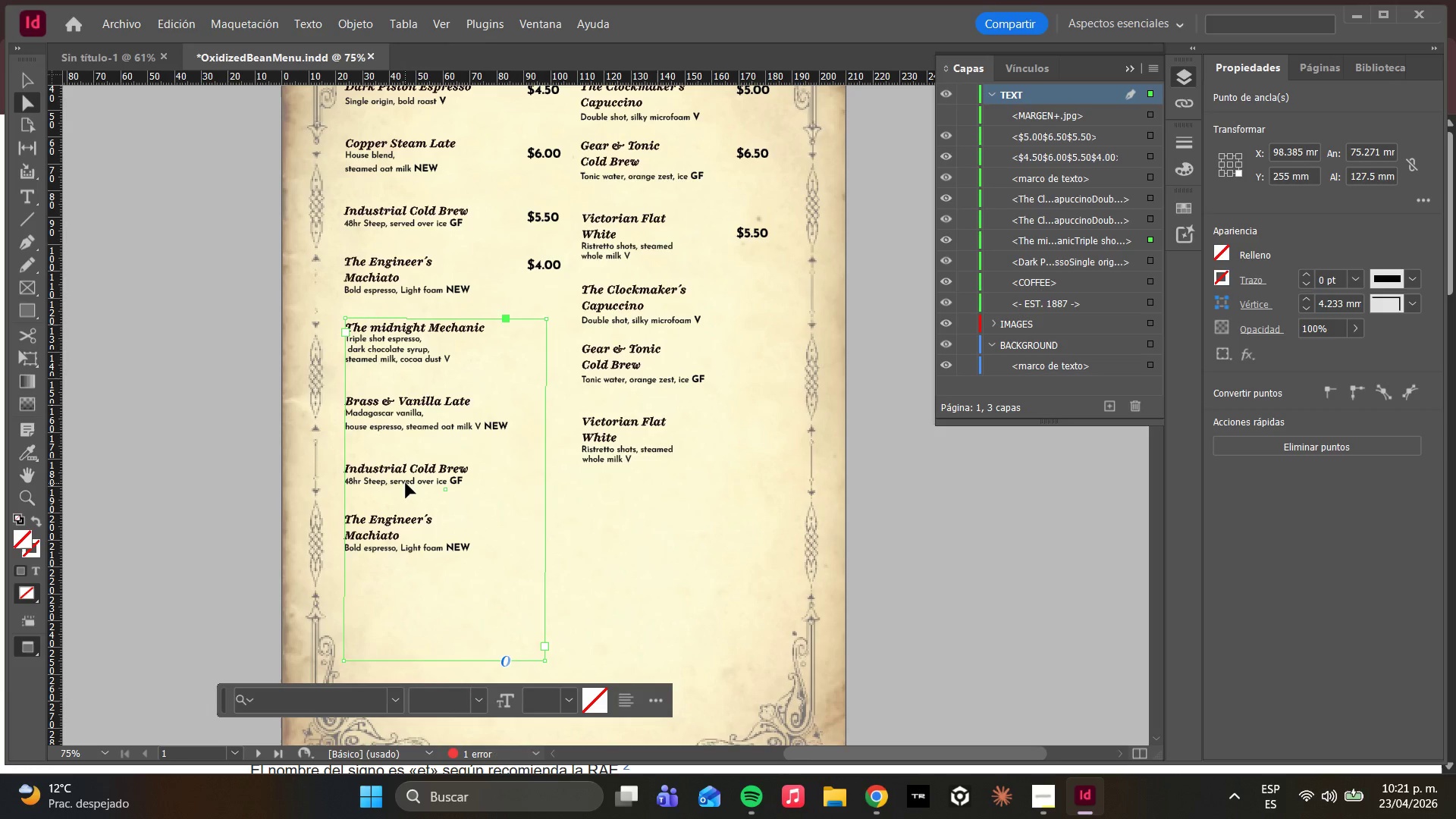 
double_click([406, 483])
 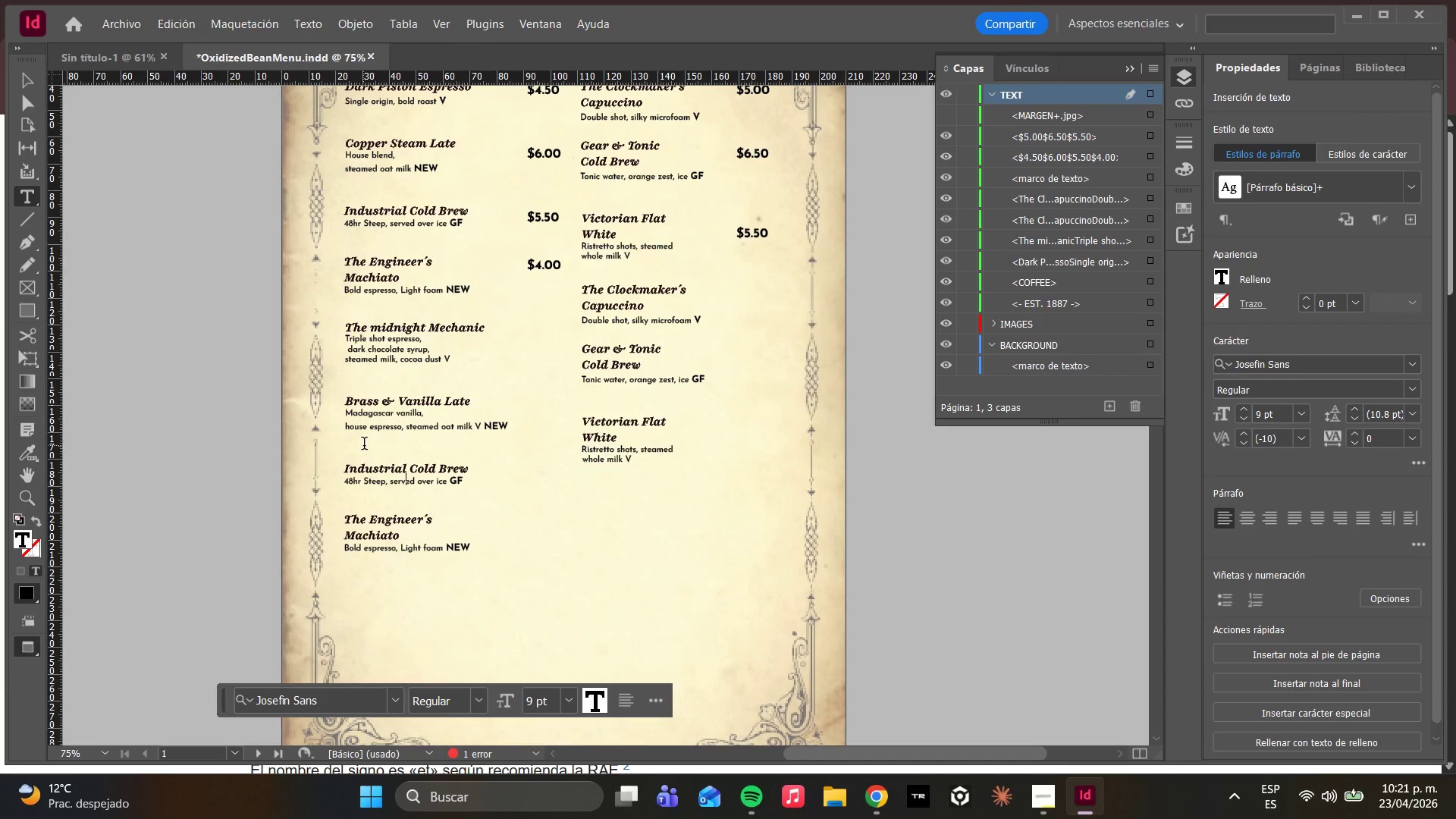 
wait(5.5)
 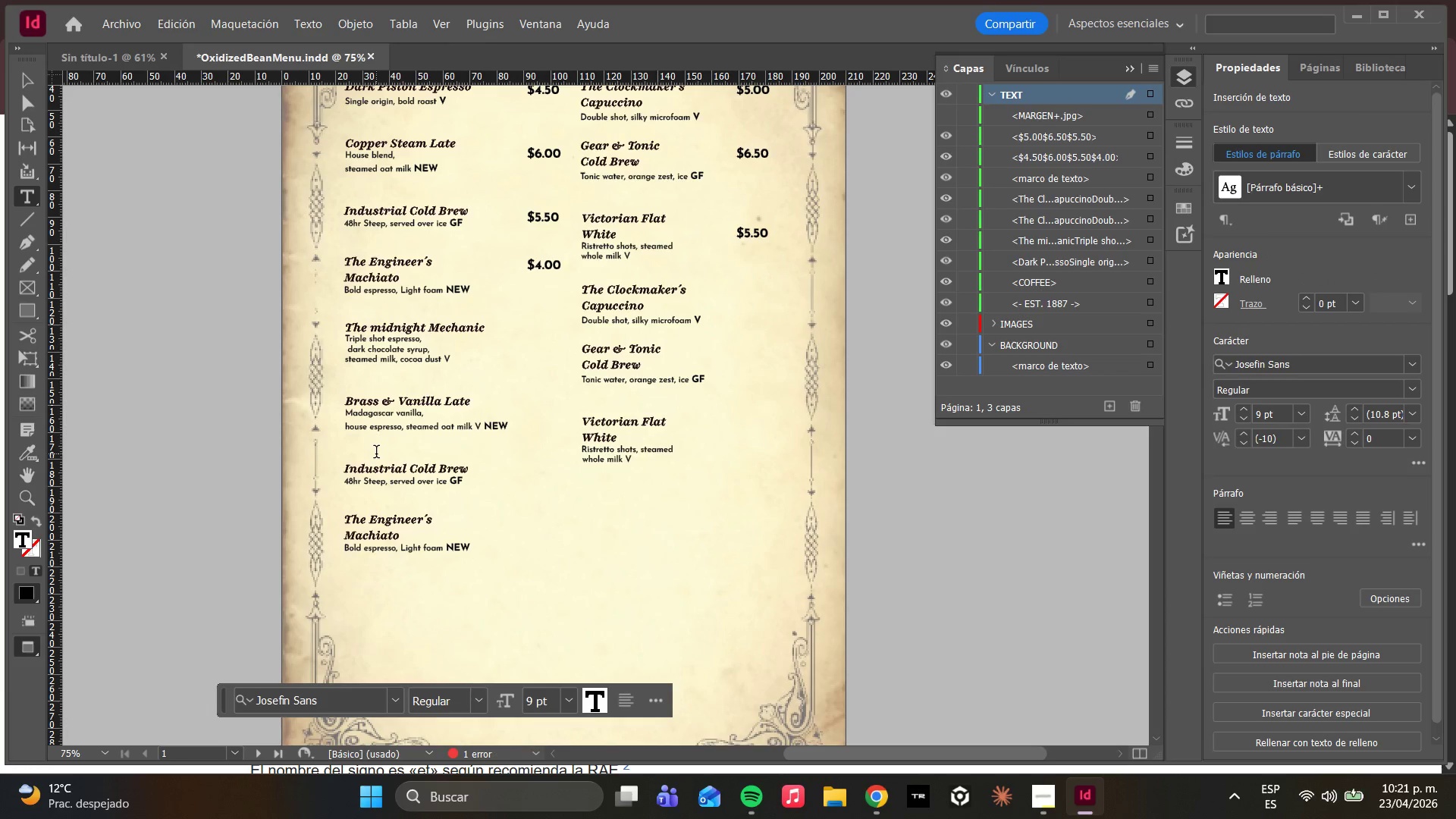 
left_click([385, 471])
 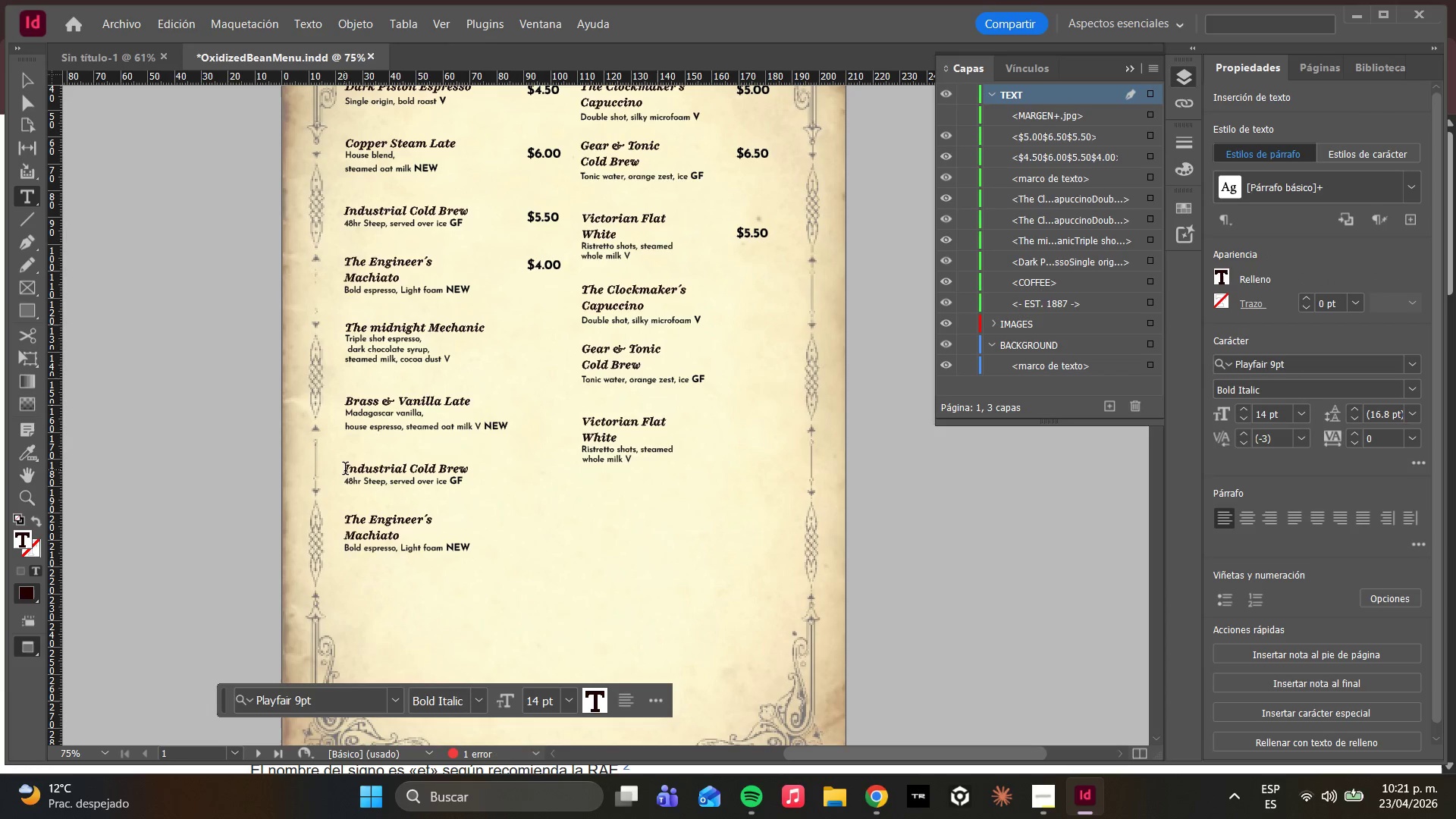 
left_click([350, 470])
 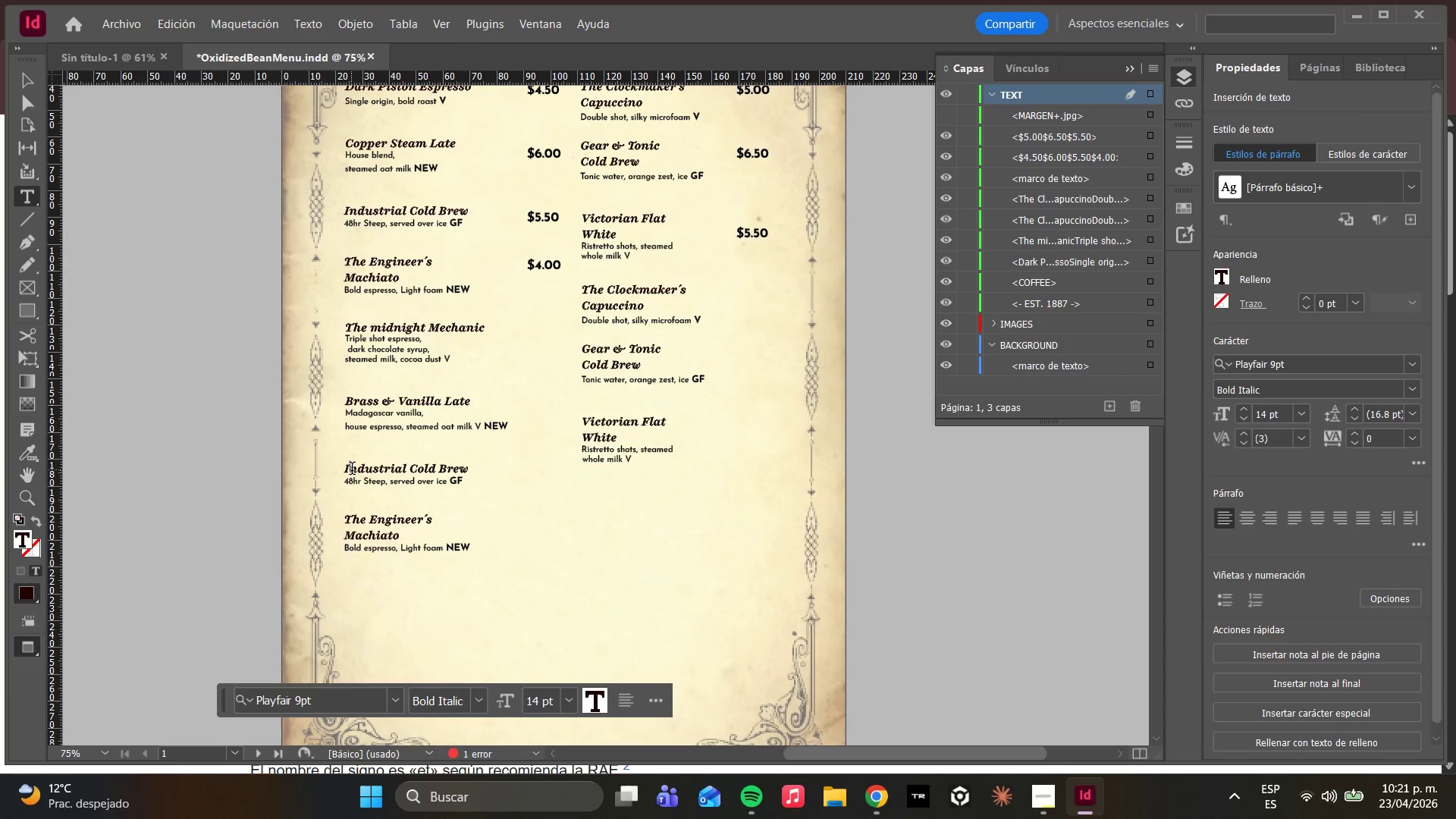 
key(CapsLock)
 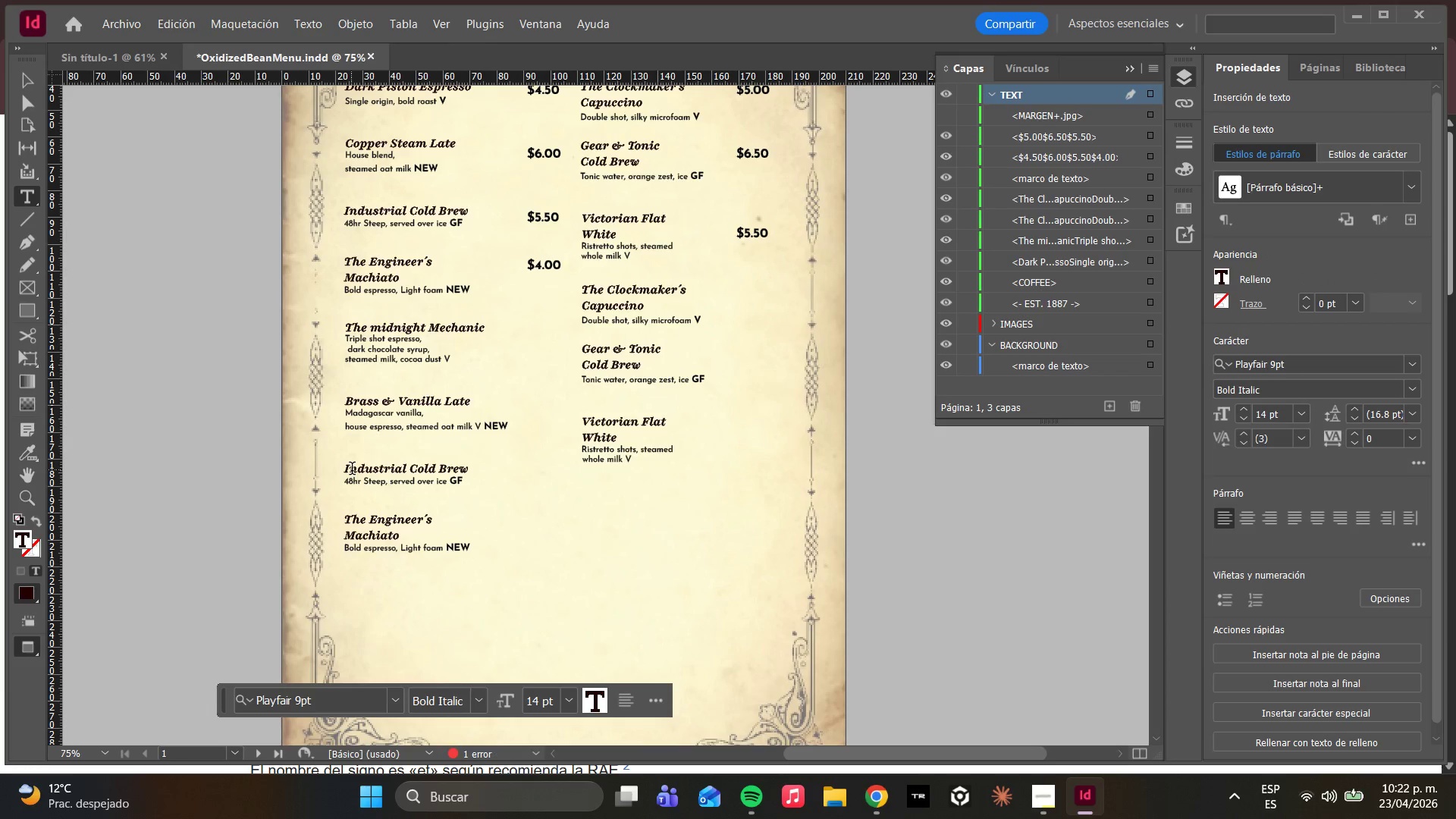 
key(T)
 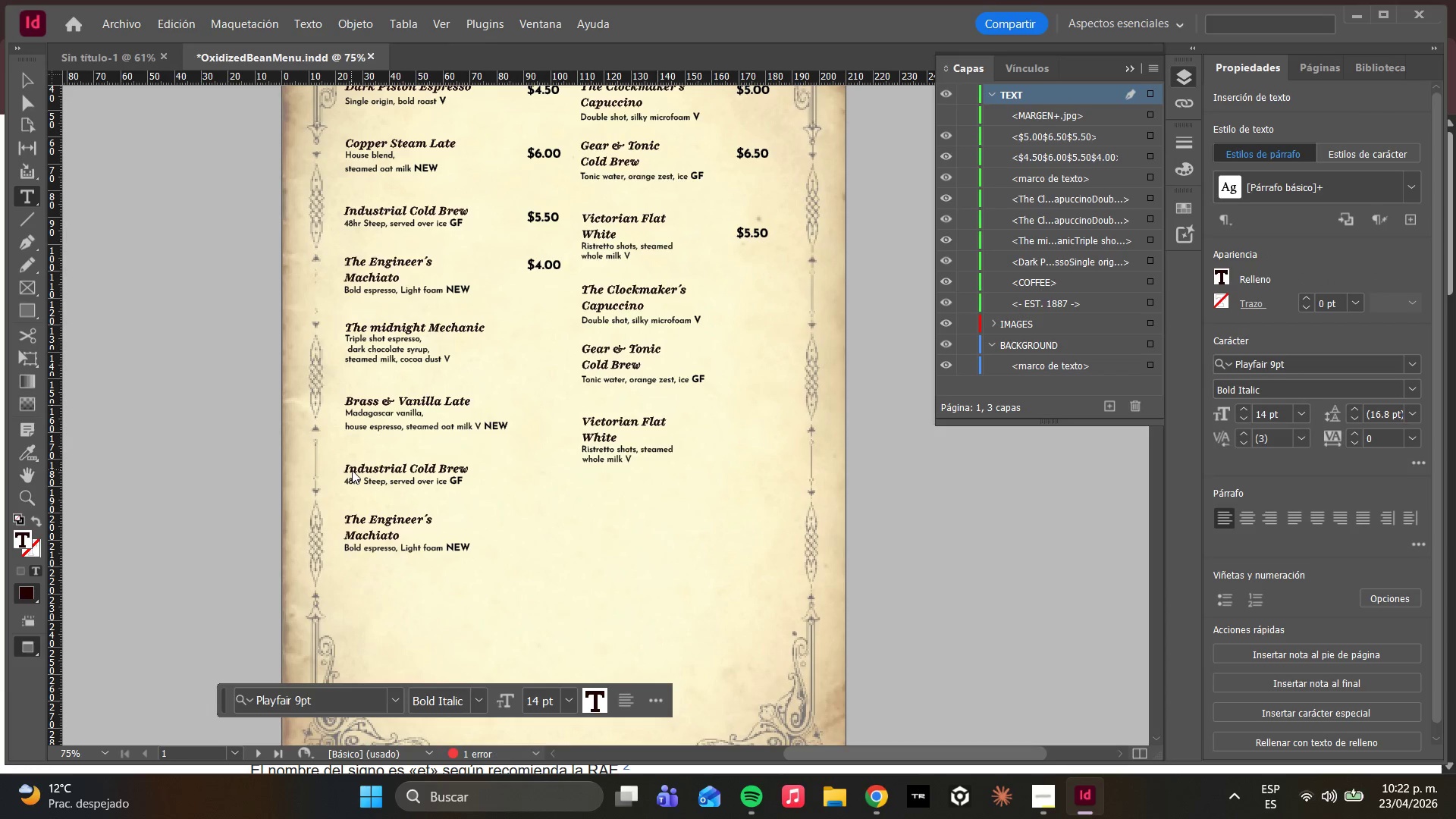 
key(CapsLock)
 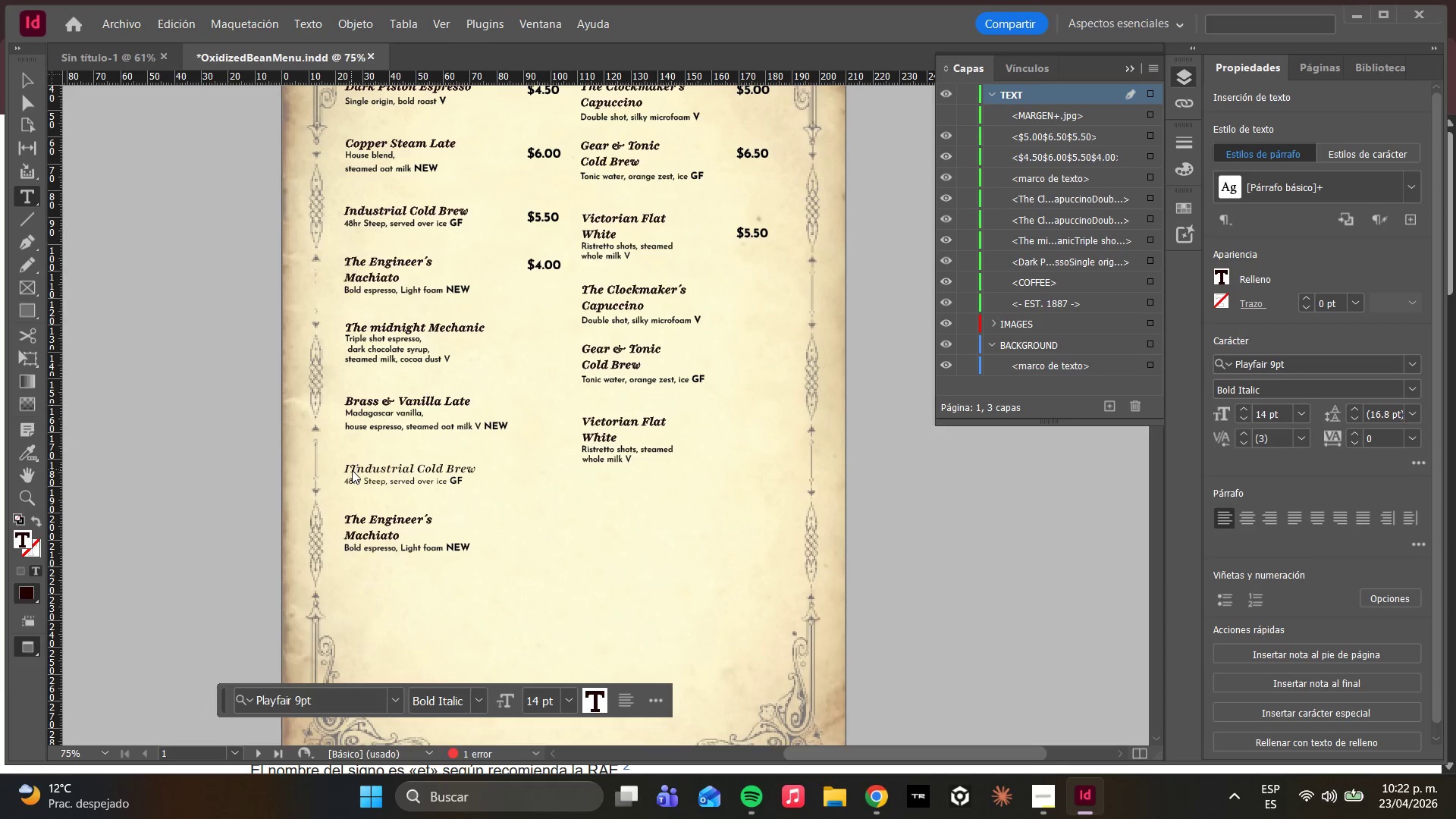 
key(ArrowLeft)
 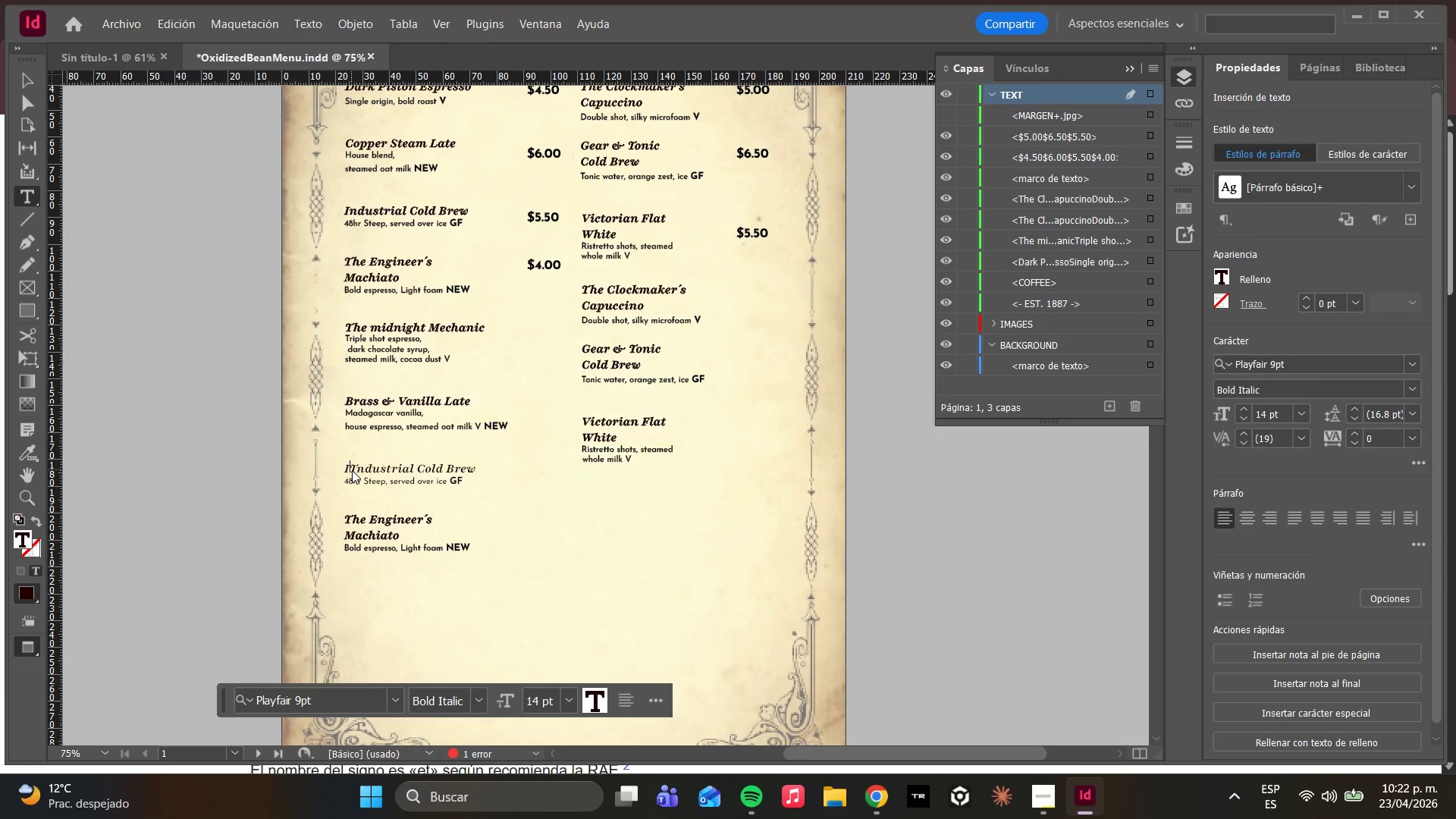 
key(Backspace)
 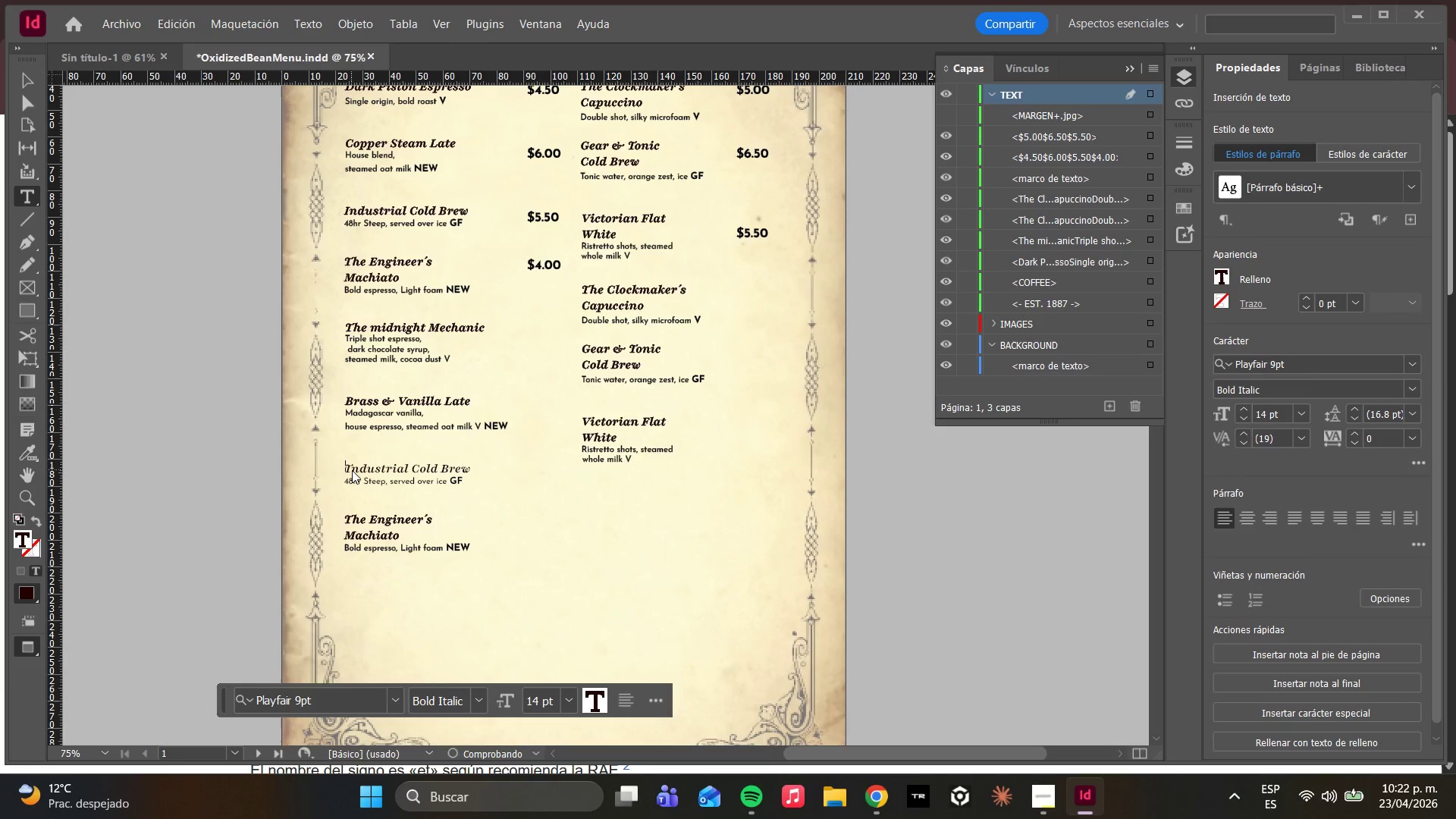 
key(ArrowRight)
 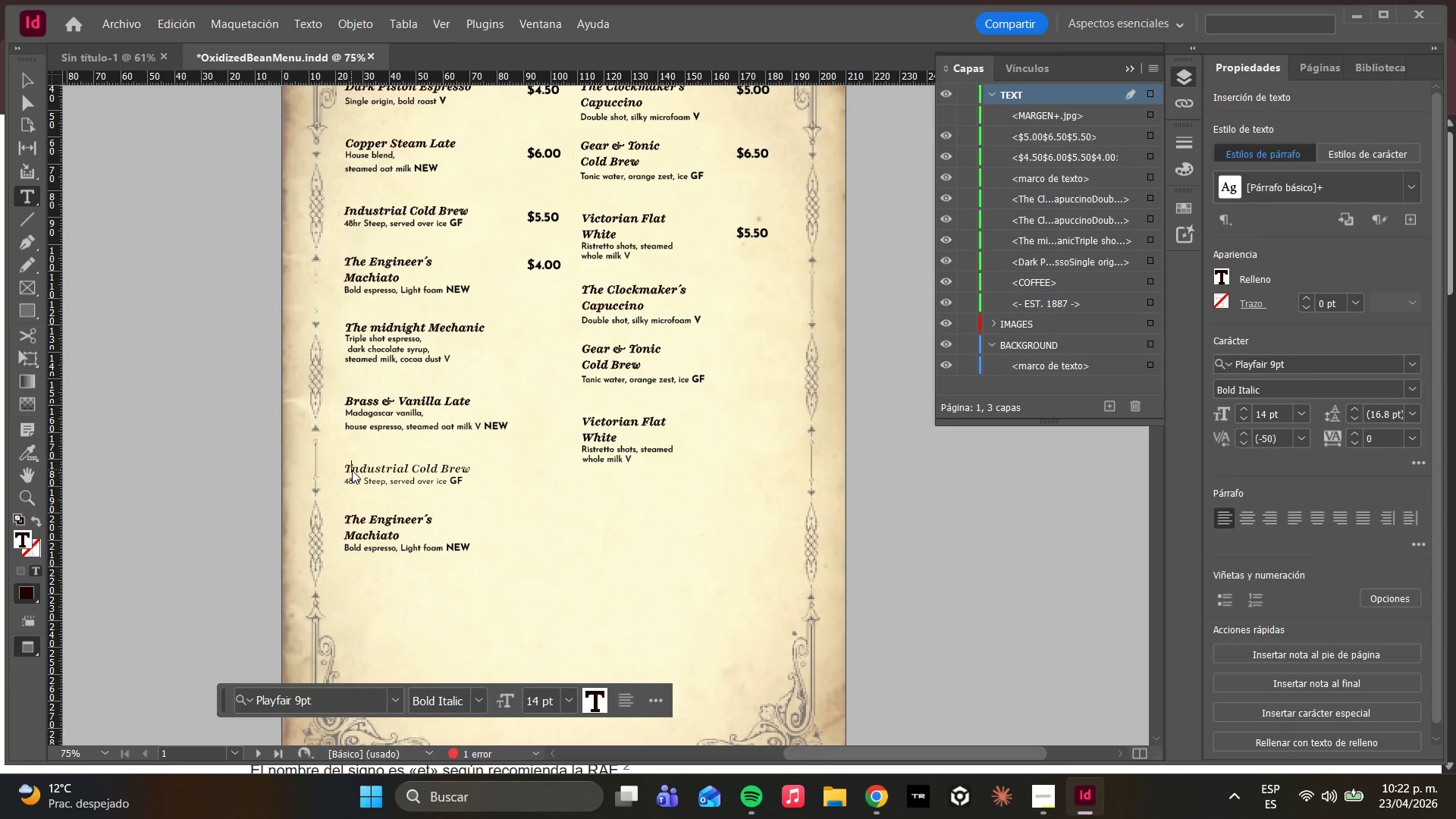 
hold_key(key=ArrowRight, duration=0.33)
 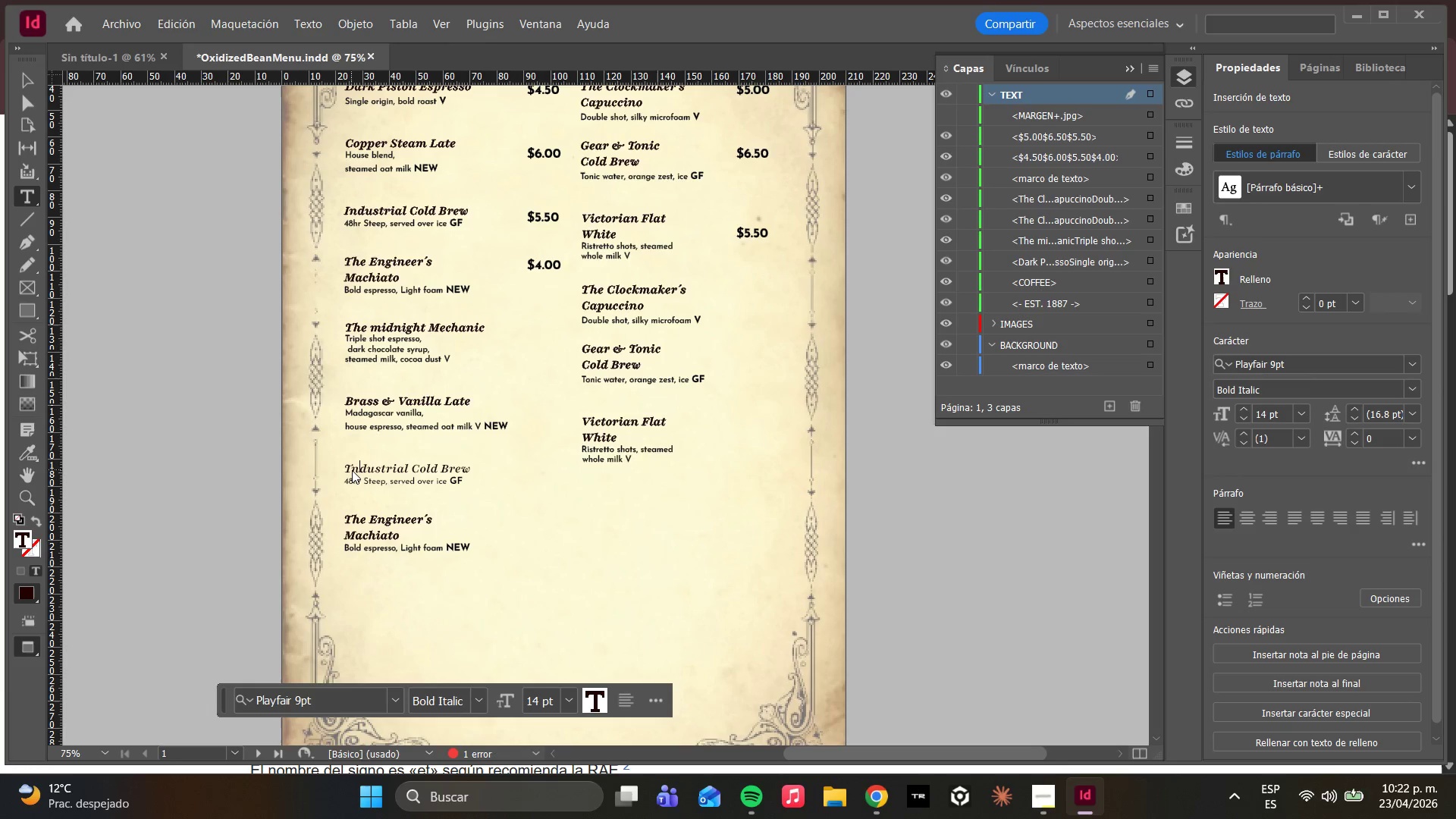 
key(ArrowRight)
 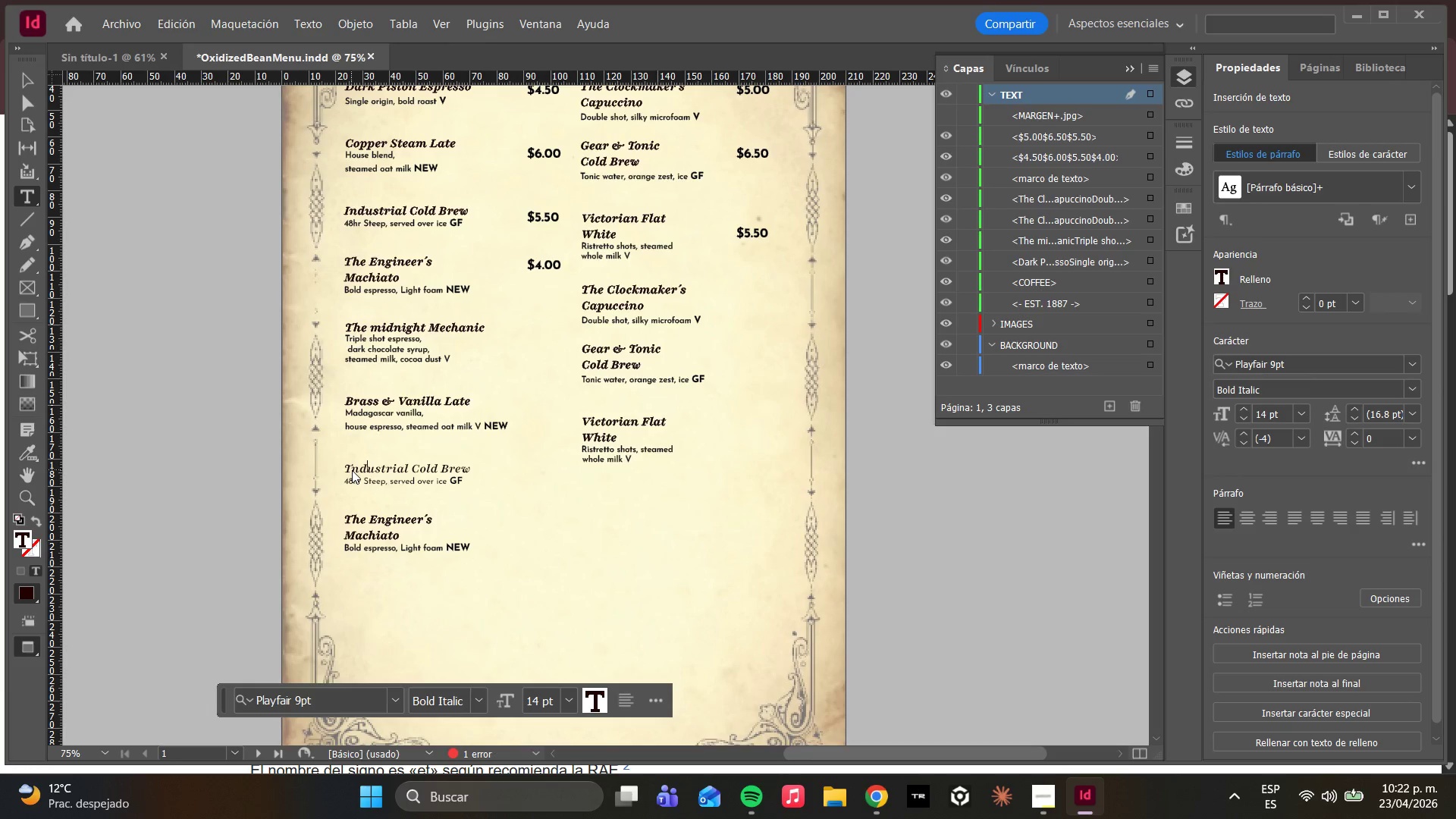 
key(Control+A)
 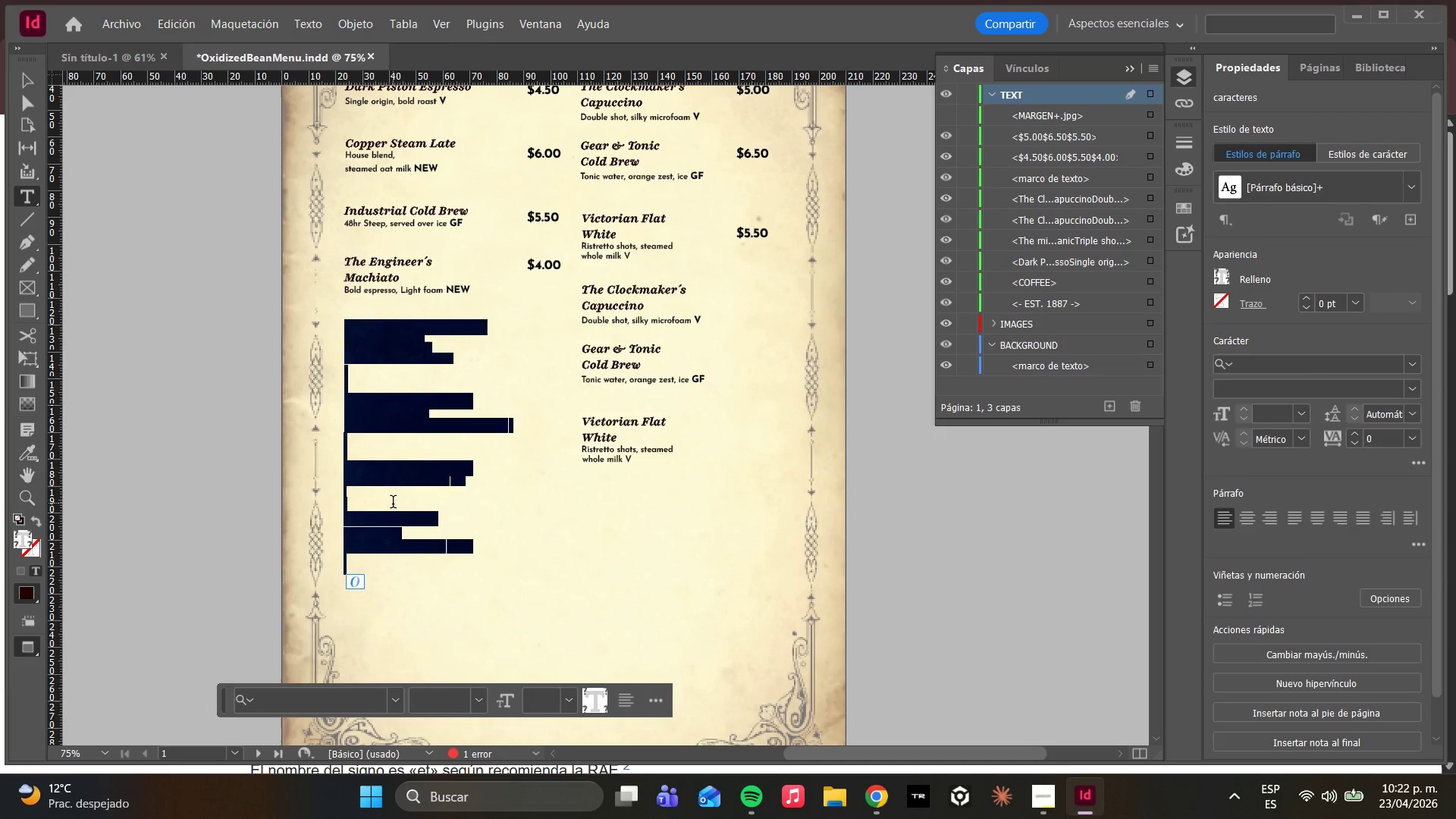 
left_click([383, 528])
 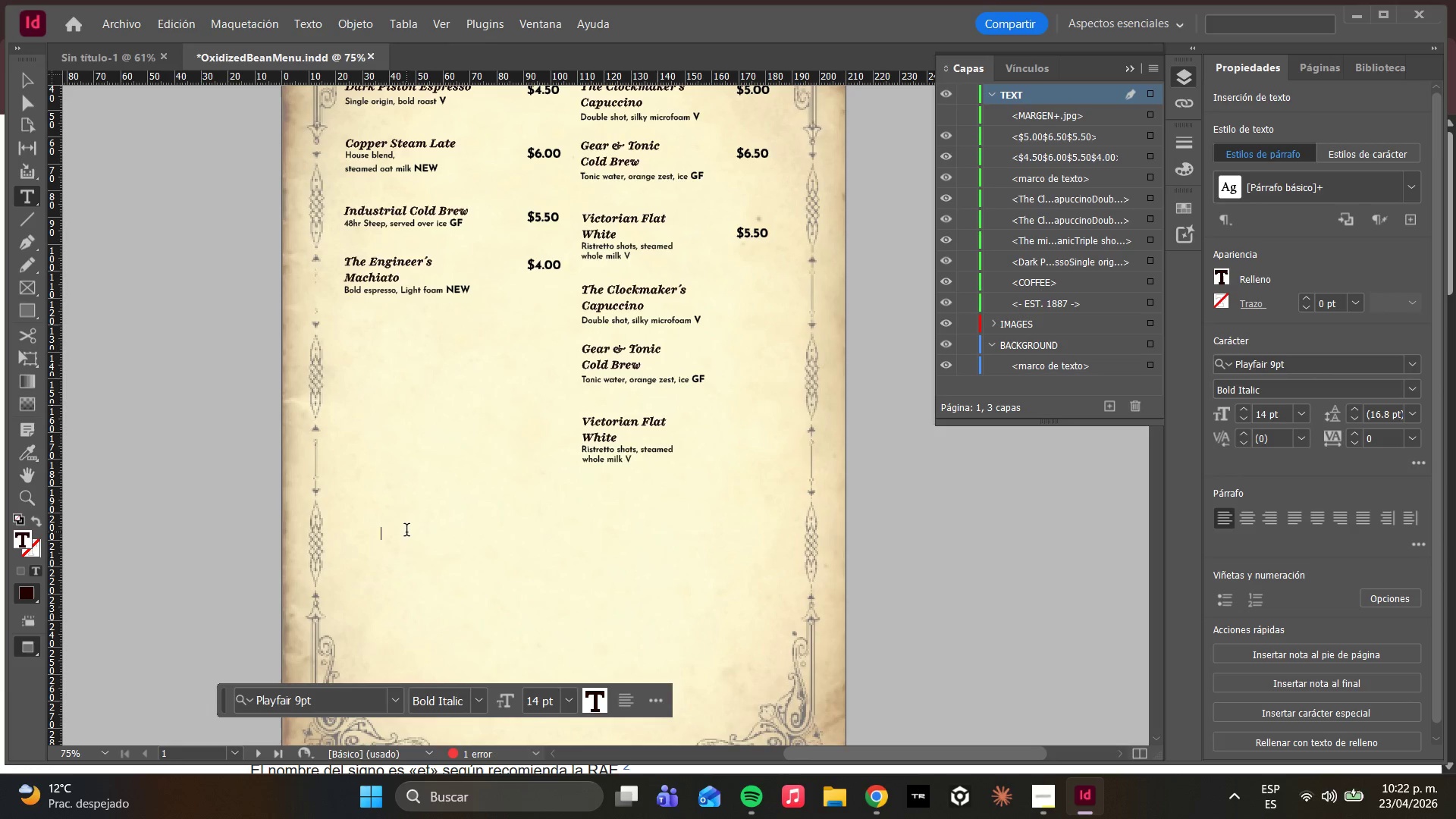 
left_click([657, 556])
 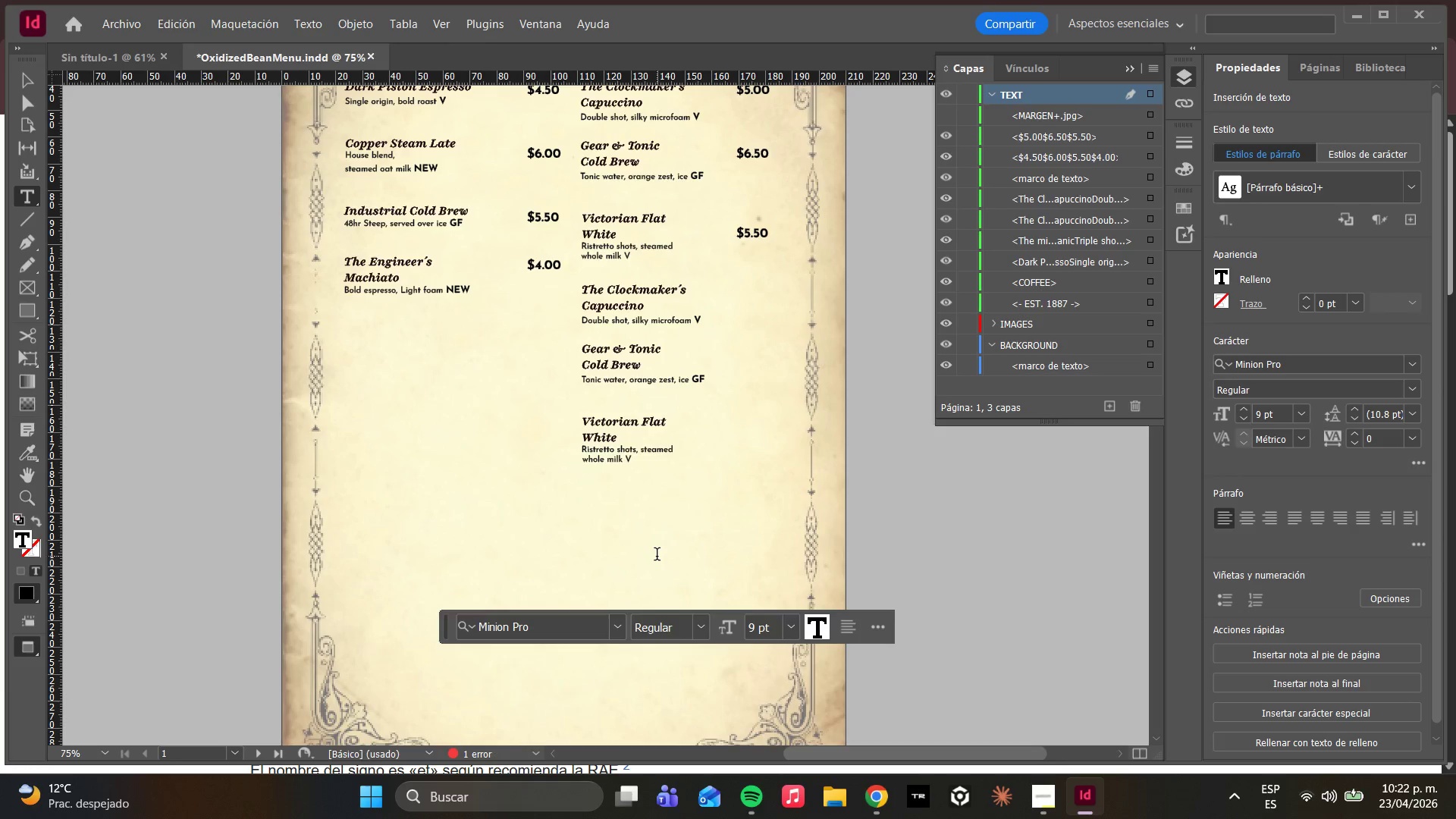 
key(Control+Z)
 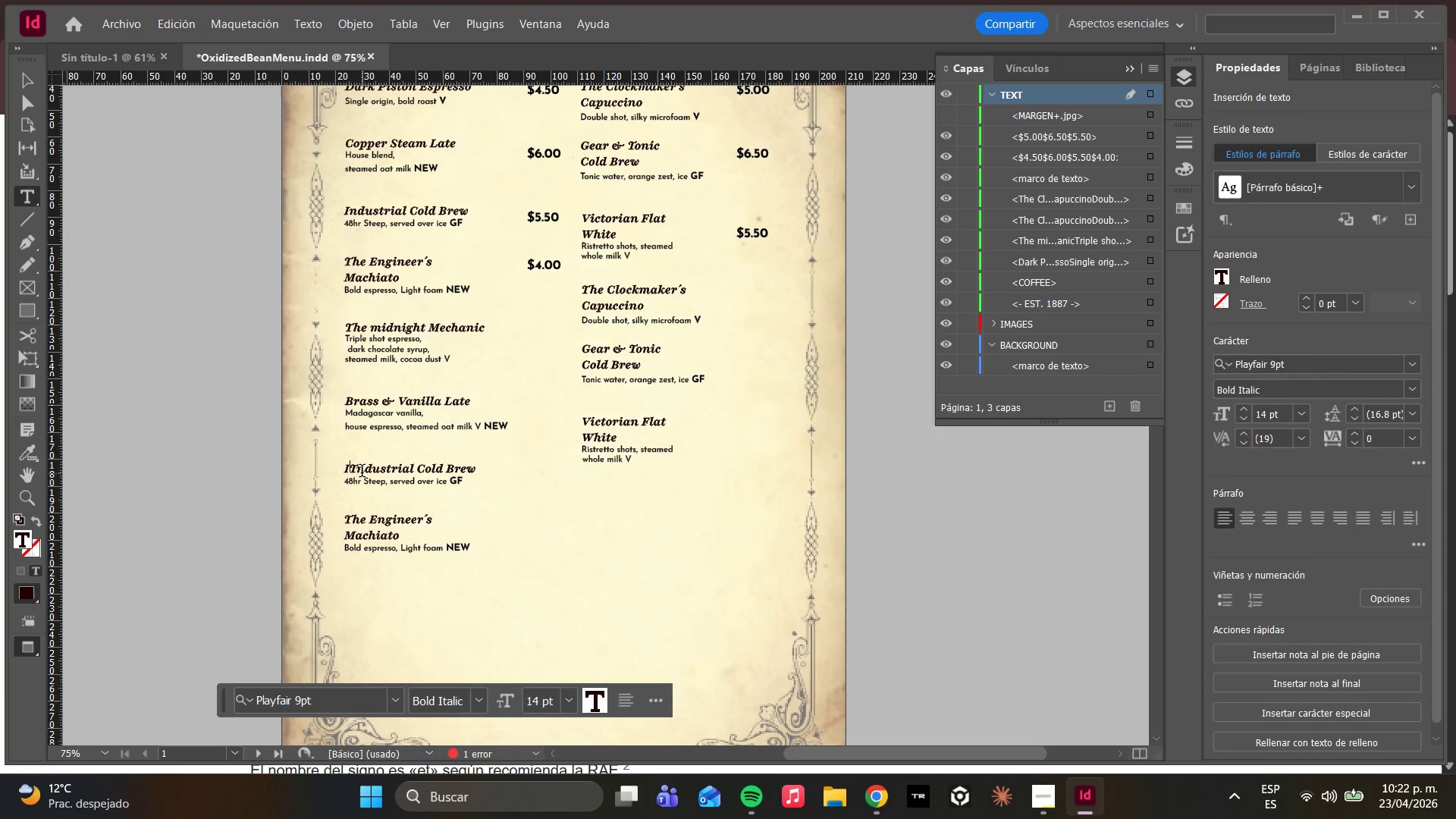 
left_click([359, 471])
 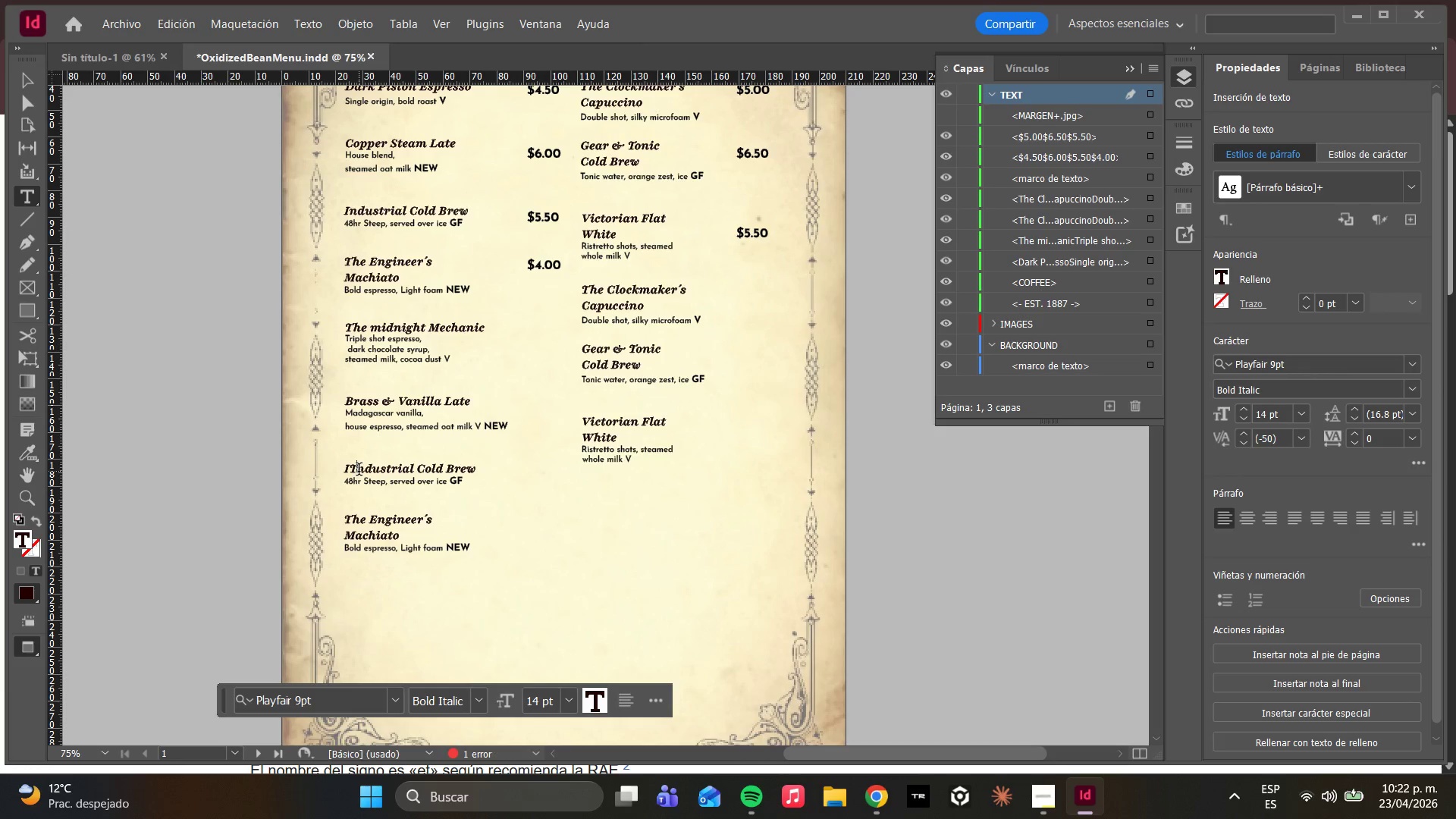 
type(he R)
key(Backspace)
key(Backspace)
type( Watchmaker'')
key(Backspace)
type(s cortado)
 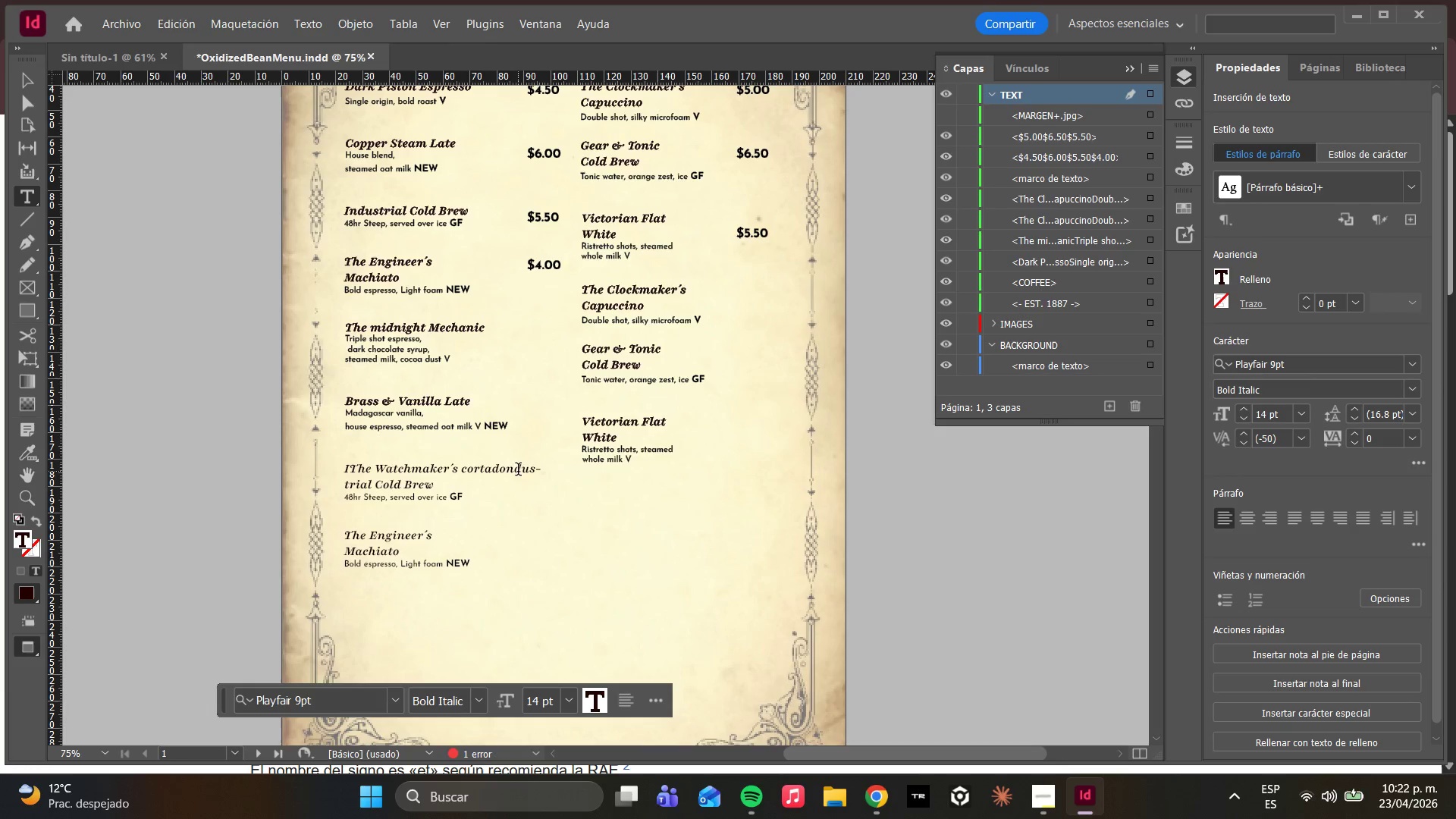 
left_click_drag(start_coordinate=[506, 469], to_coordinate=[526, 477])
 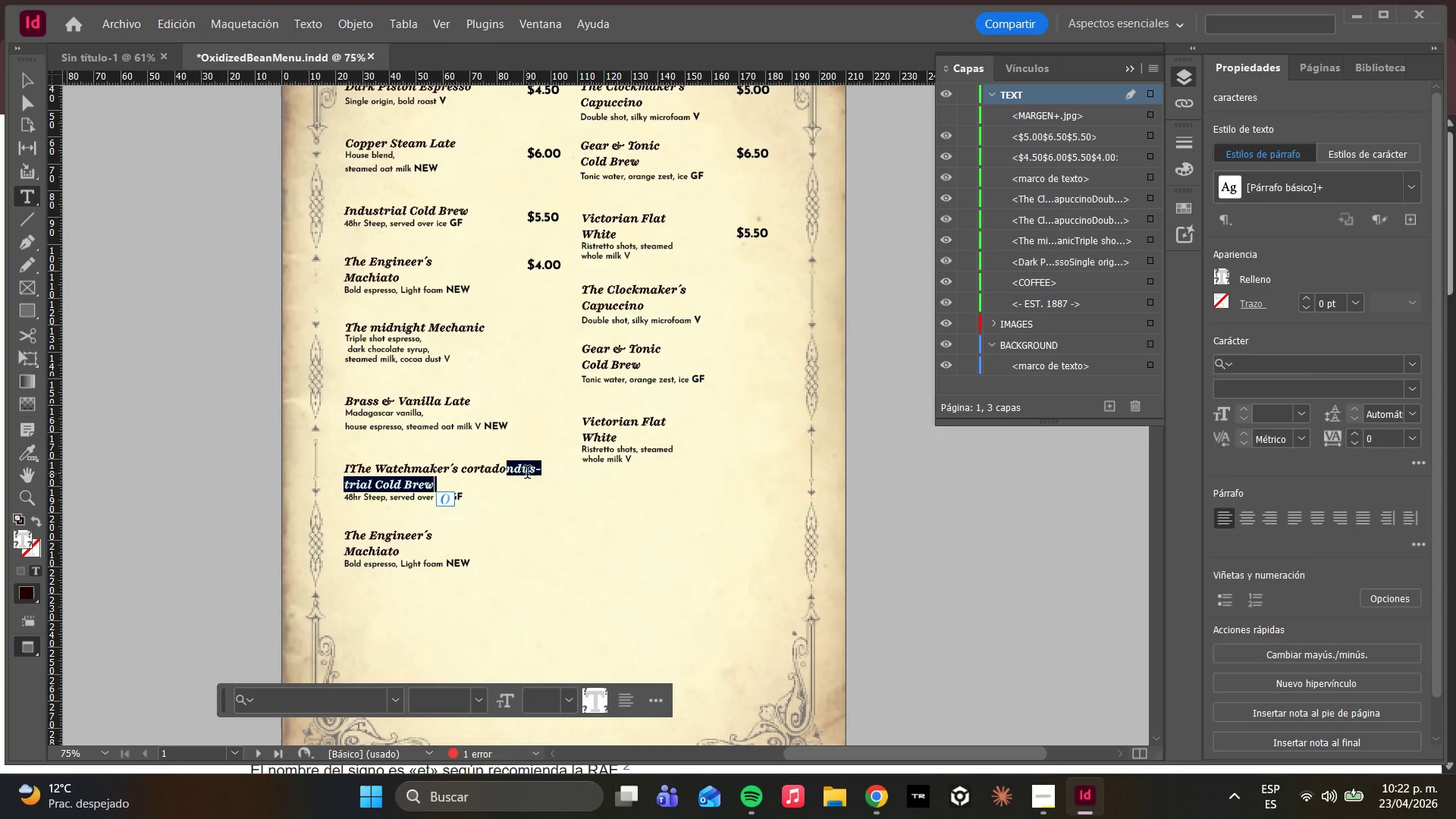 
key(Backspace)
 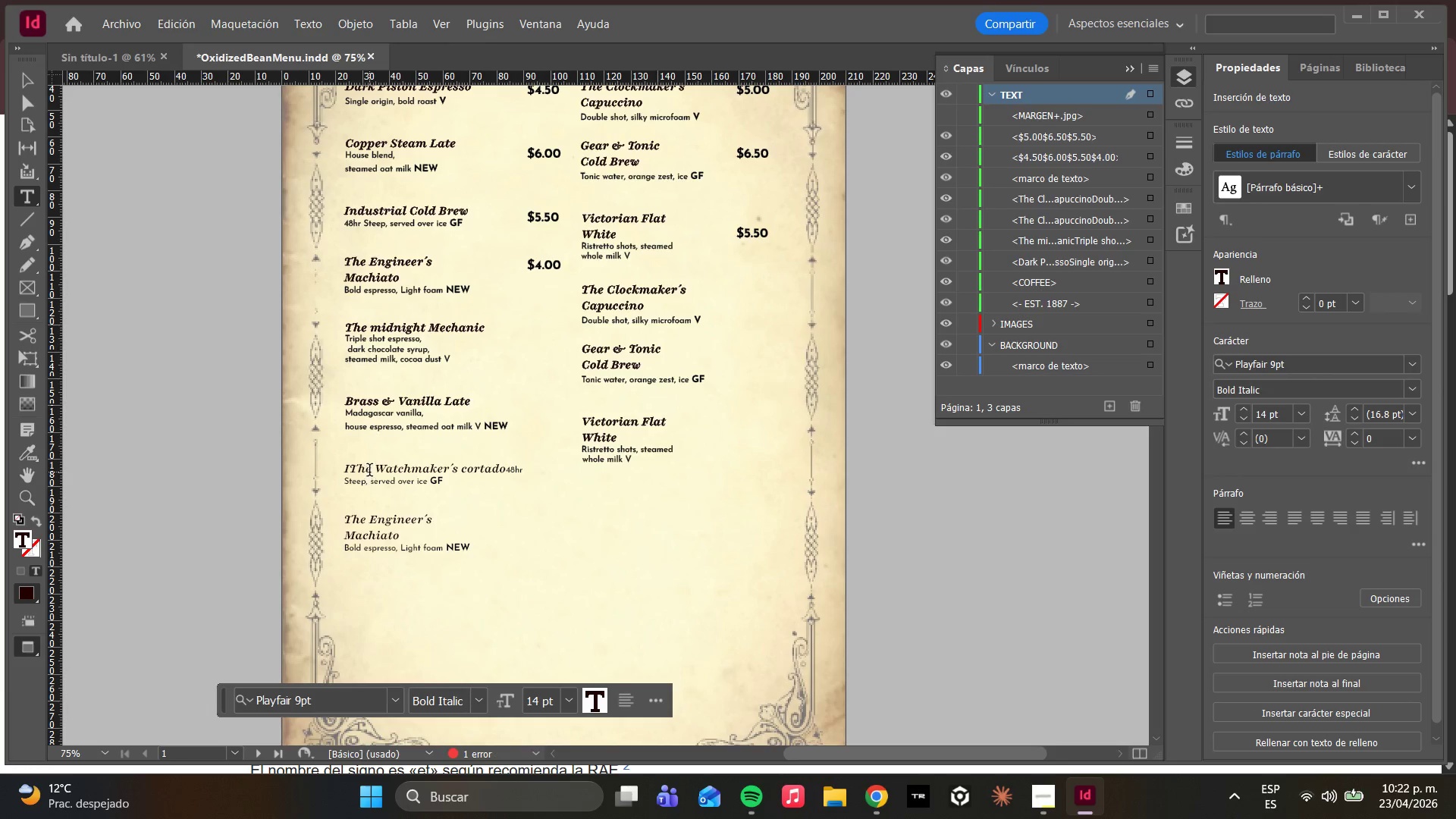 
left_click([372, 469])
 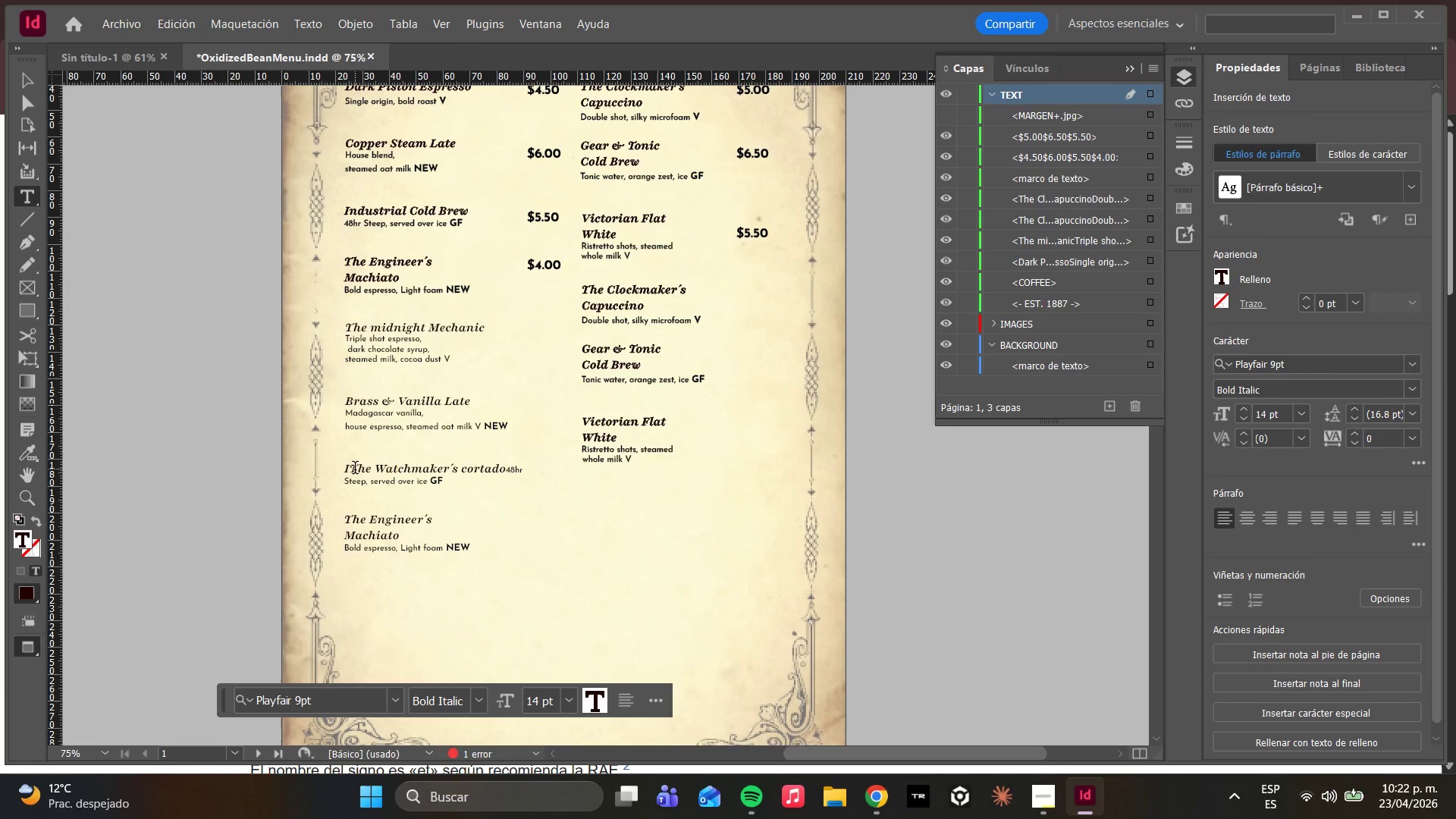 
left_click([354, 469])
 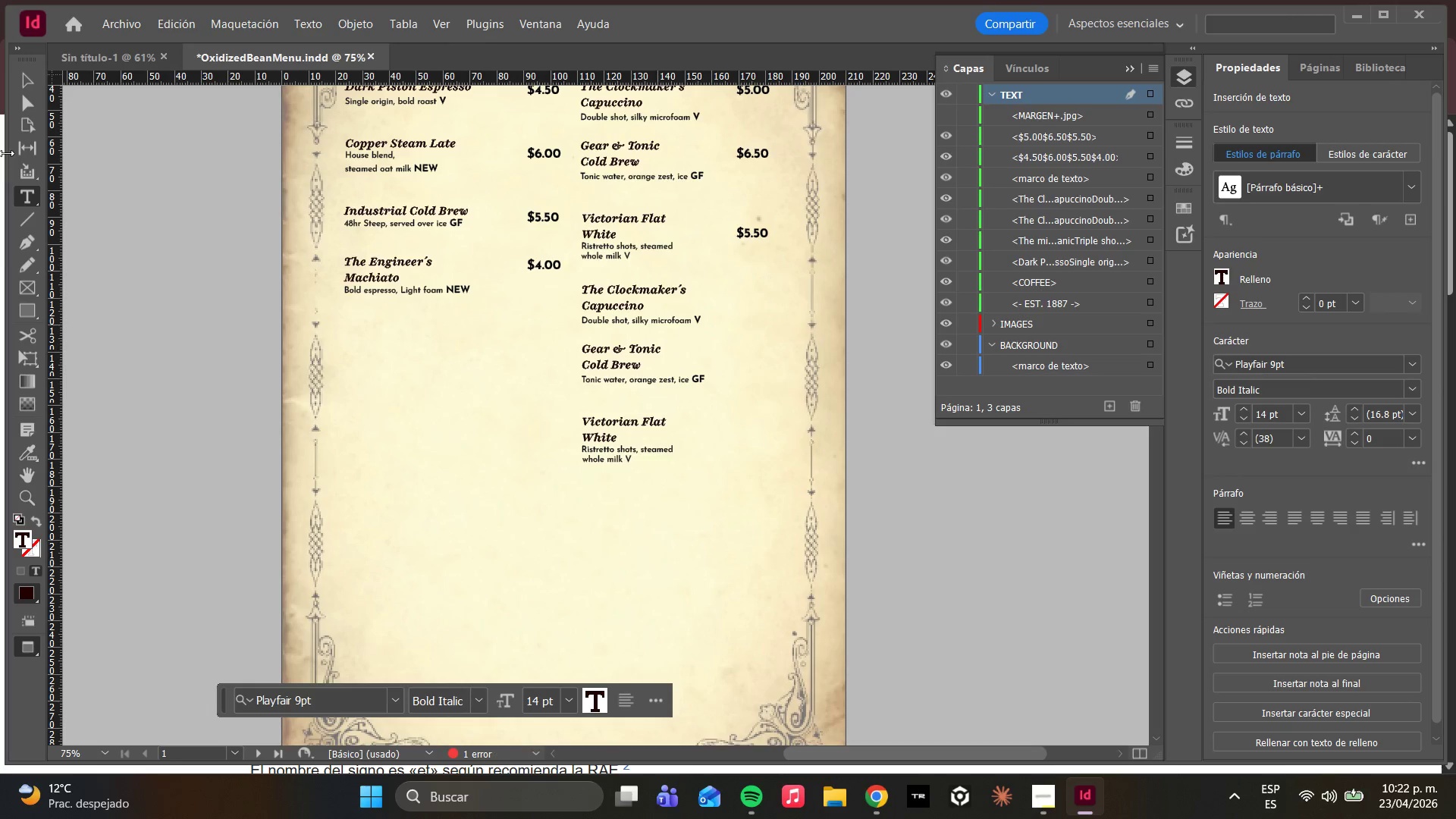 
left_click([24, 104])
 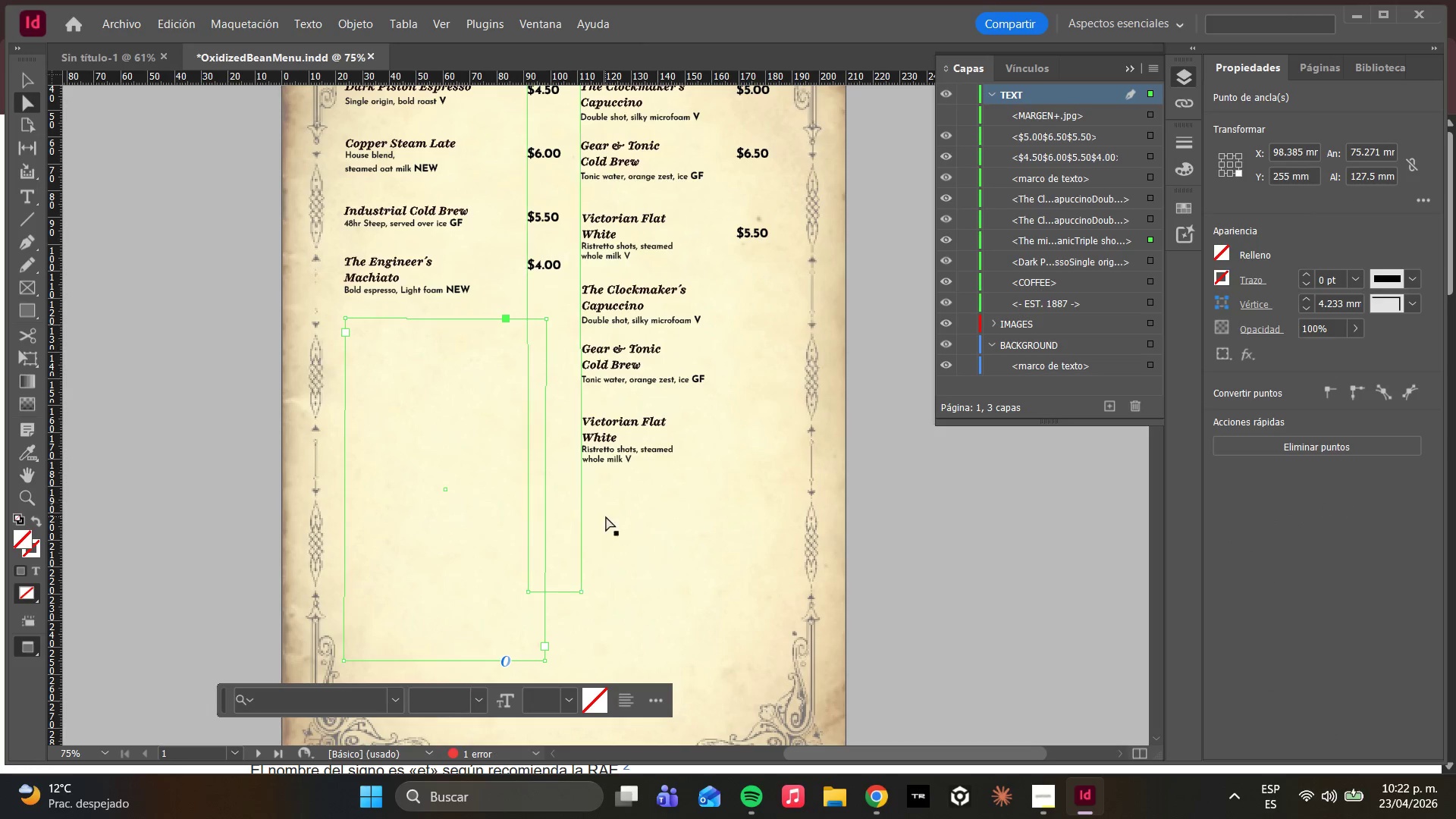 
left_click_drag(start_coordinate=[607, 516], to_coordinate=[612, 516])
 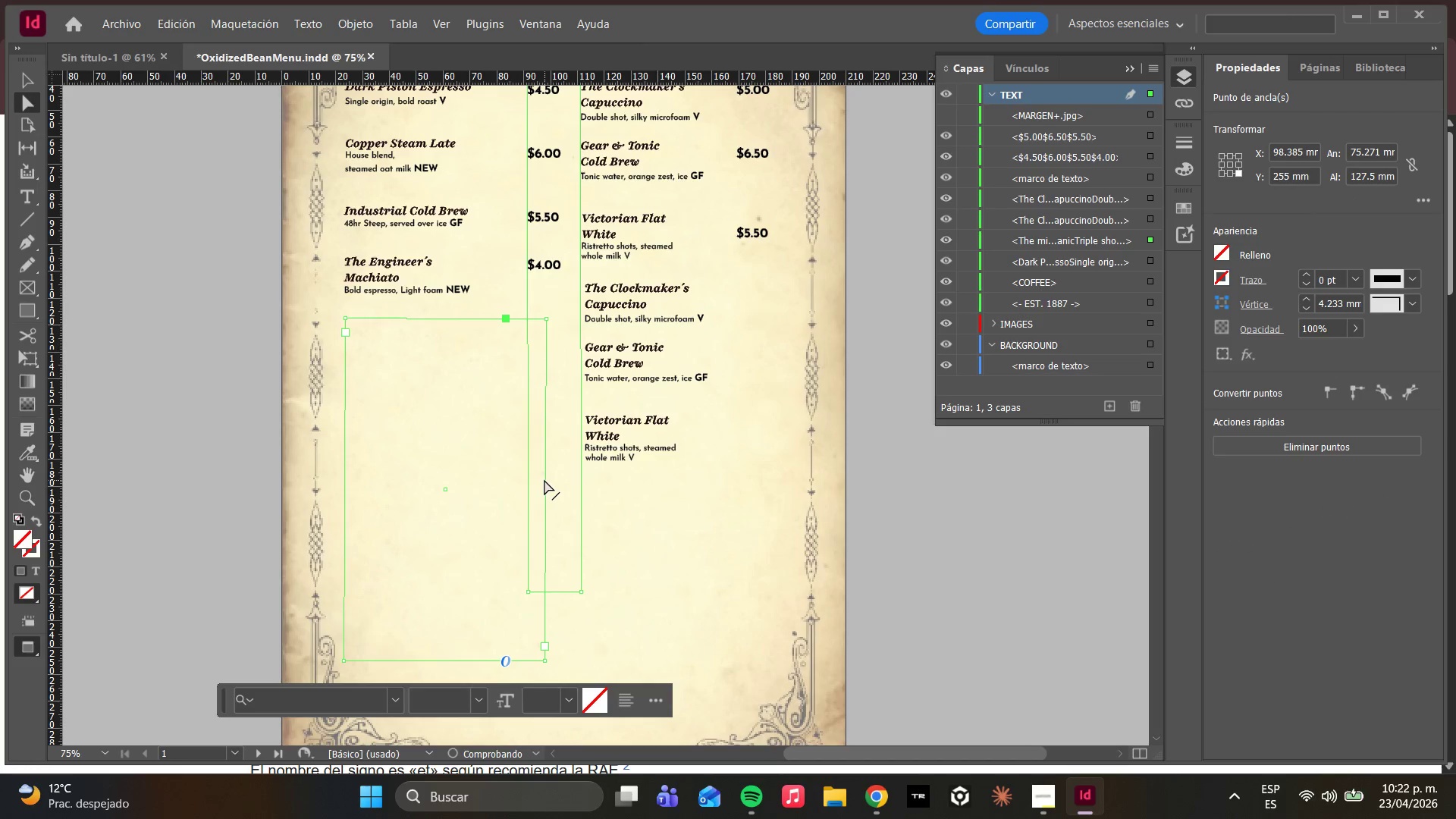 
left_click_drag(start_coordinate=[544, 480], to_coordinate=[551, 479])
 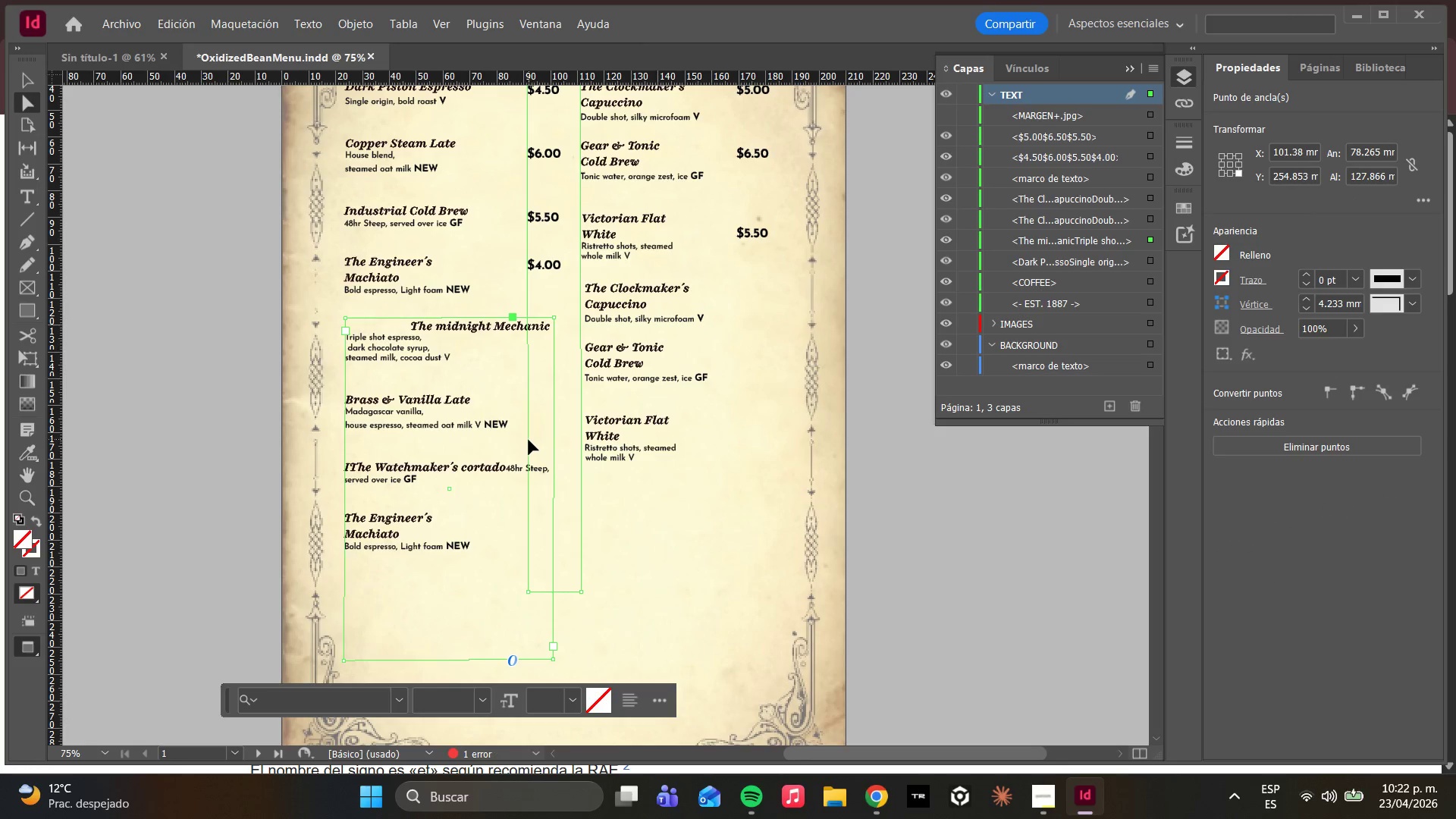 
key(Control+Z)
 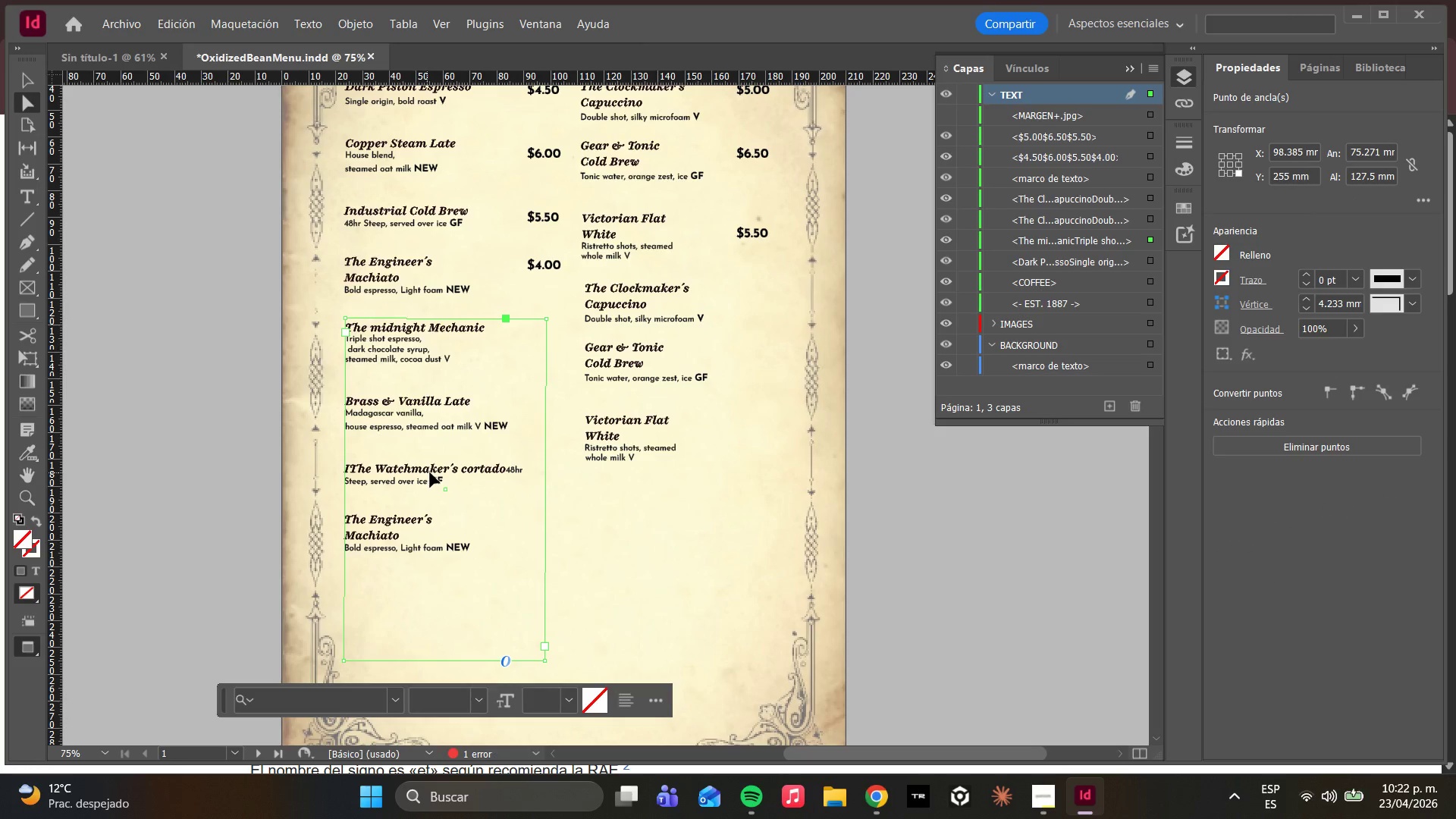 
double_click([466, 467])
 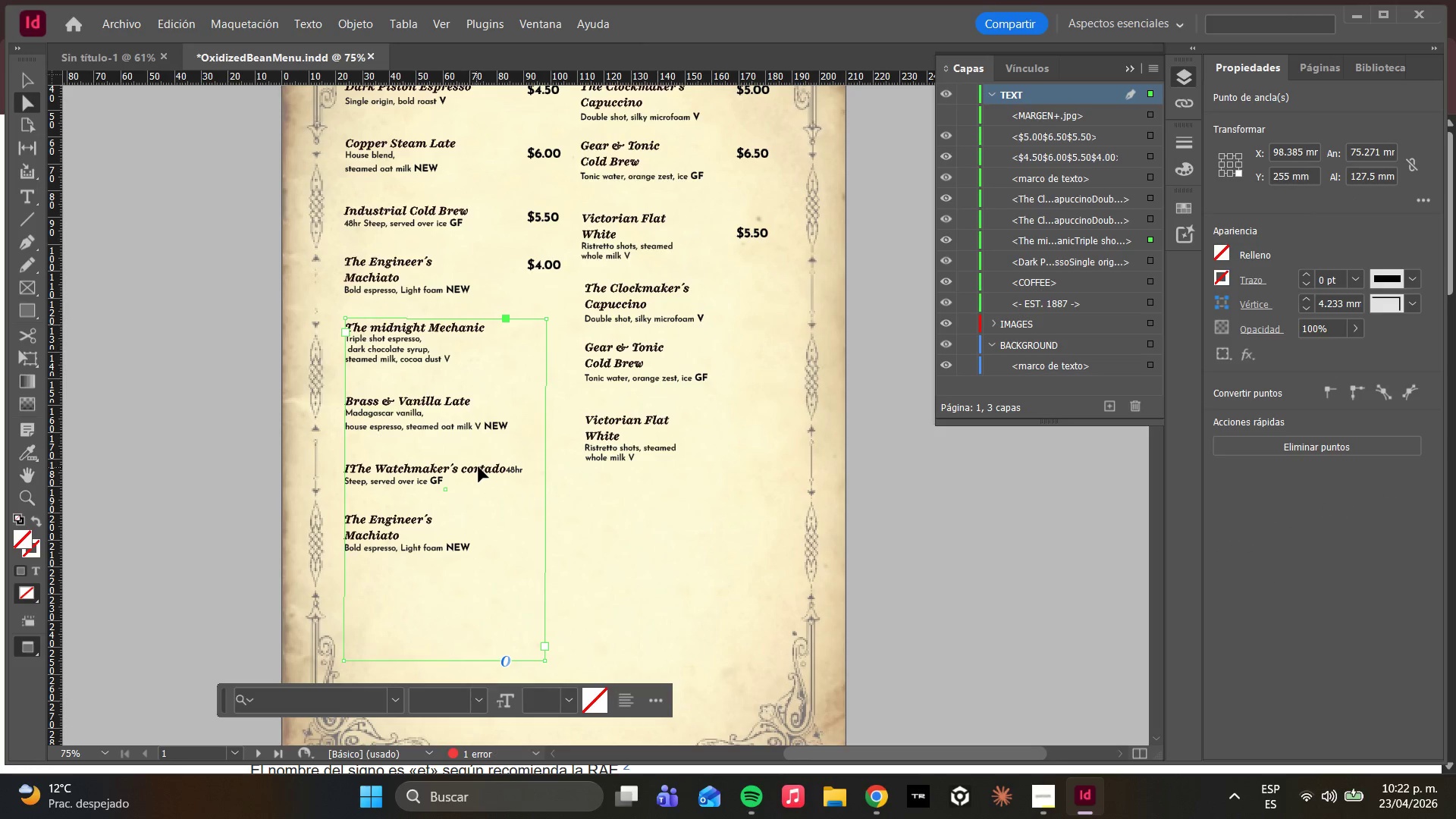 
triple_click([480, 467])
 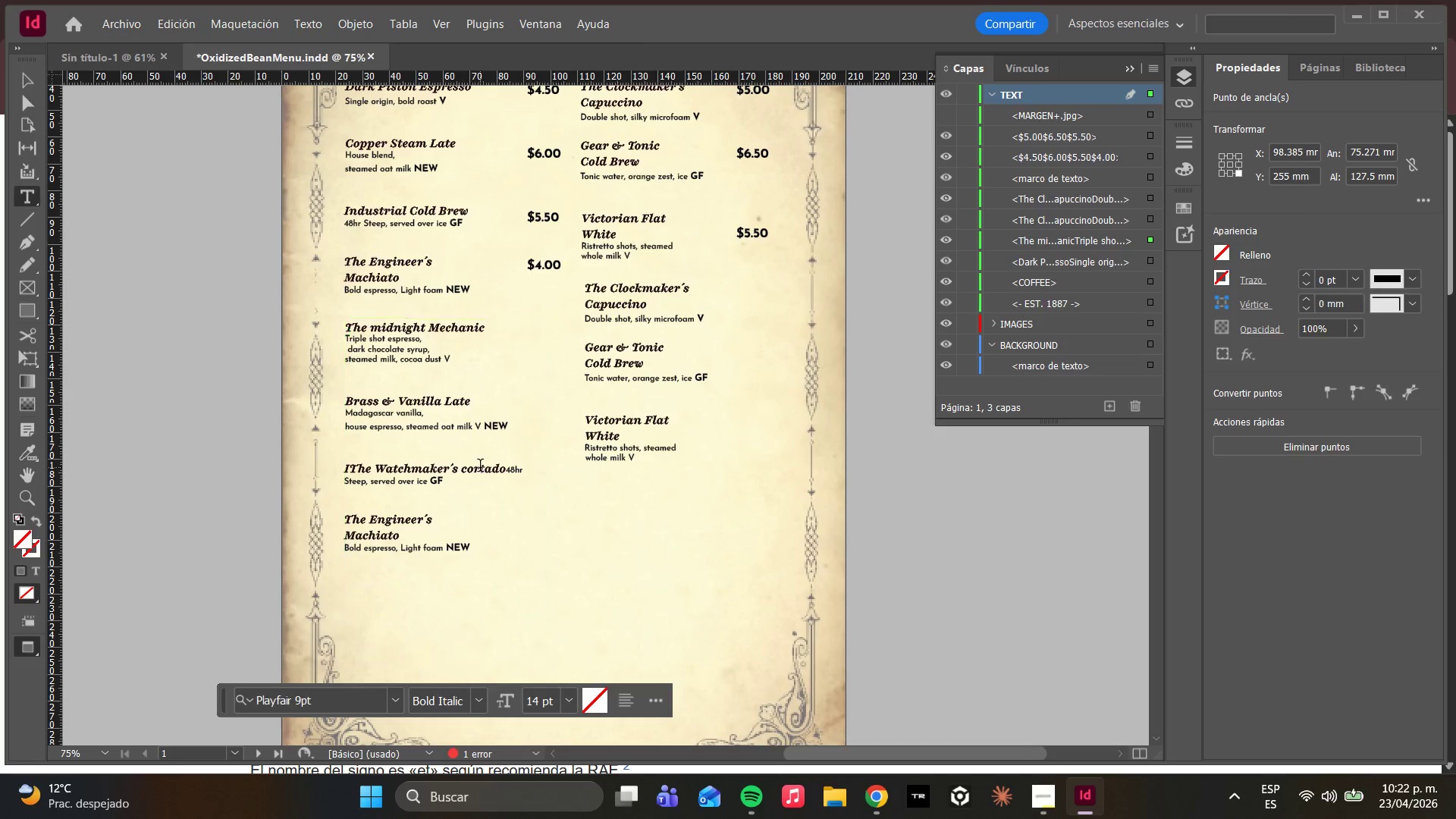 
triple_click([480, 467])
 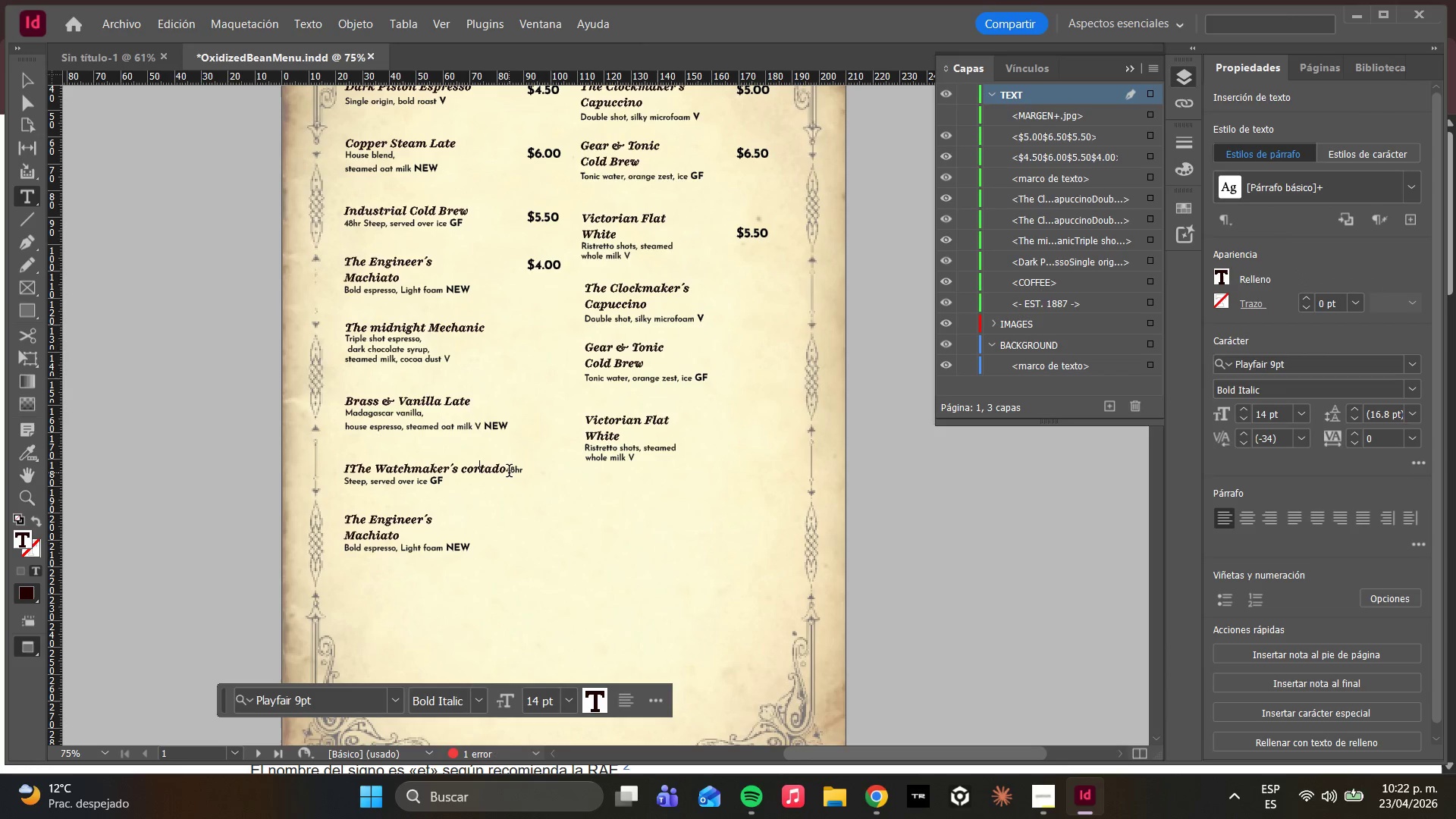 
left_click([506, 472])
 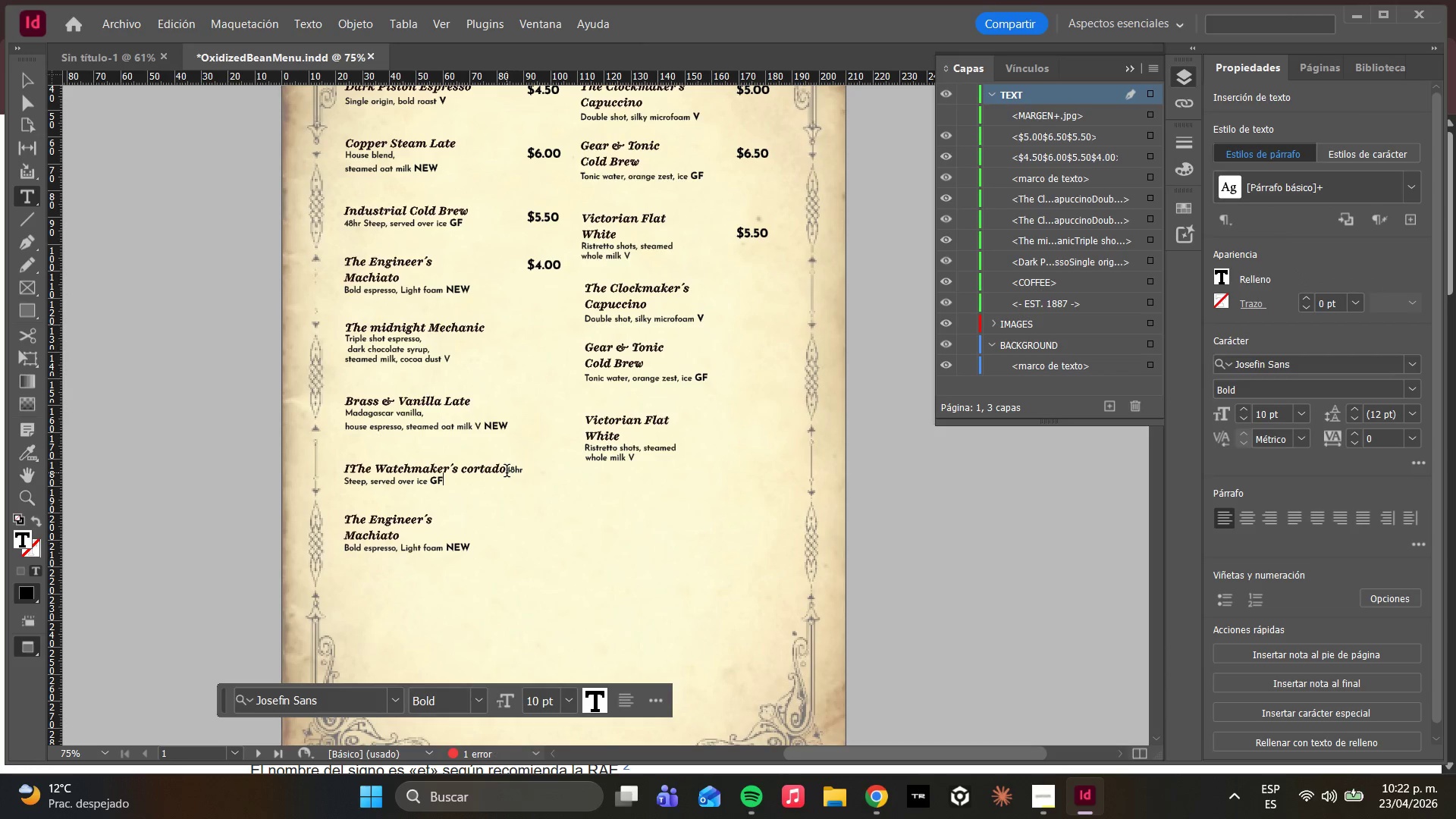 
key(Enter)
 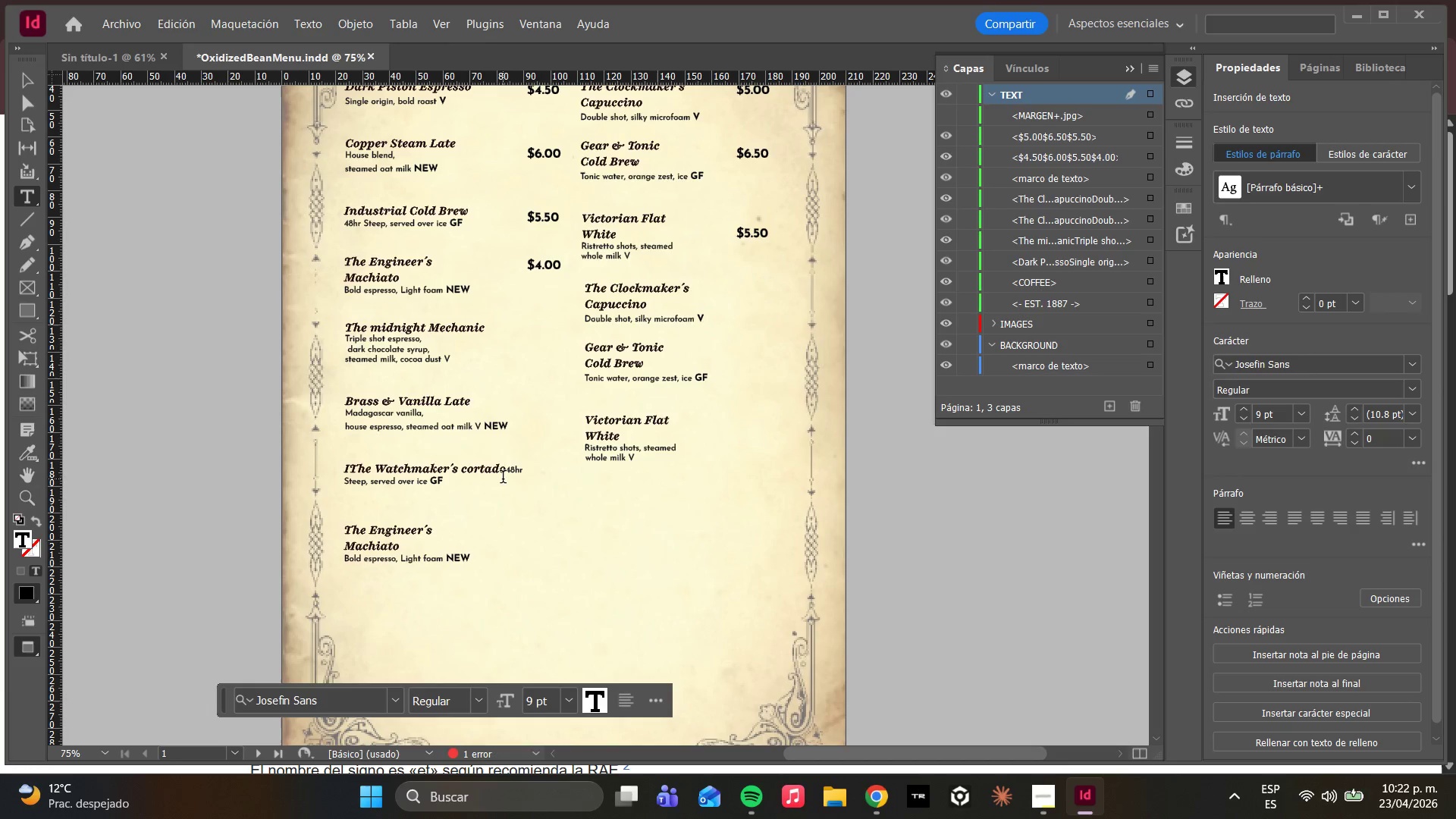 
left_click([504, 472])
 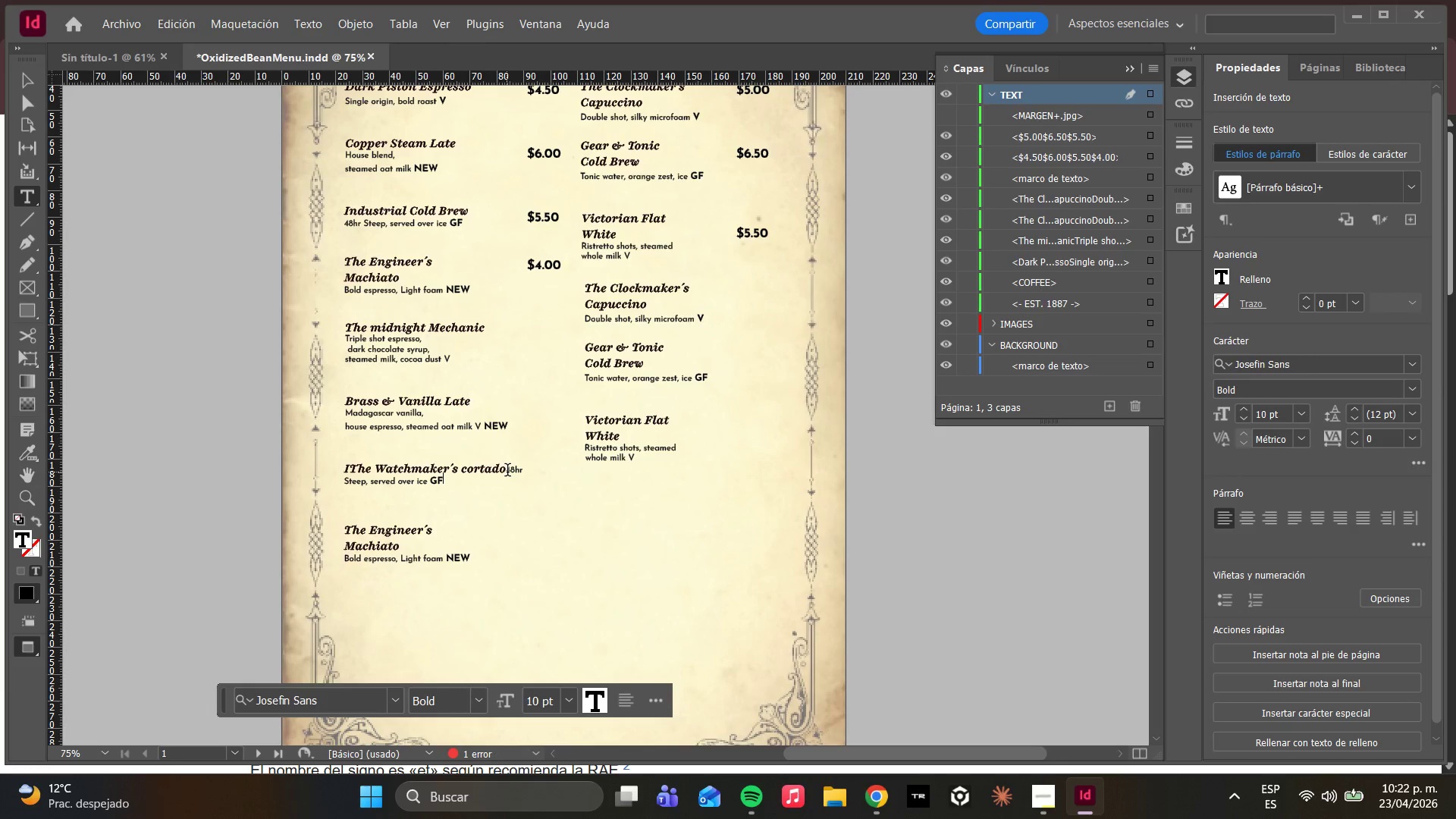 
left_click([507, 472])
 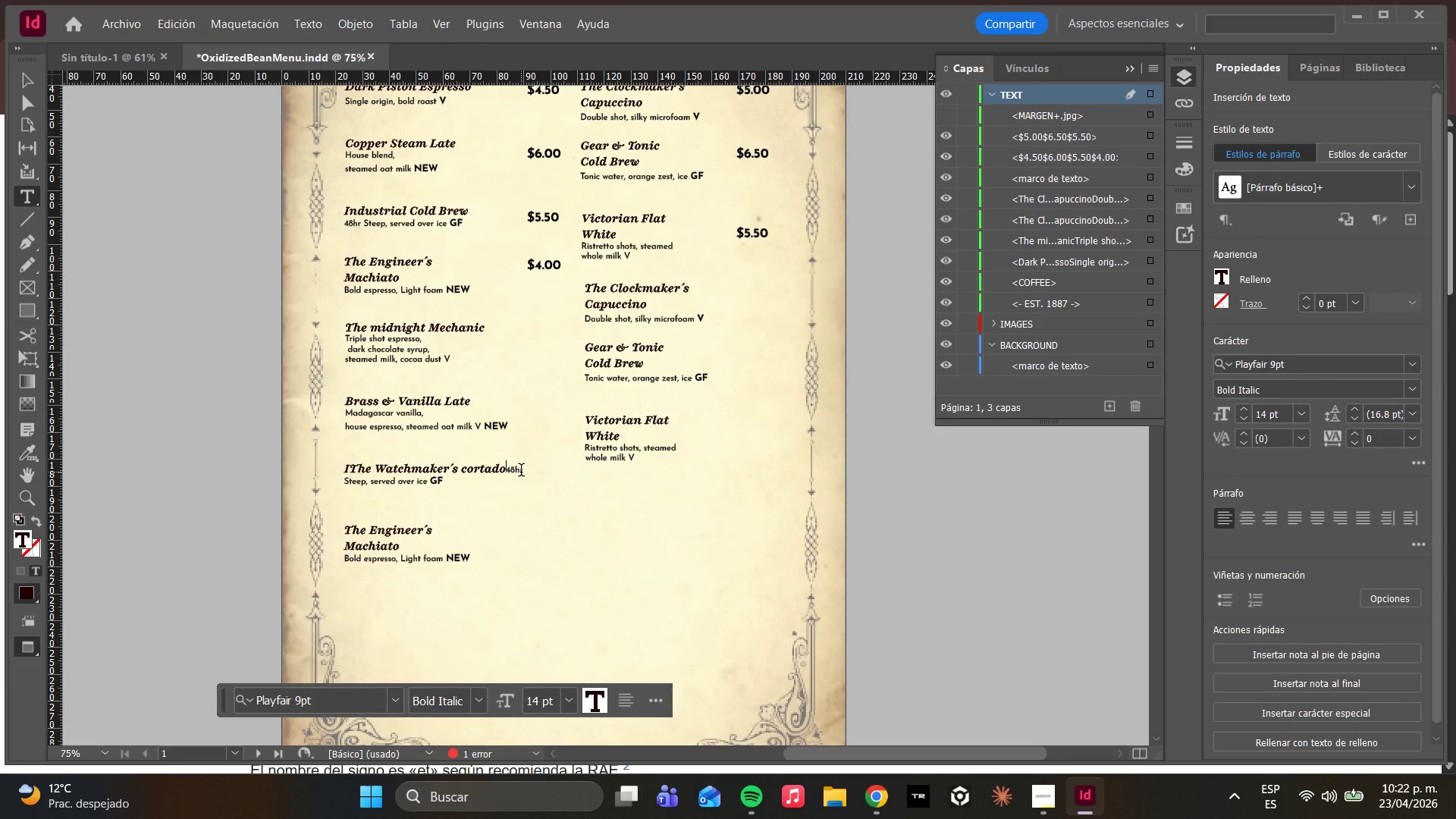 
key(Enter)
 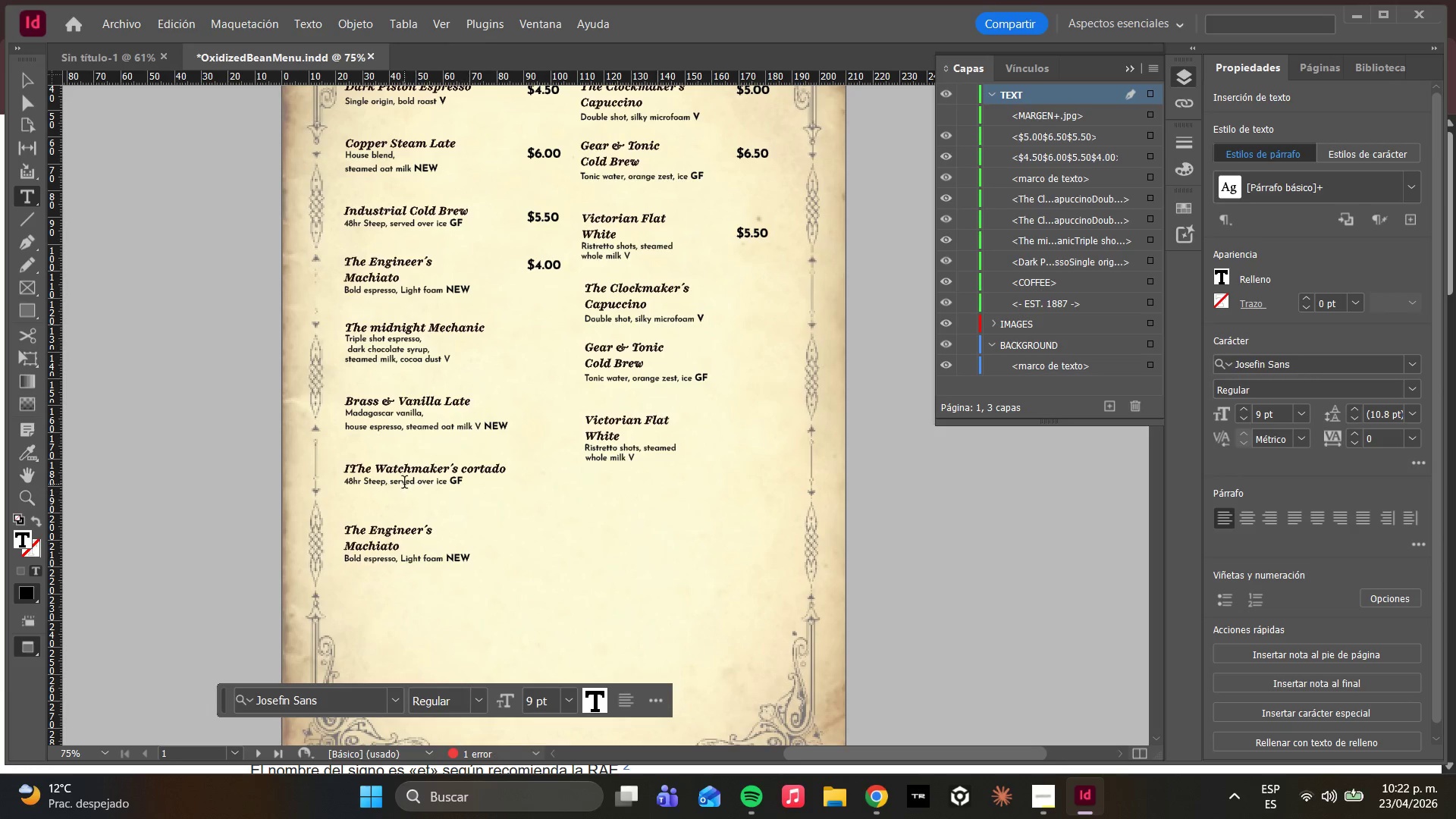 
left_click([351, 466])
 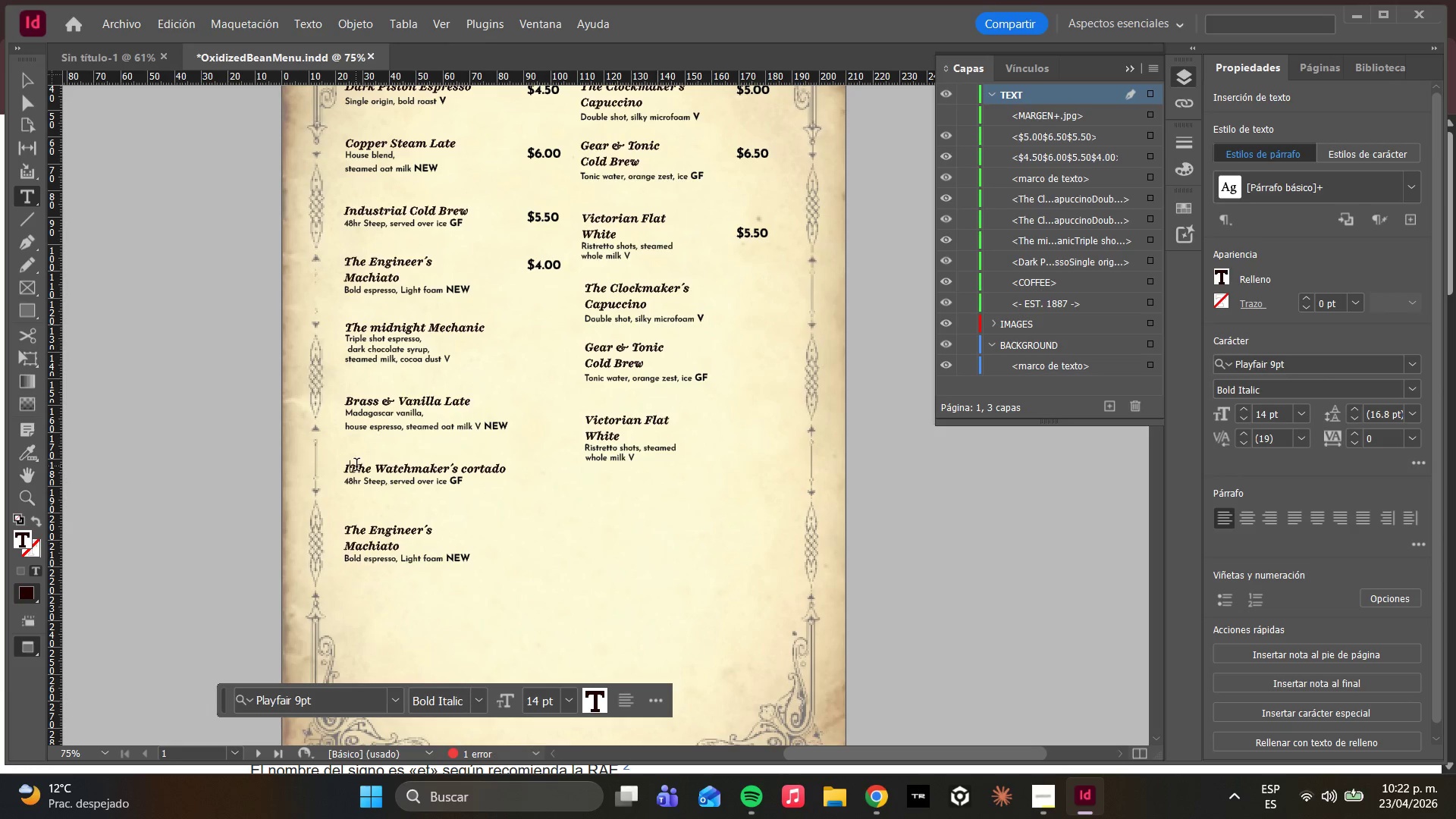 
key(Backspace)
 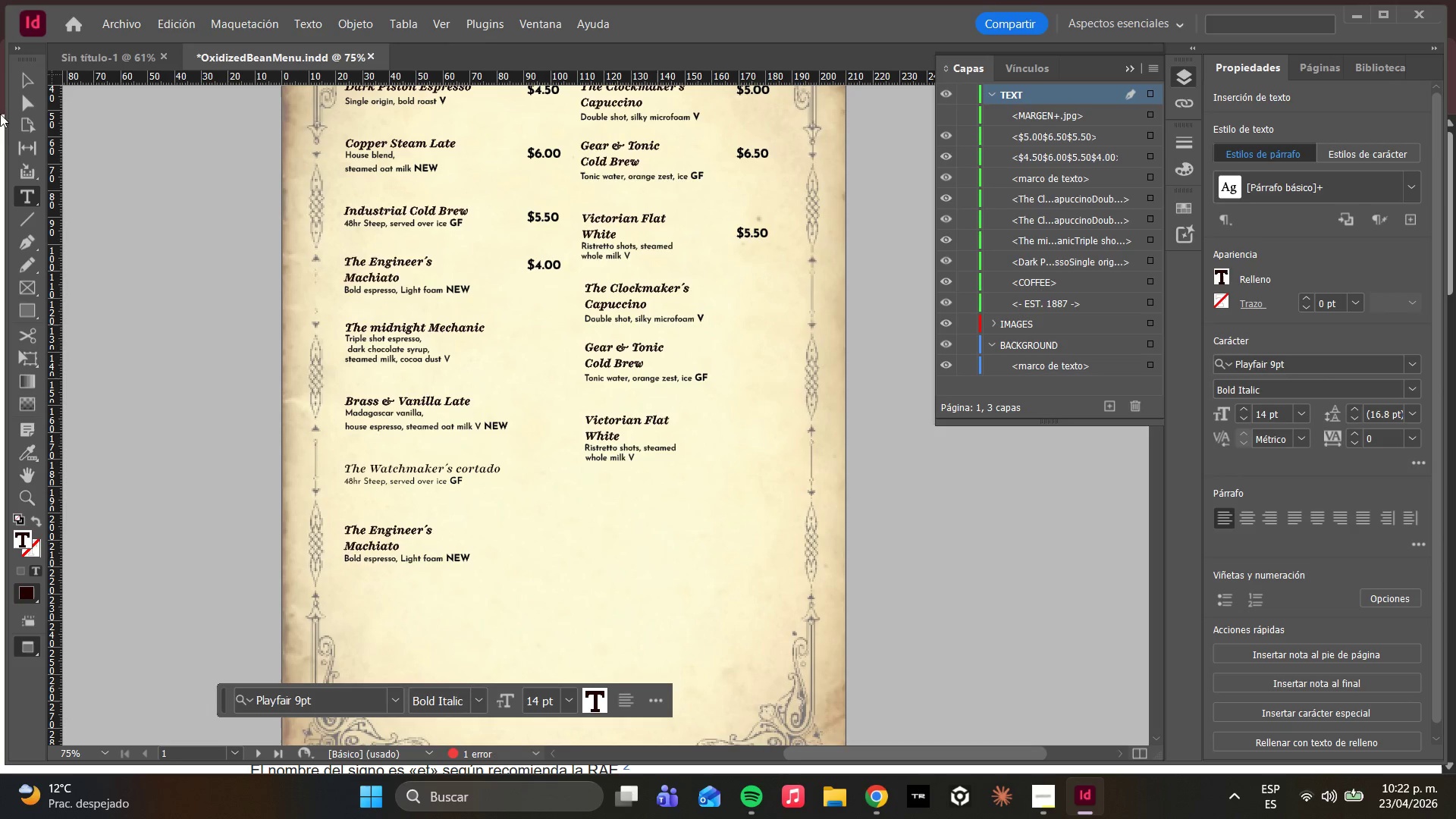 
left_click([25, 103])
 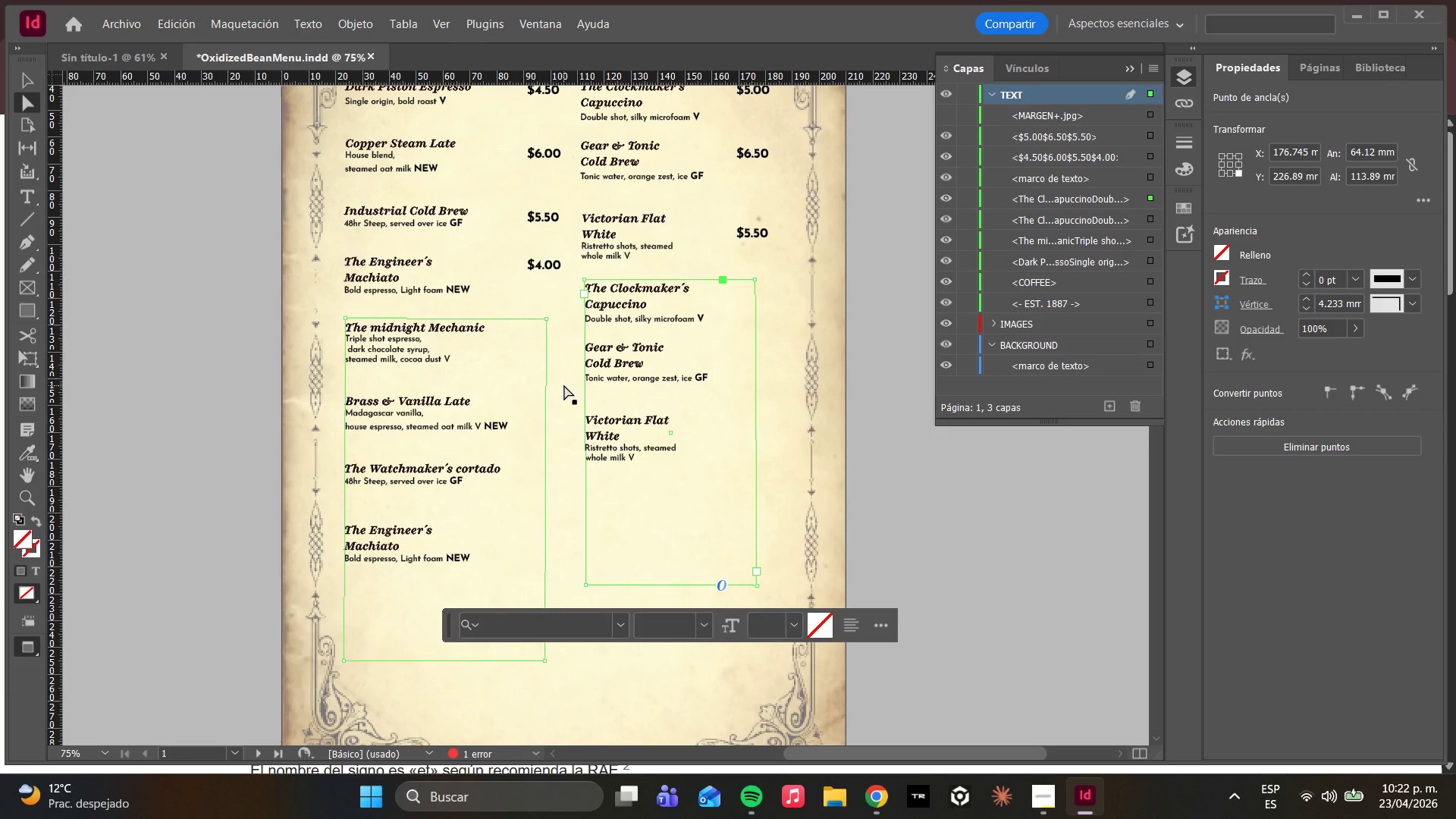 
scroll: coordinate [690, 403], scroll_direction: up, amount: 4.0
 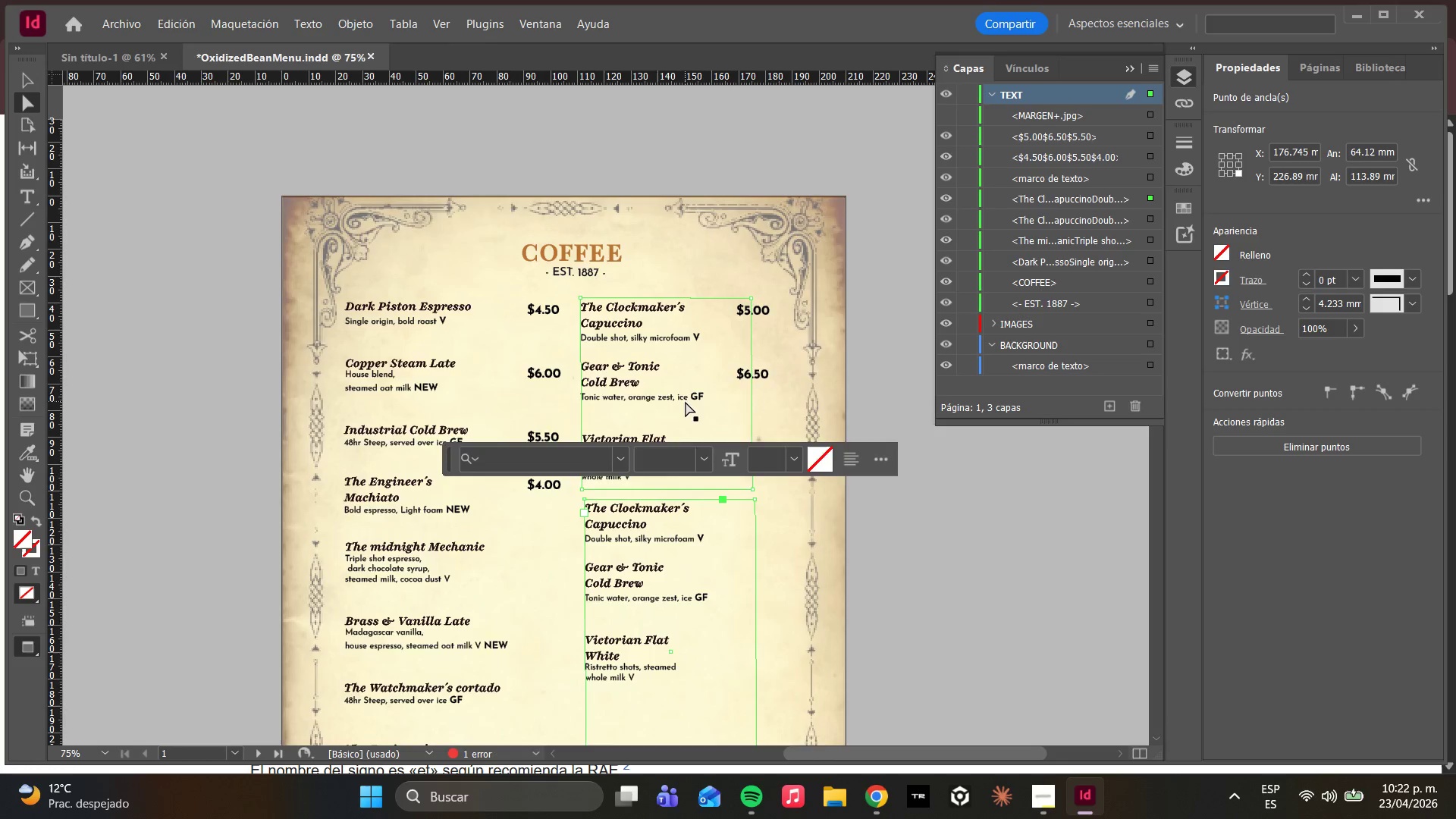 
scroll: coordinate [686, 402], scroll_direction: down, amount: 3.0
 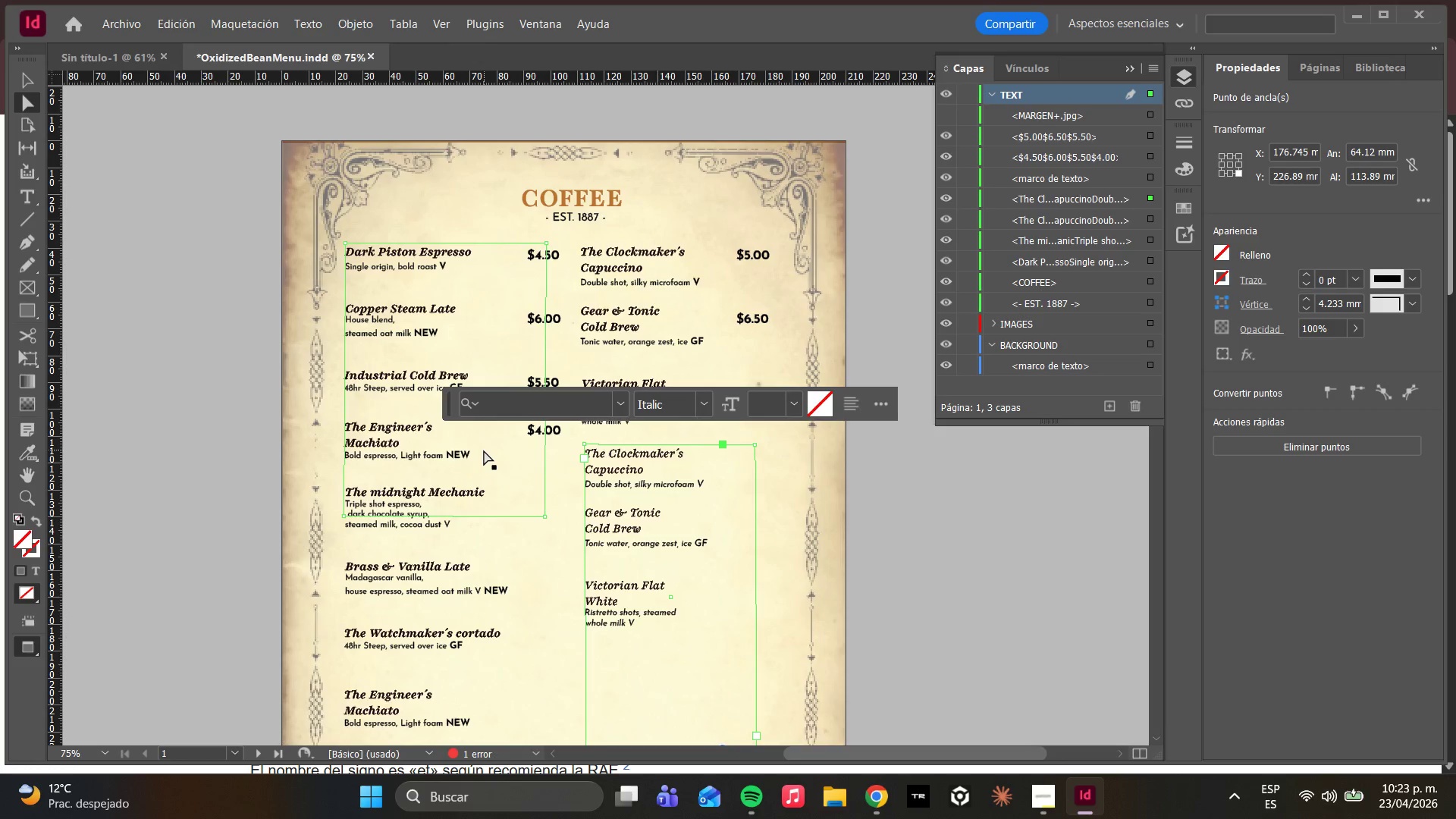 
double_click([359, 645])
 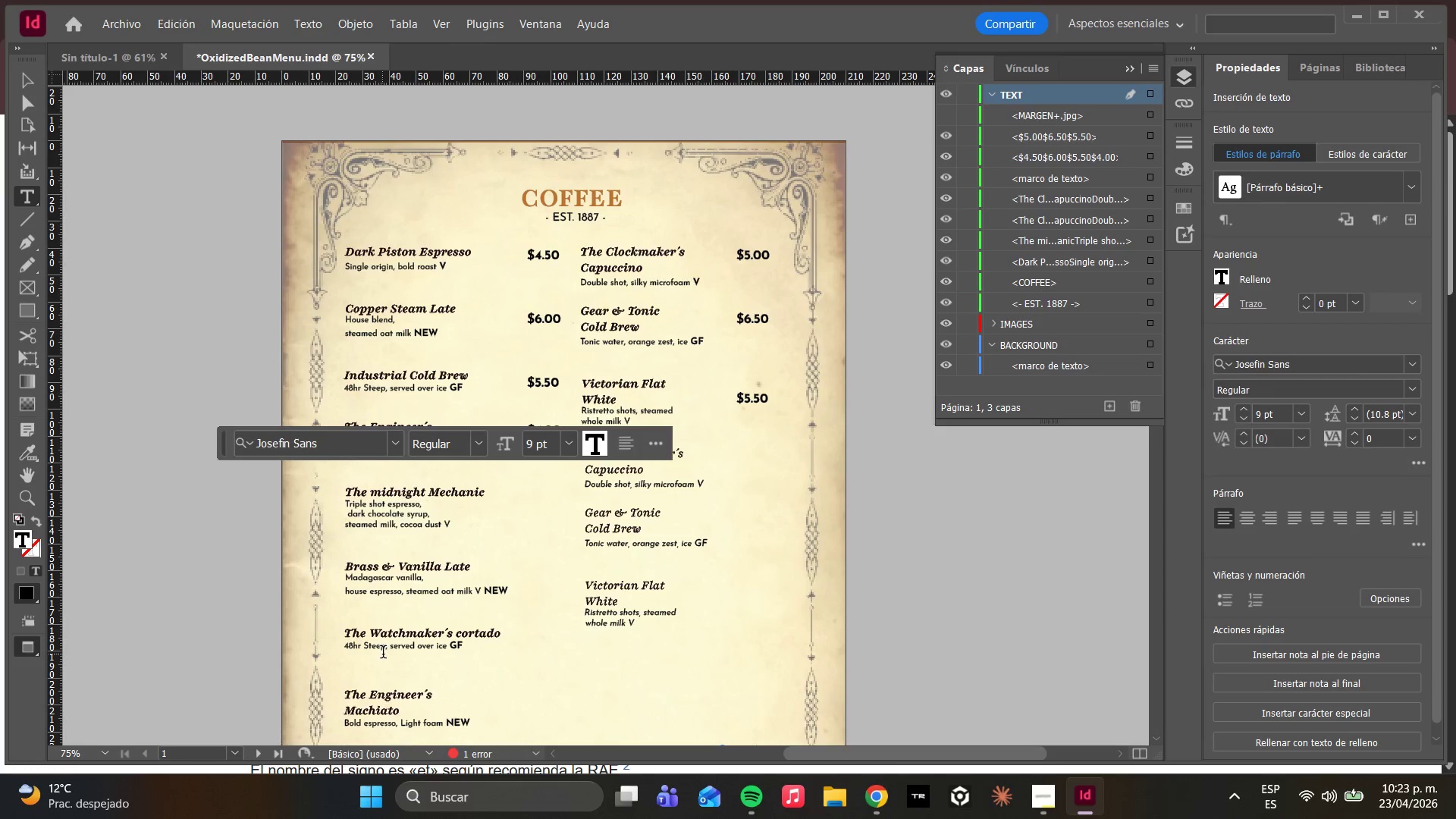 
left_click([383, 654])
 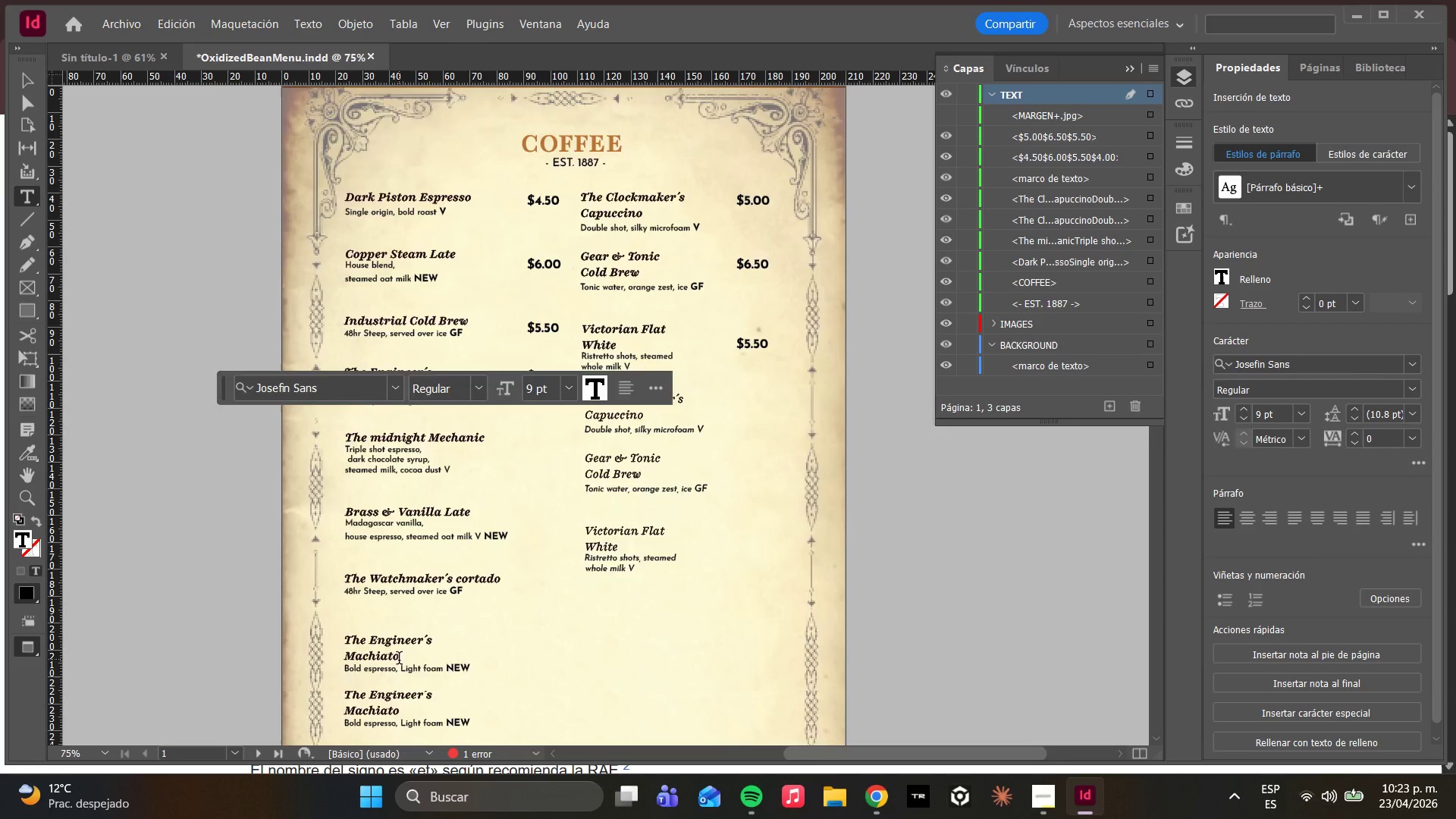 
scroll: coordinate [399, 660], scroll_direction: down, amount: 3.0
 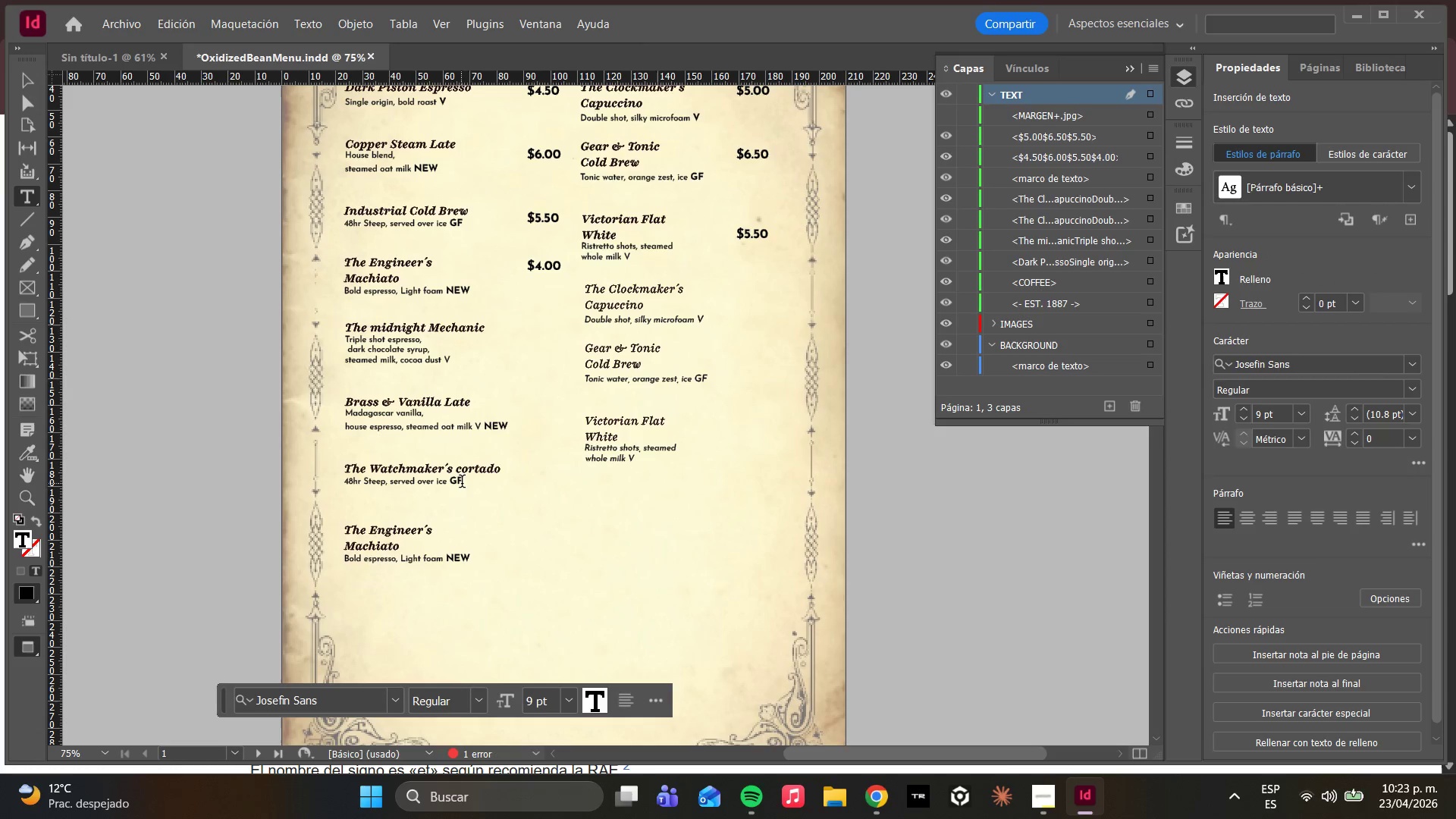 
left_click_drag(start_coordinate=[466, 483], to_coordinate=[347, 484])
 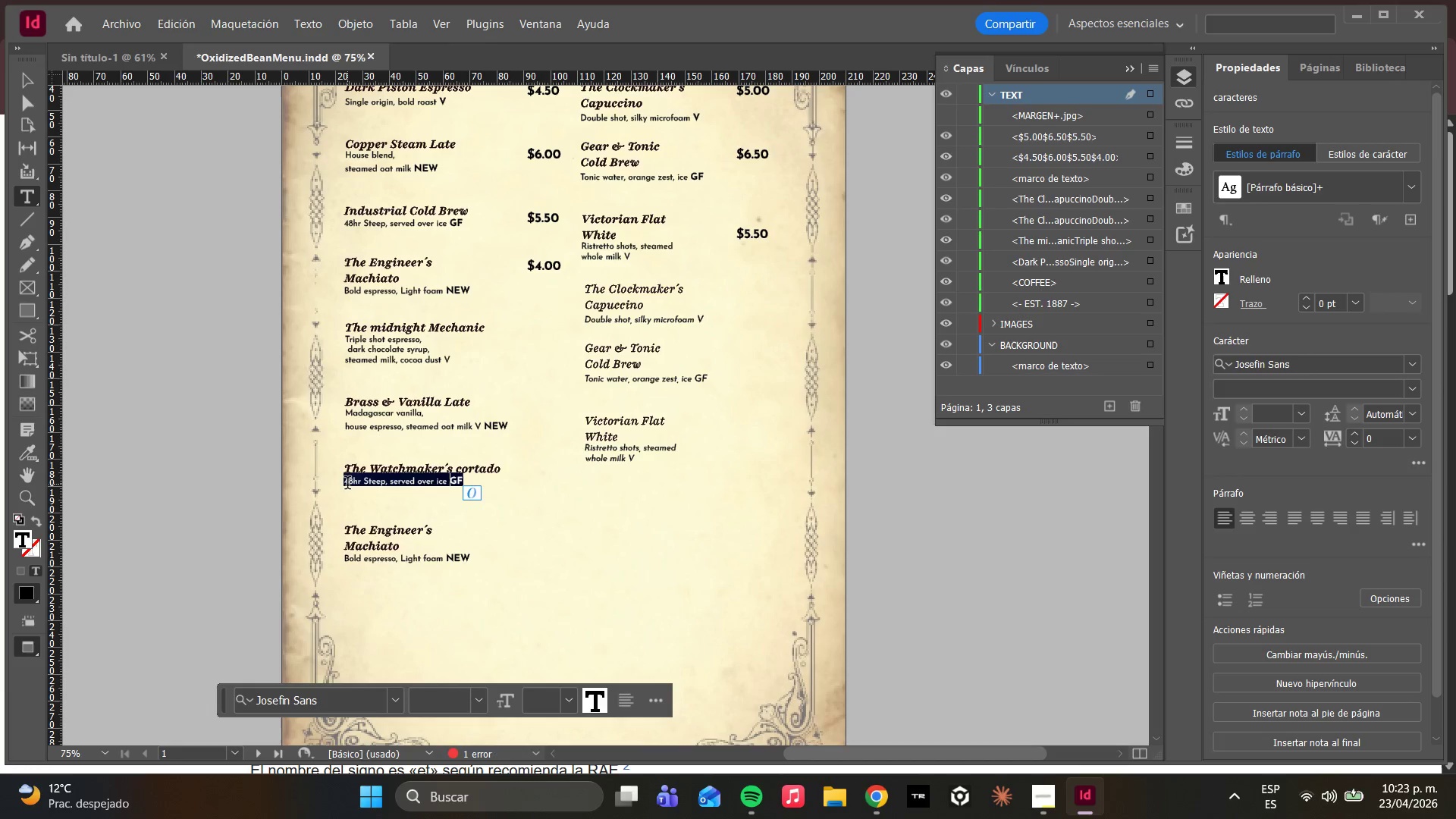 
type(Equal parts espresso and steamed milk )
key(Backspace)
type(, served )
 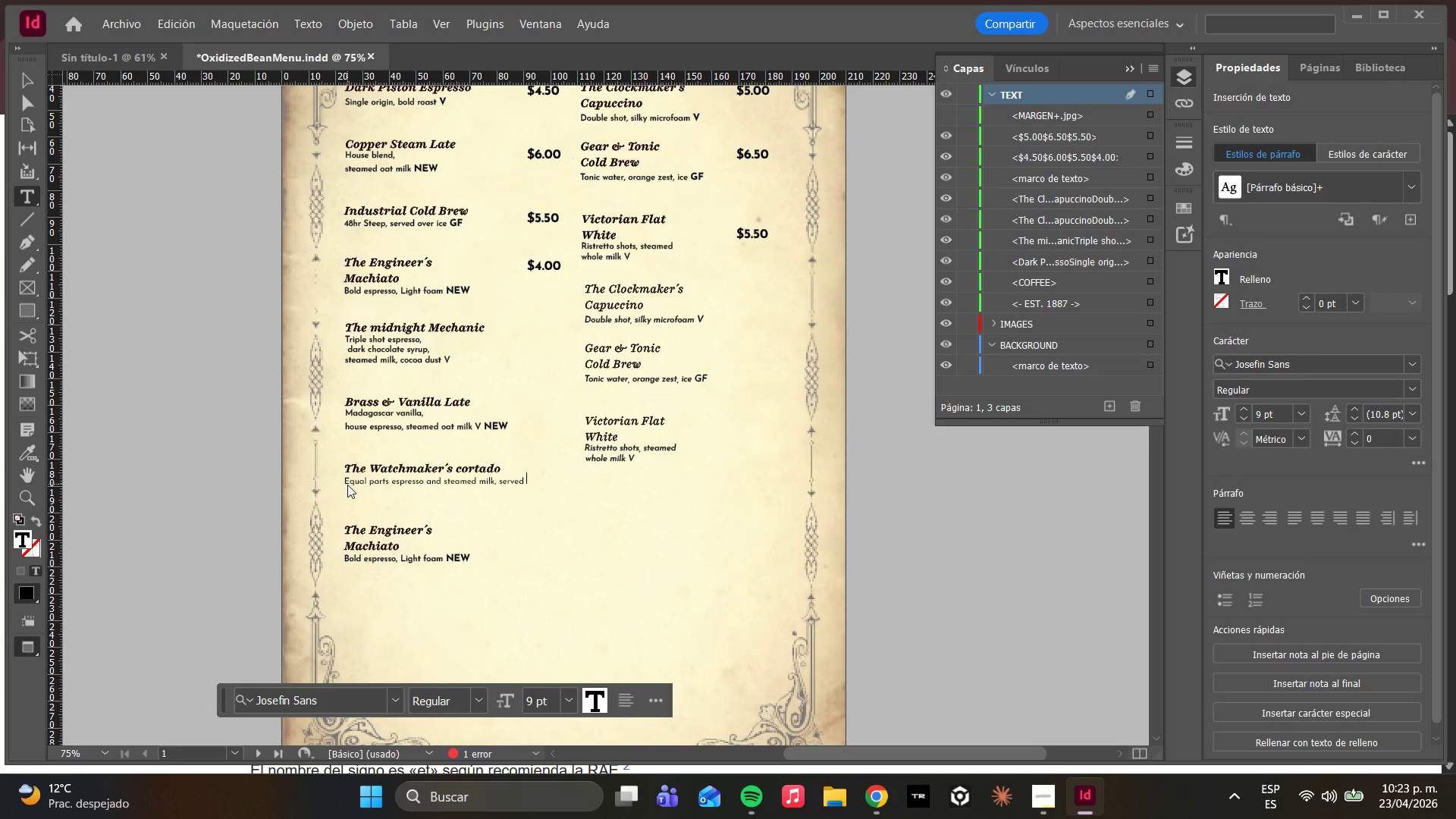 
key(ArrowLeft)
 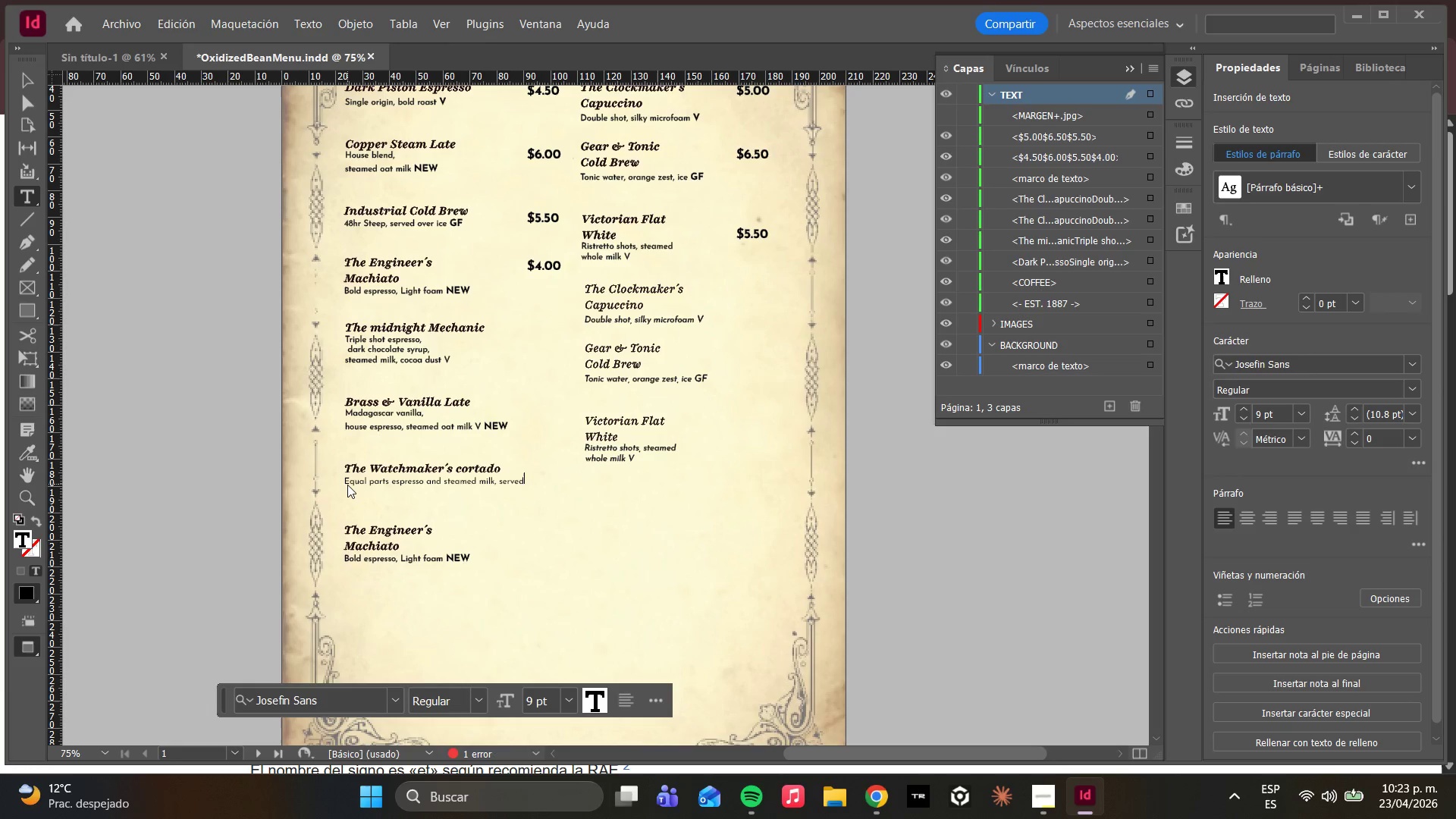 
key(ArrowLeft)
 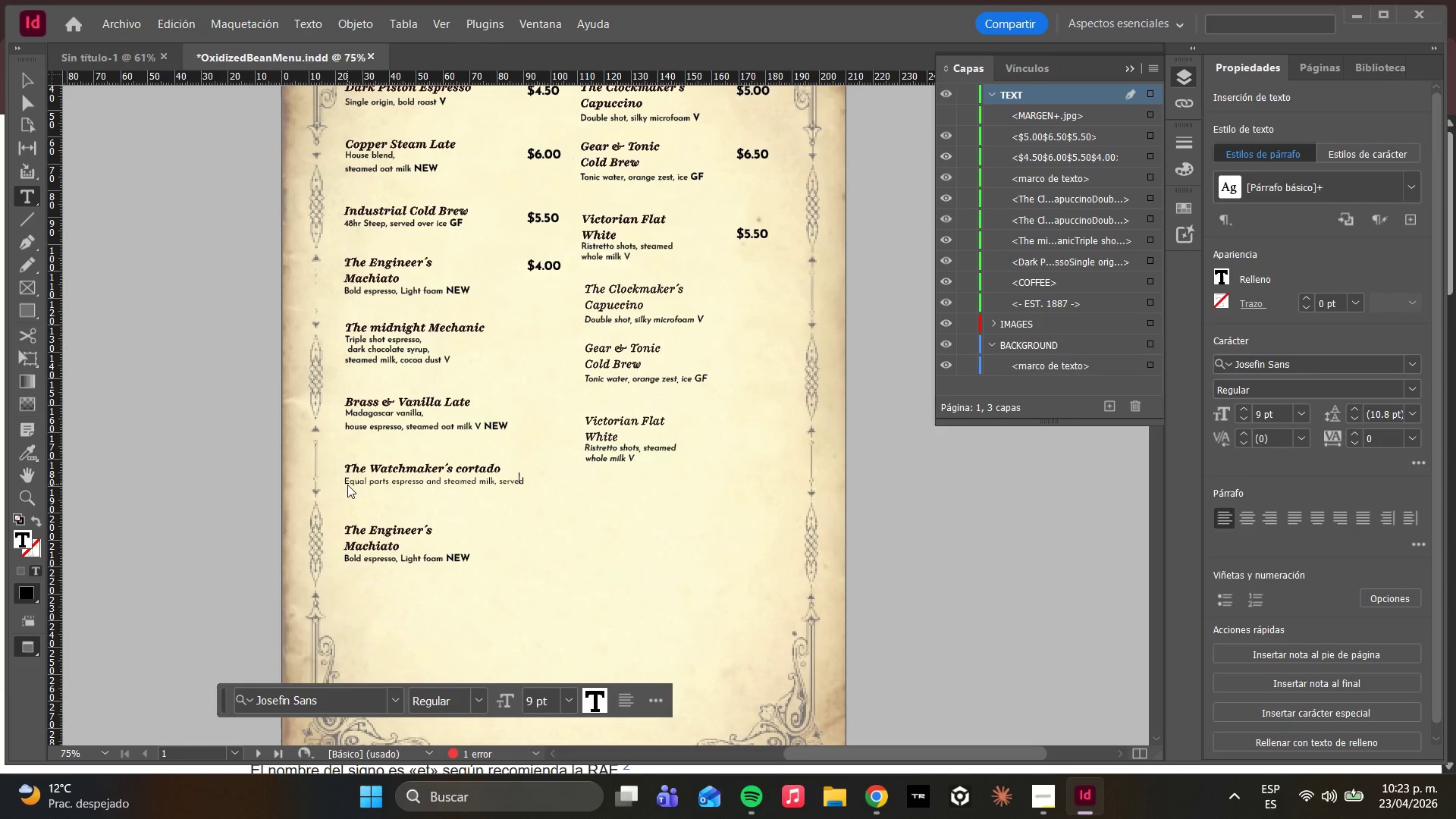 
key(ArrowLeft)
 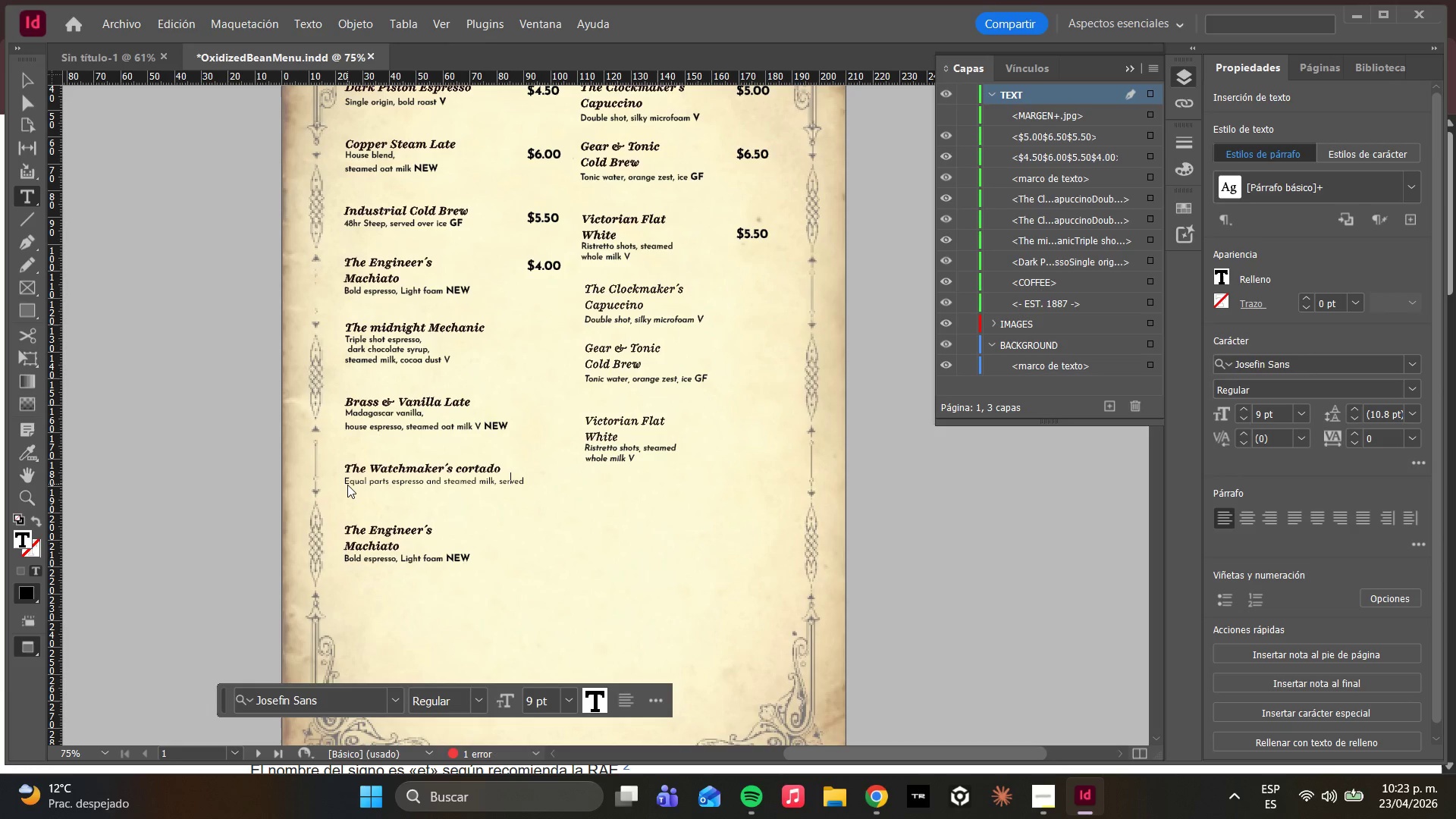 
key(ArrowLeft)
 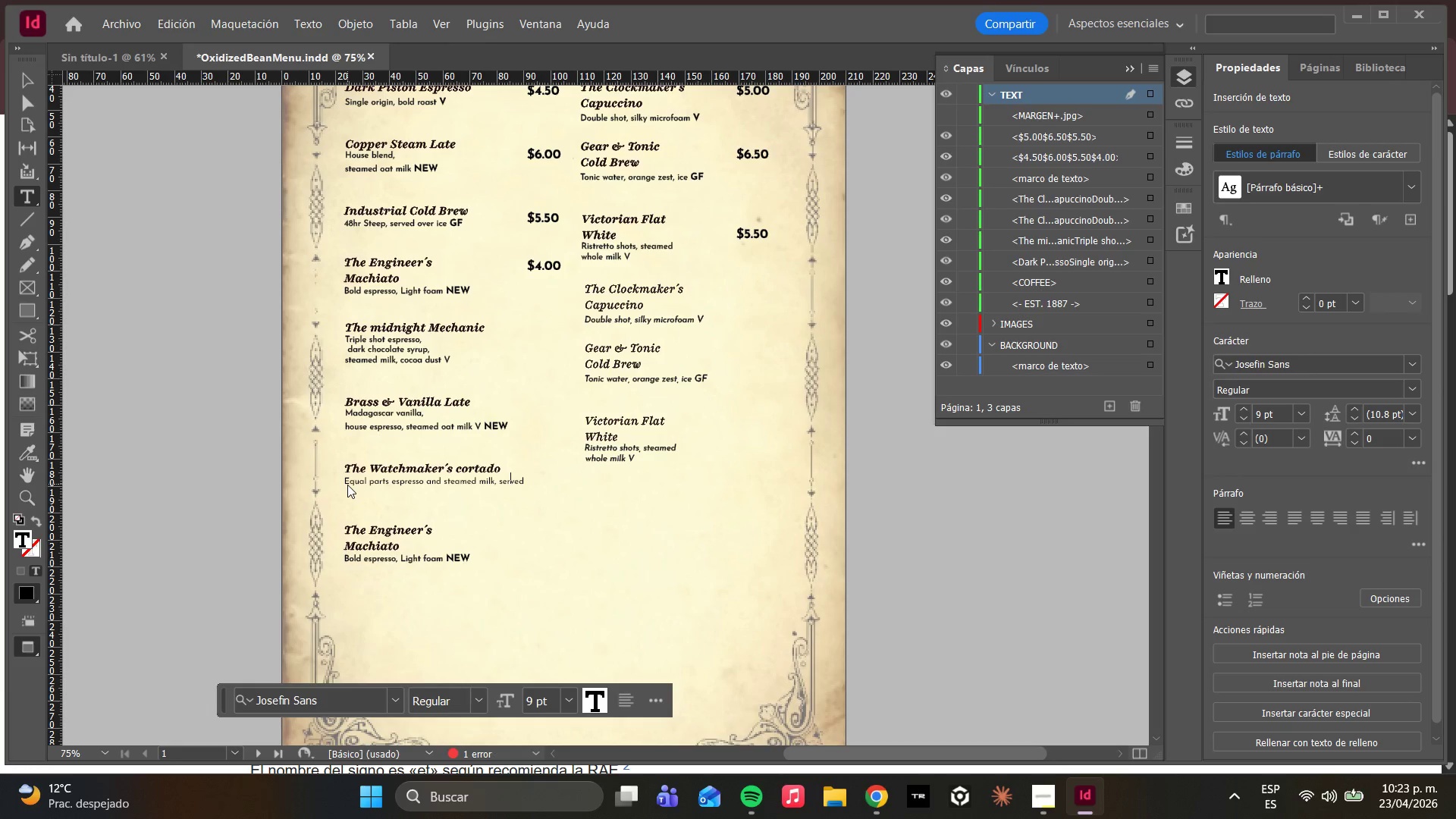 
key(ArrowLeft)
 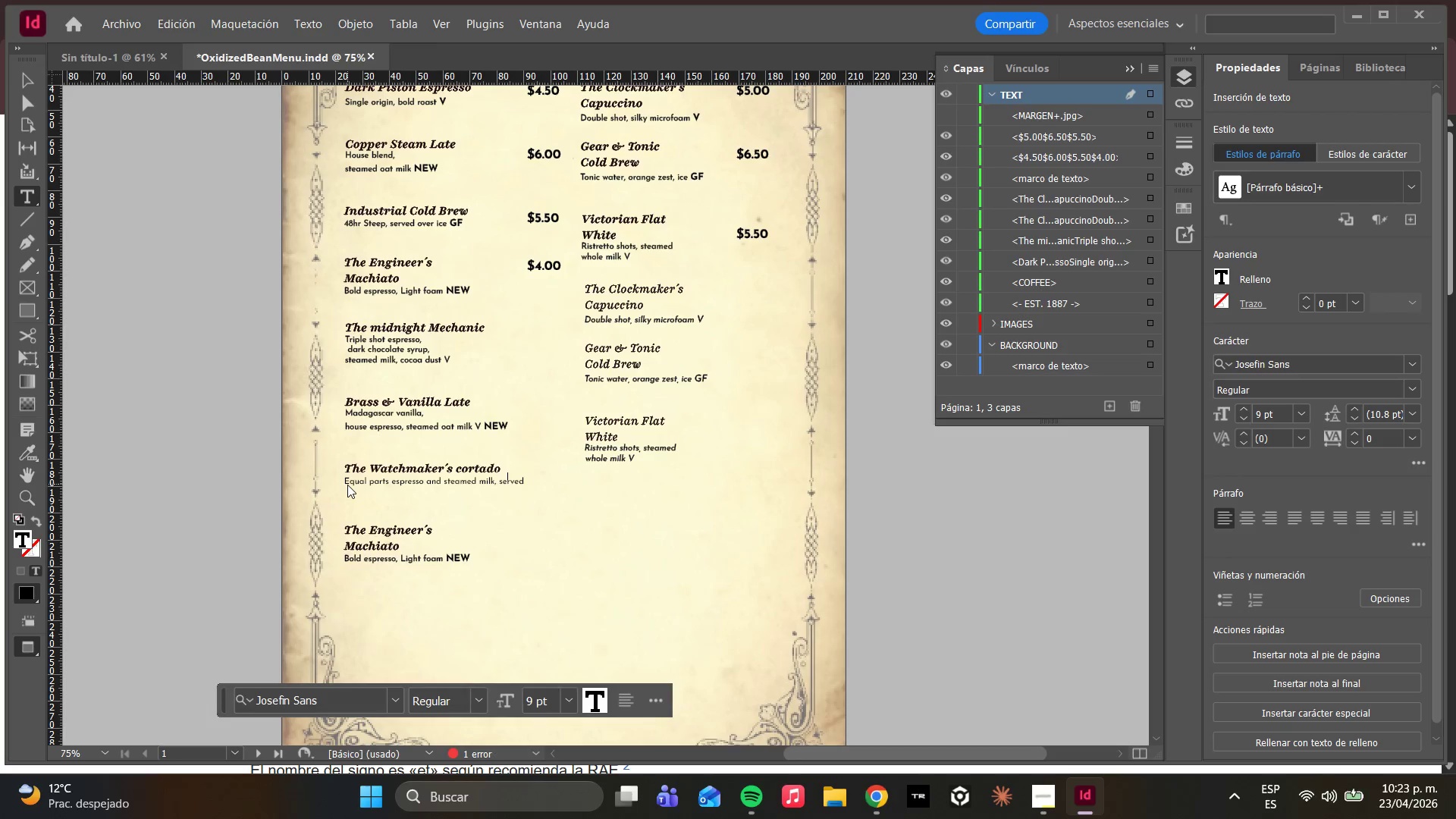 
key(ArrowLeft)
 